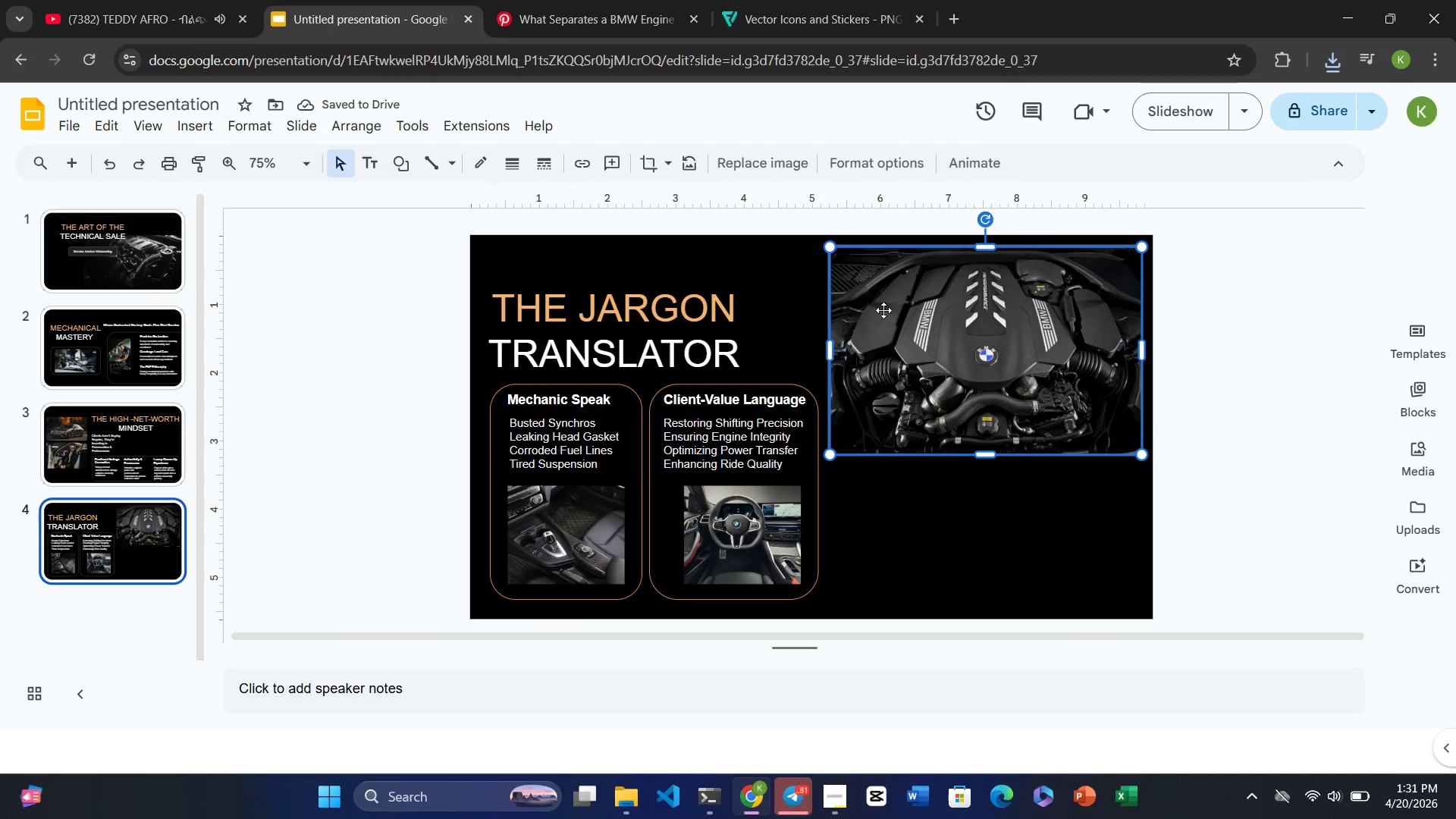 
wait(6.72)
 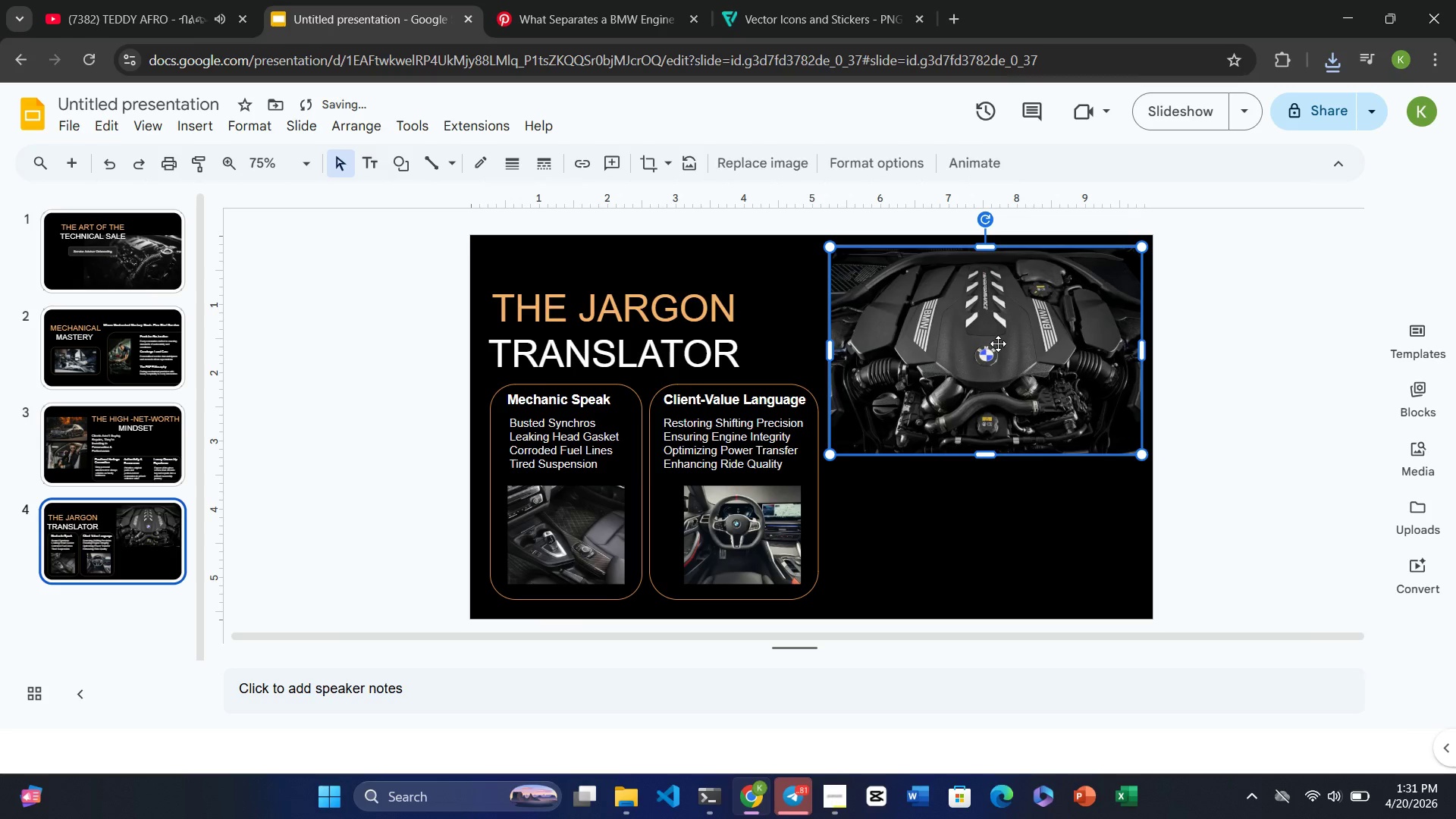 
left_click_drag(start_coordinate=[981, 246], to_coordinate=[984, 281])
 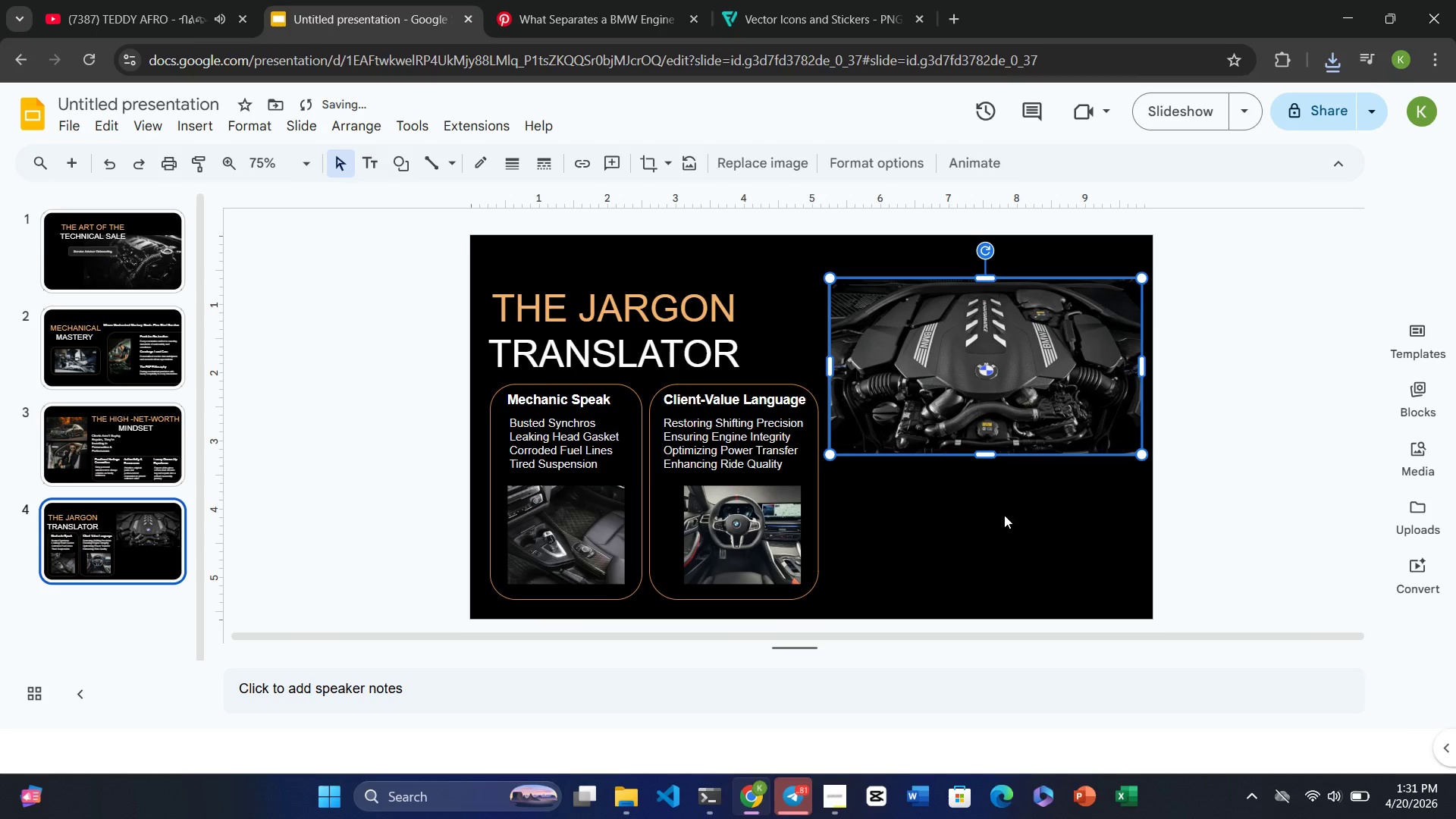 
left_click([1004, 515])
 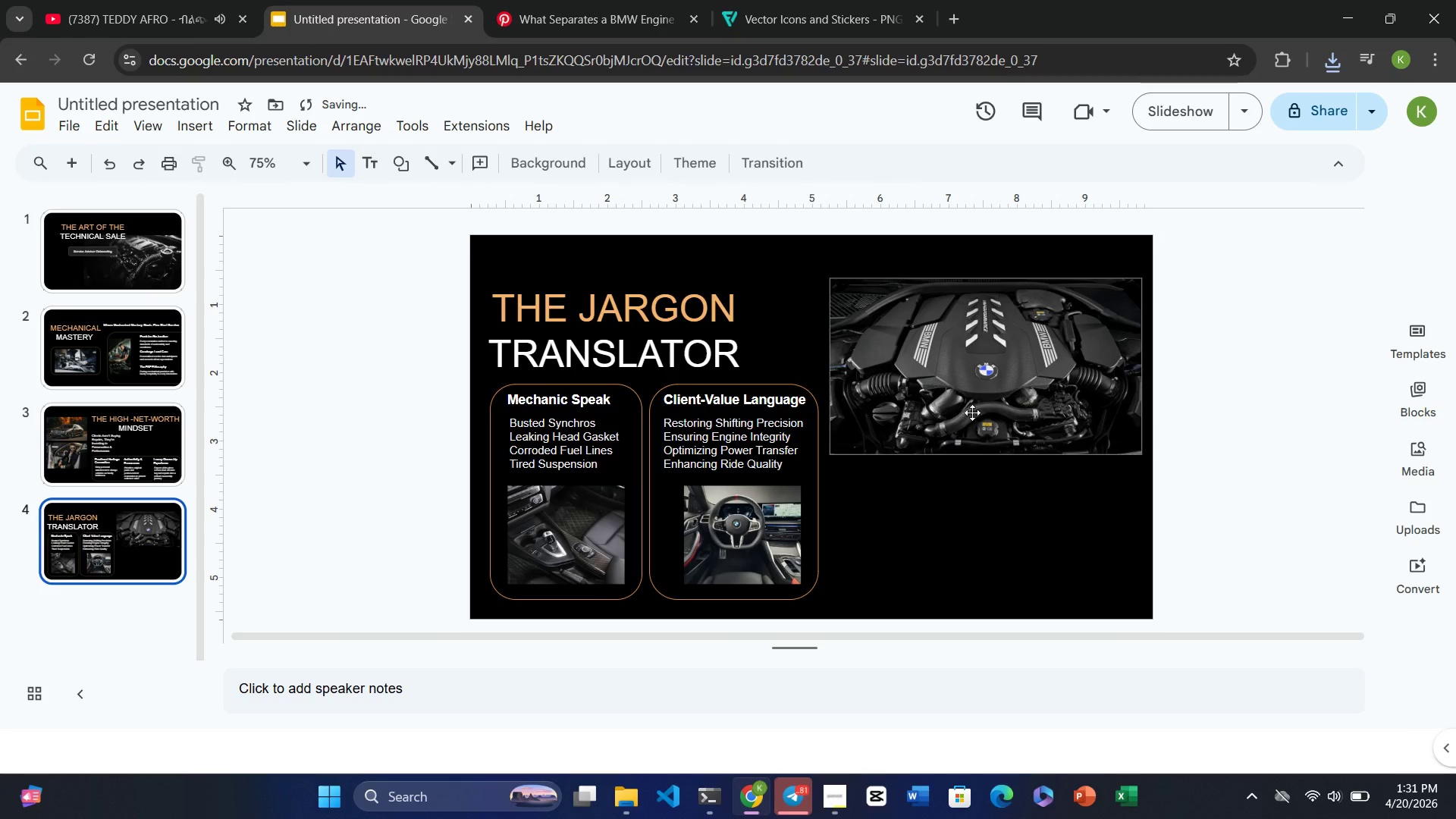 
left_click([971, 403])
 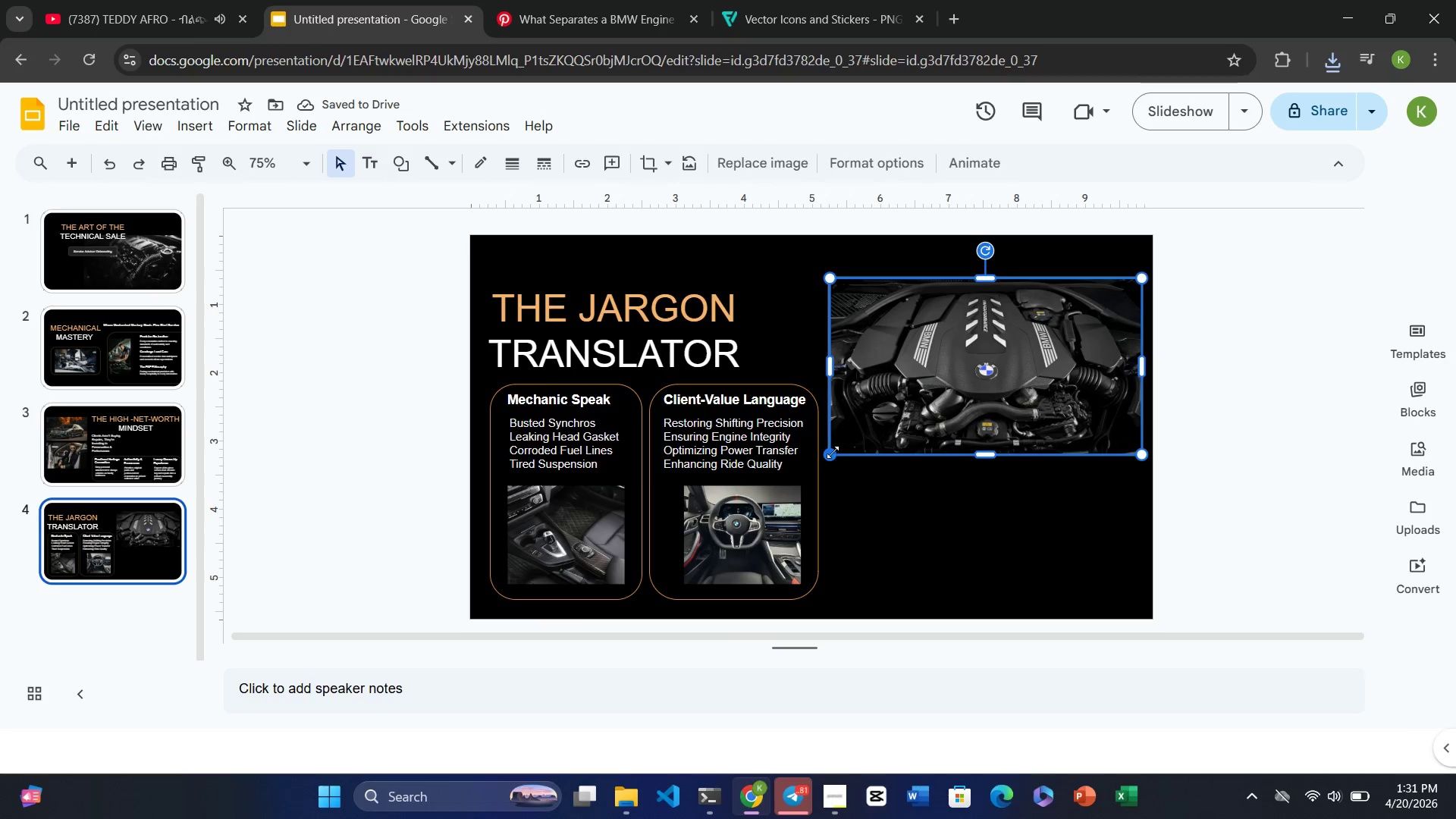 
left_click_drag(start_coordinate=[832, 453], to_coordinate=[868, 438])
 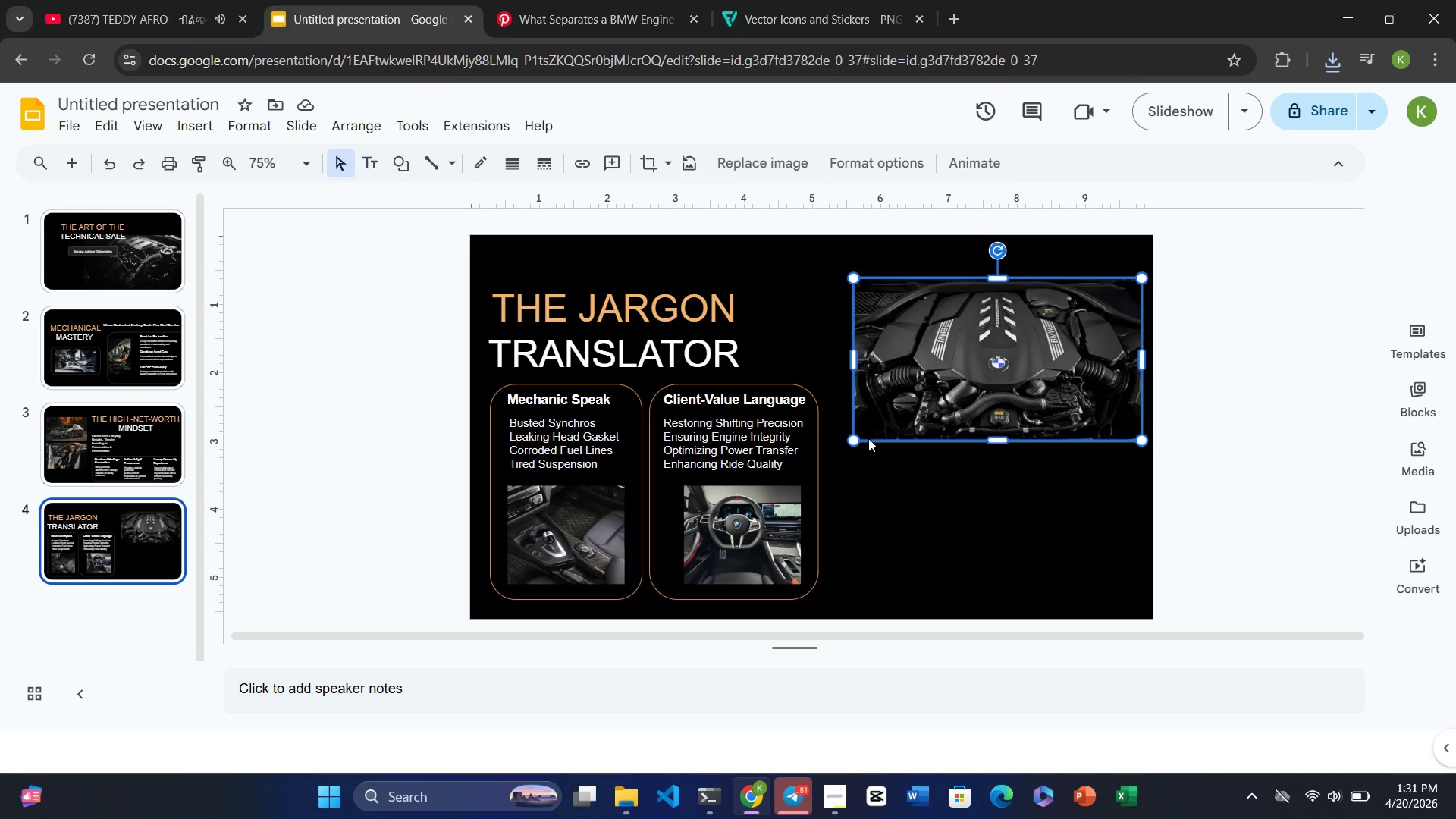 
wait(18.25)
 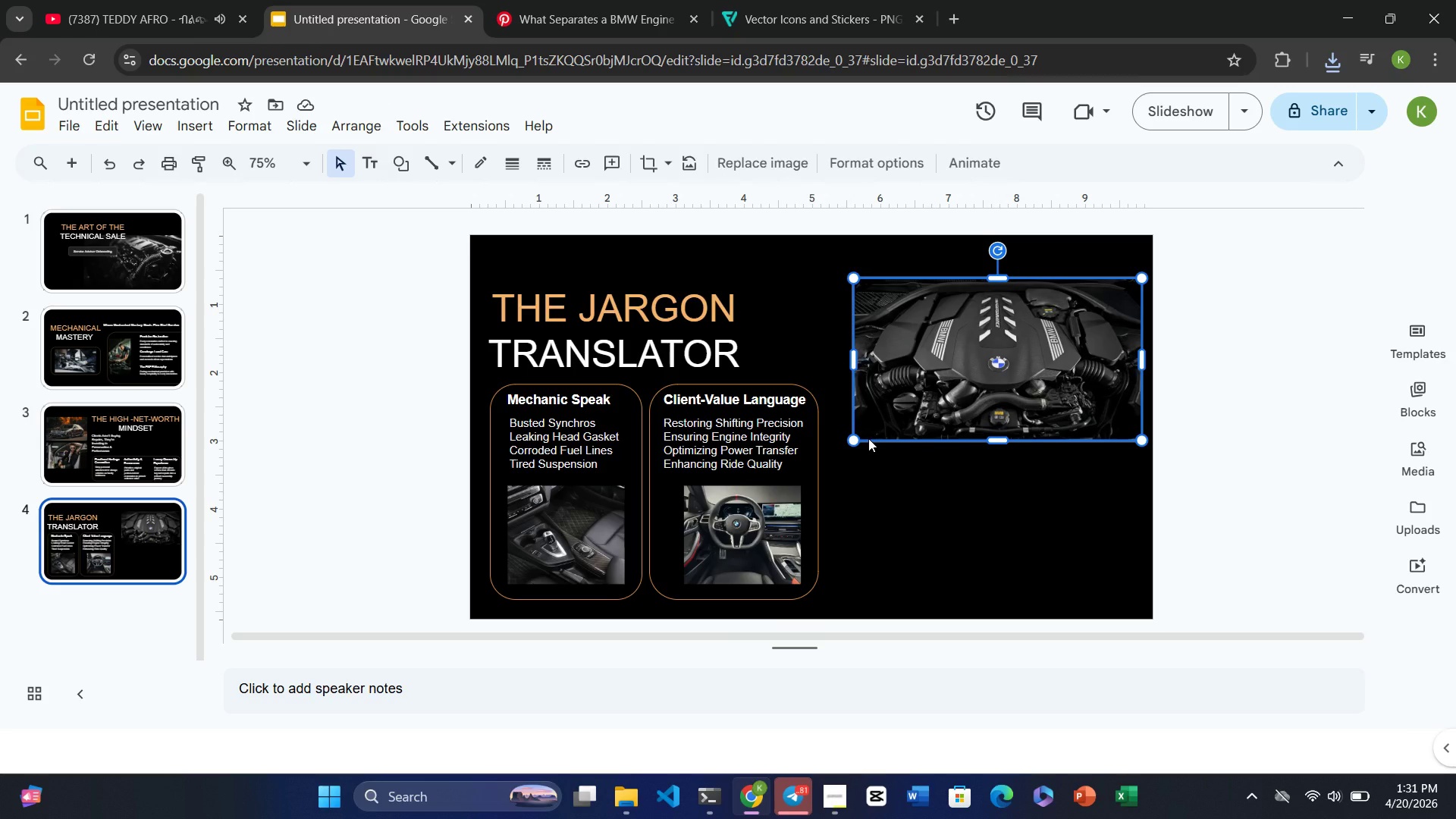 
left_click([1006, 521])
 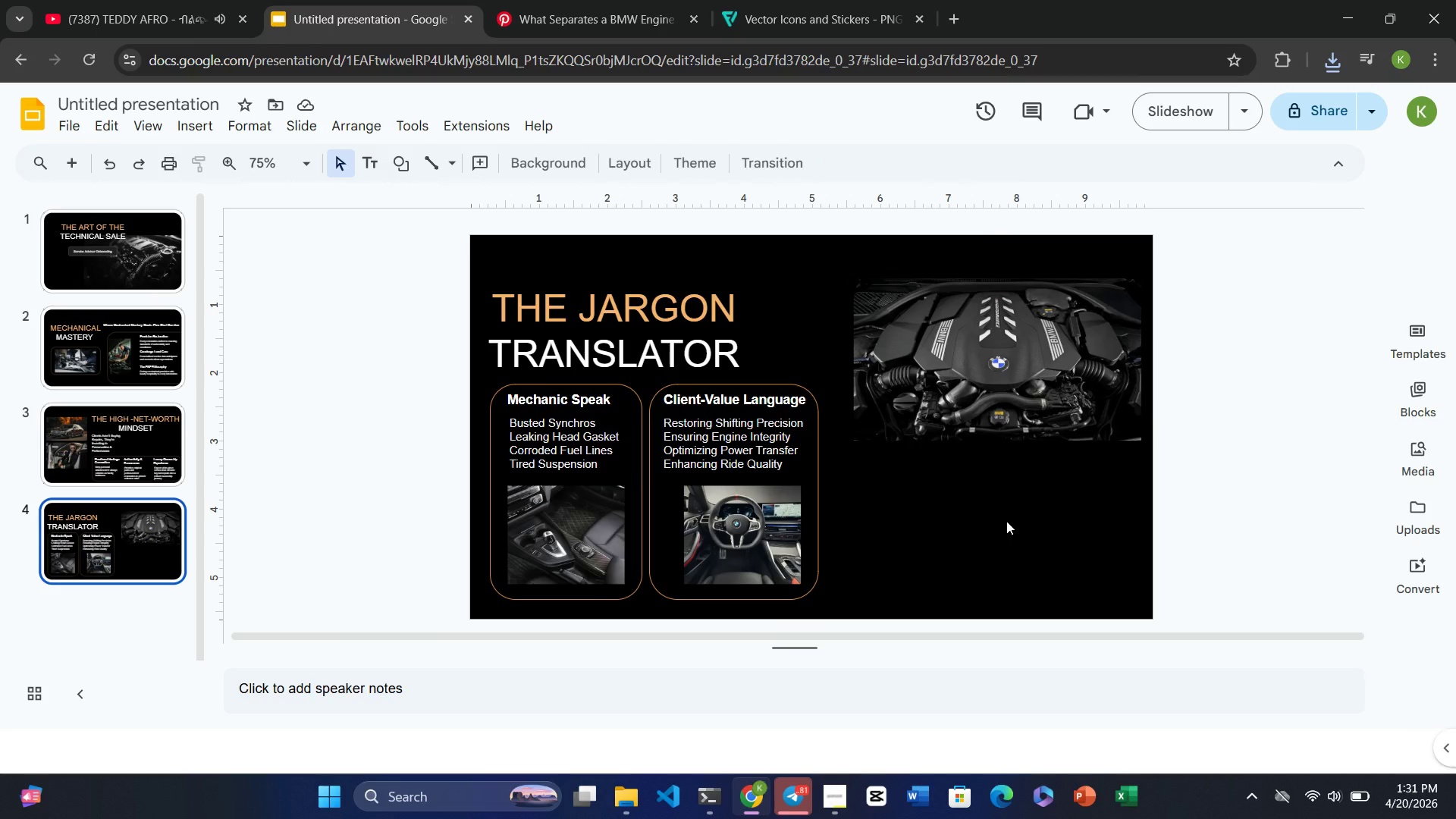 
left_click([976, 388])
 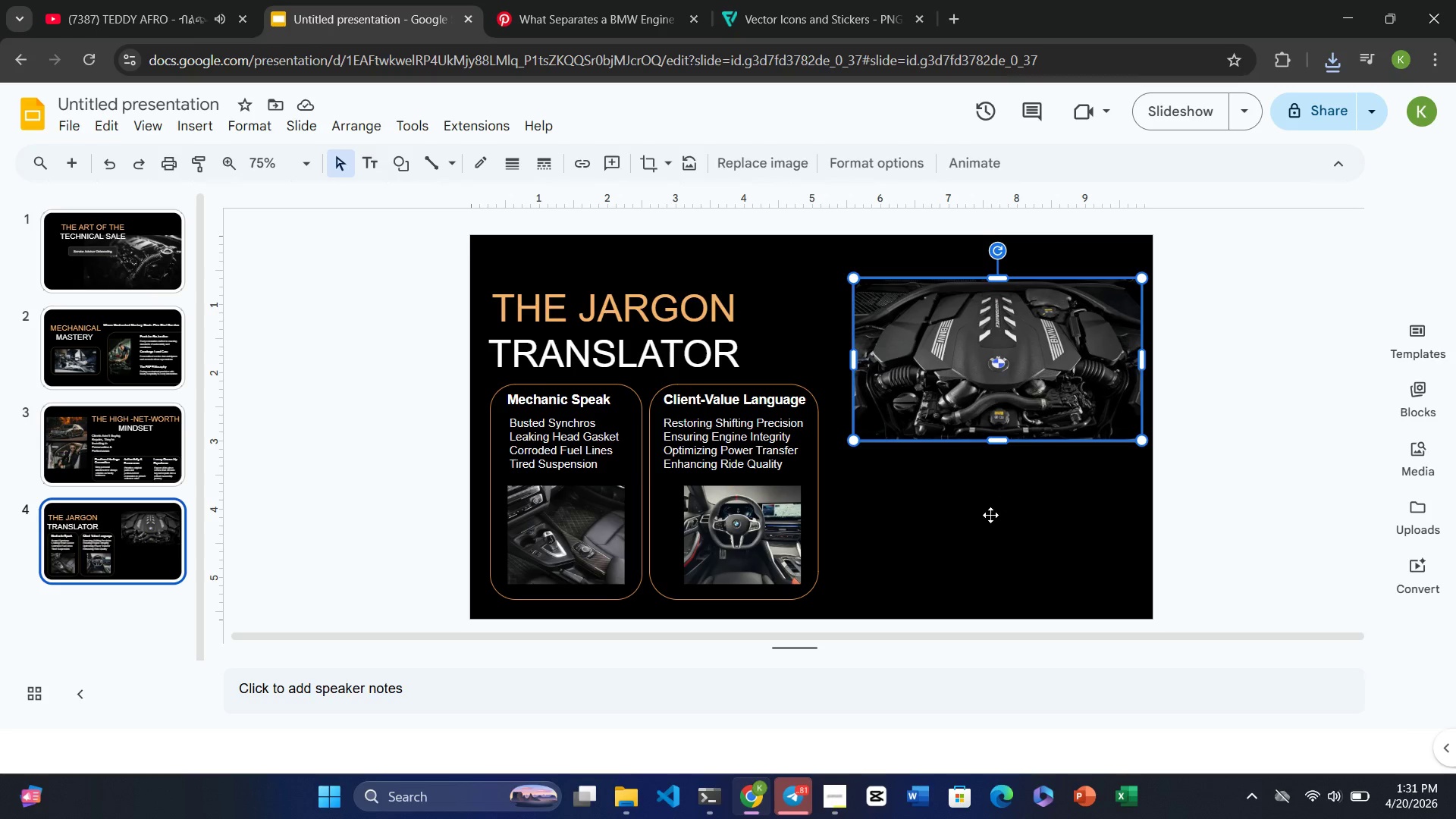 
left_click([990, 515])
 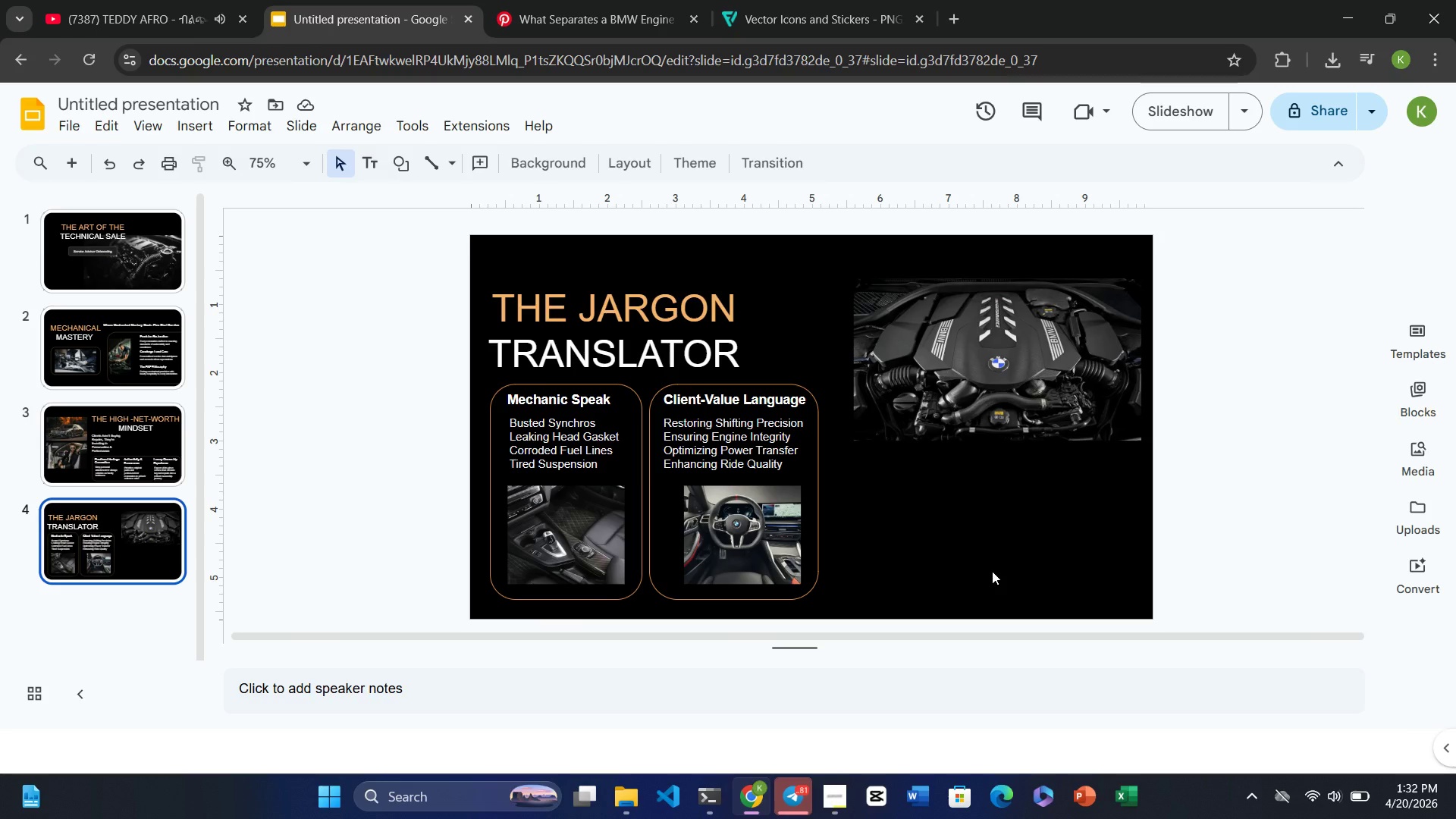 
wait(27.59)
 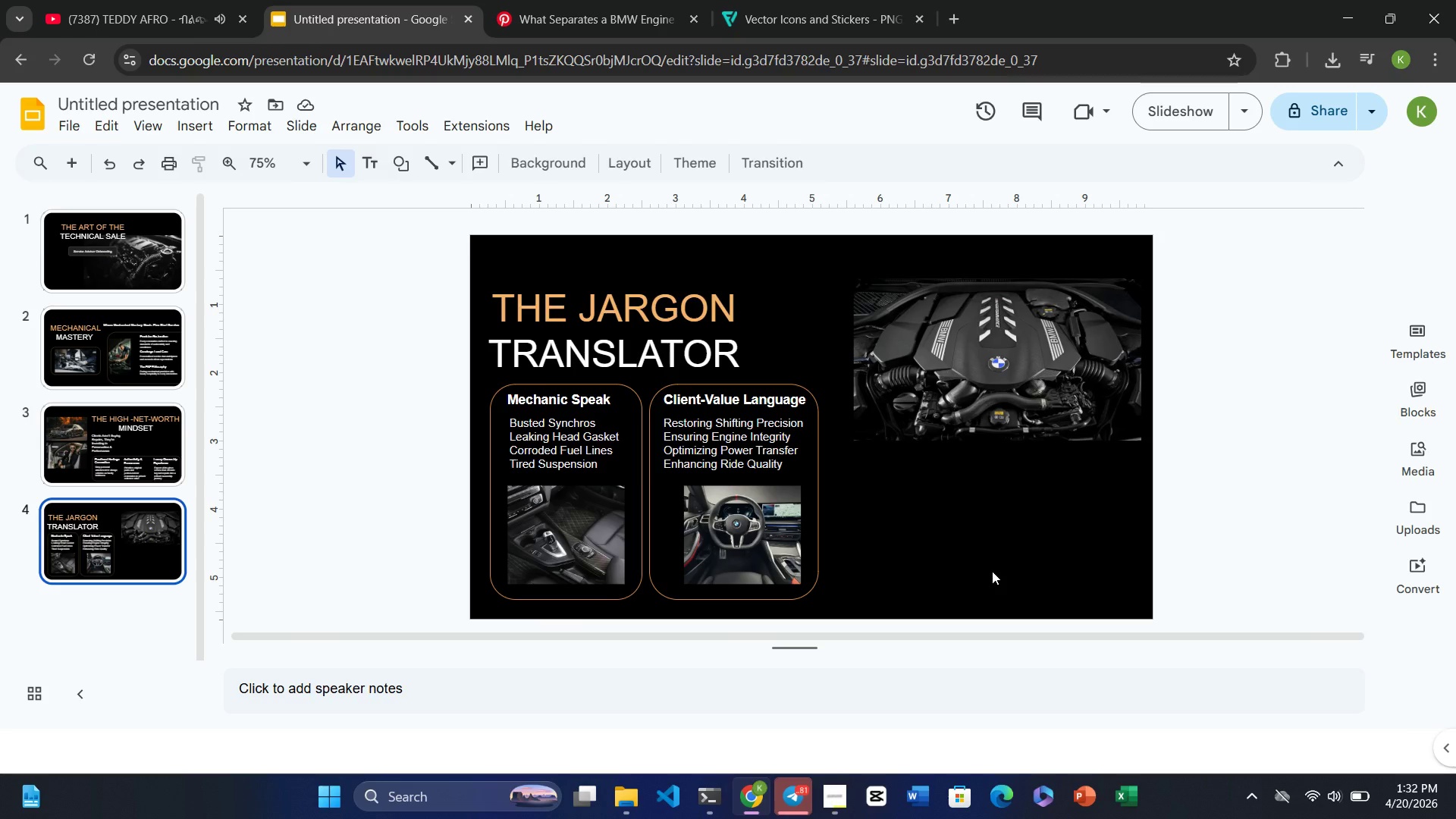 
left_click([541, 20])
 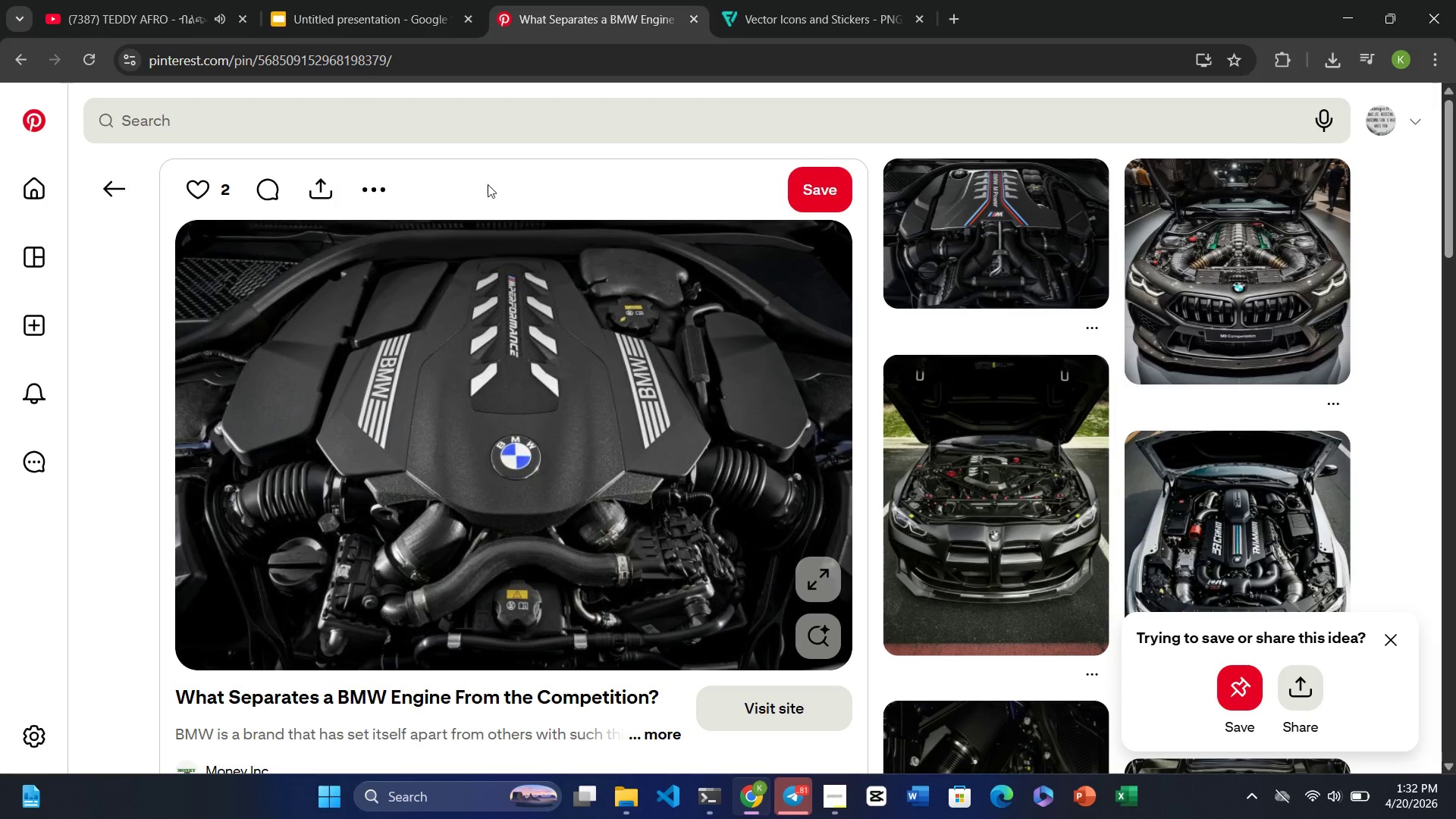 
left_click([379, 119])
 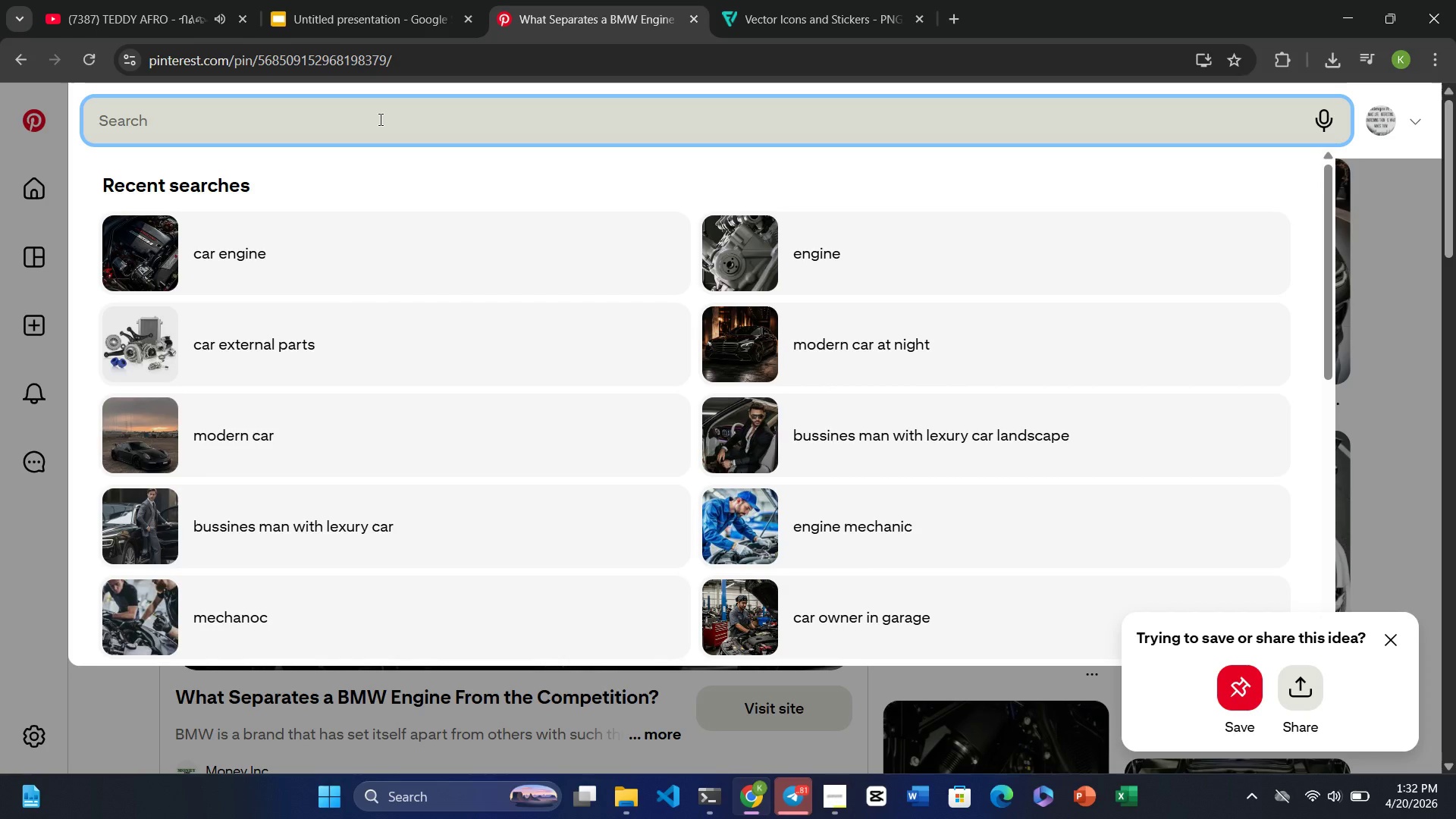 
type(s)
key(Backspace)
type(a proffesional man in office a t )
key(Backspace)
key(Backspace)
type(t night)
 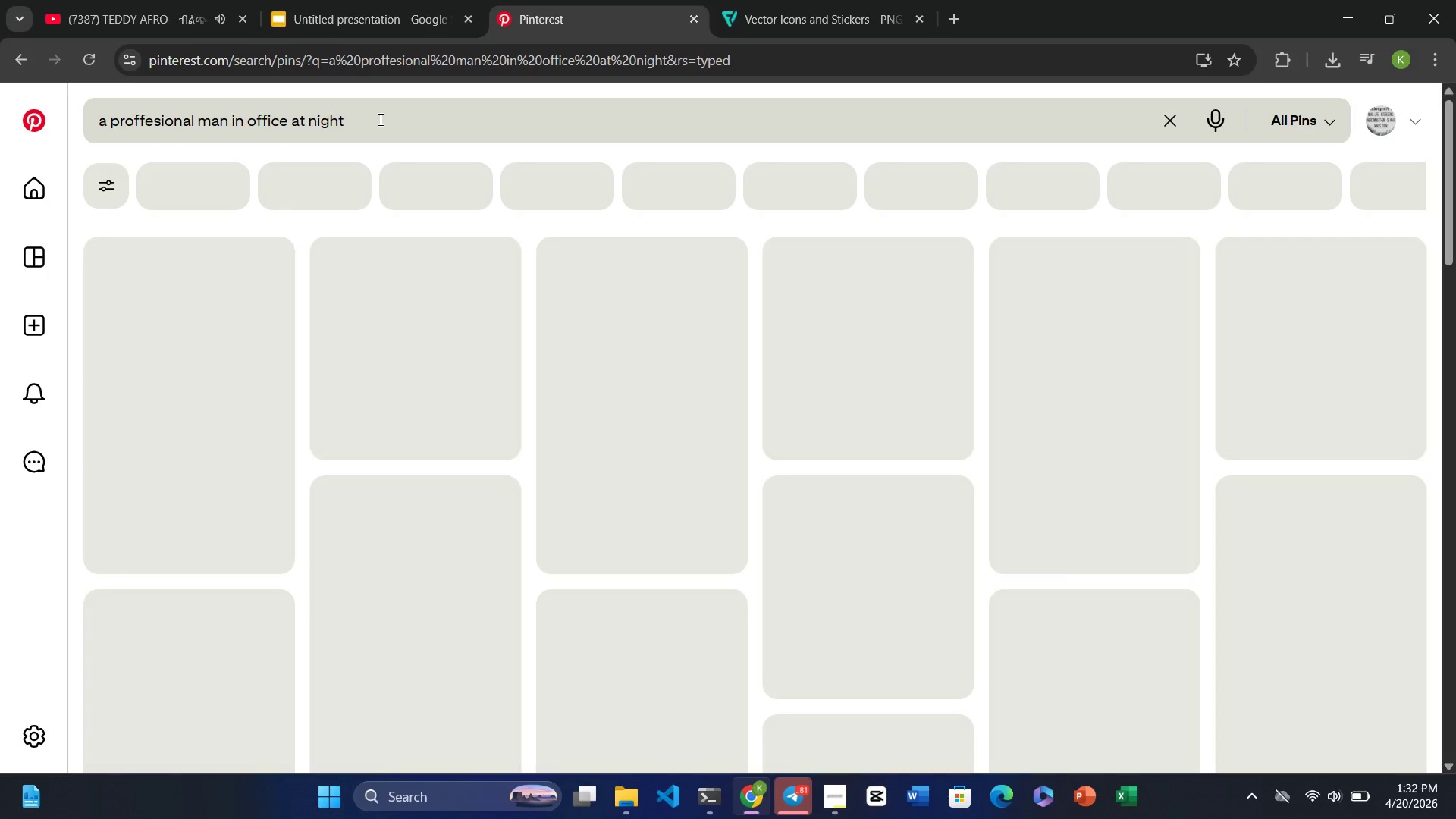 
key(Enter)
 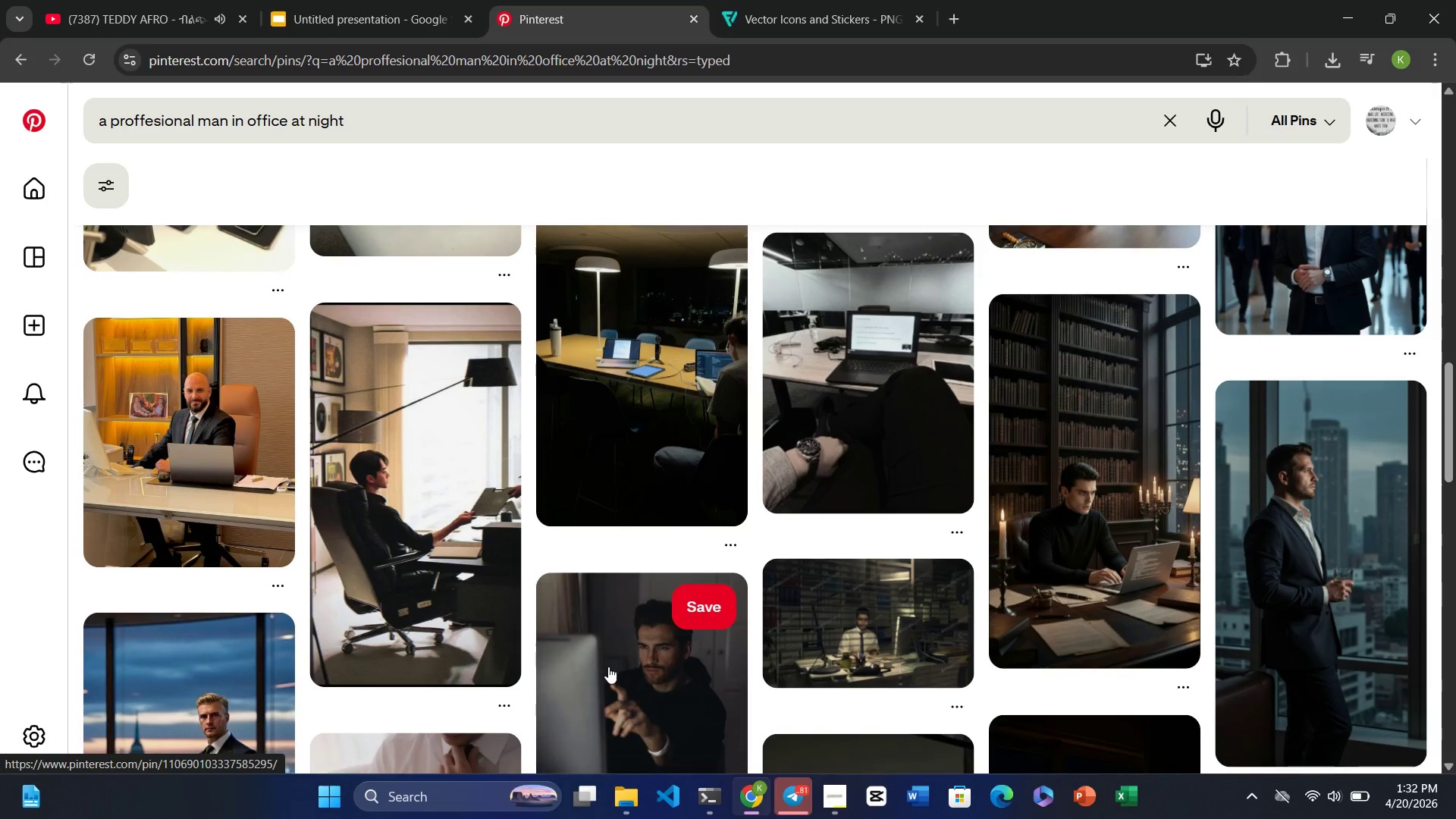 
wait(22.16)
 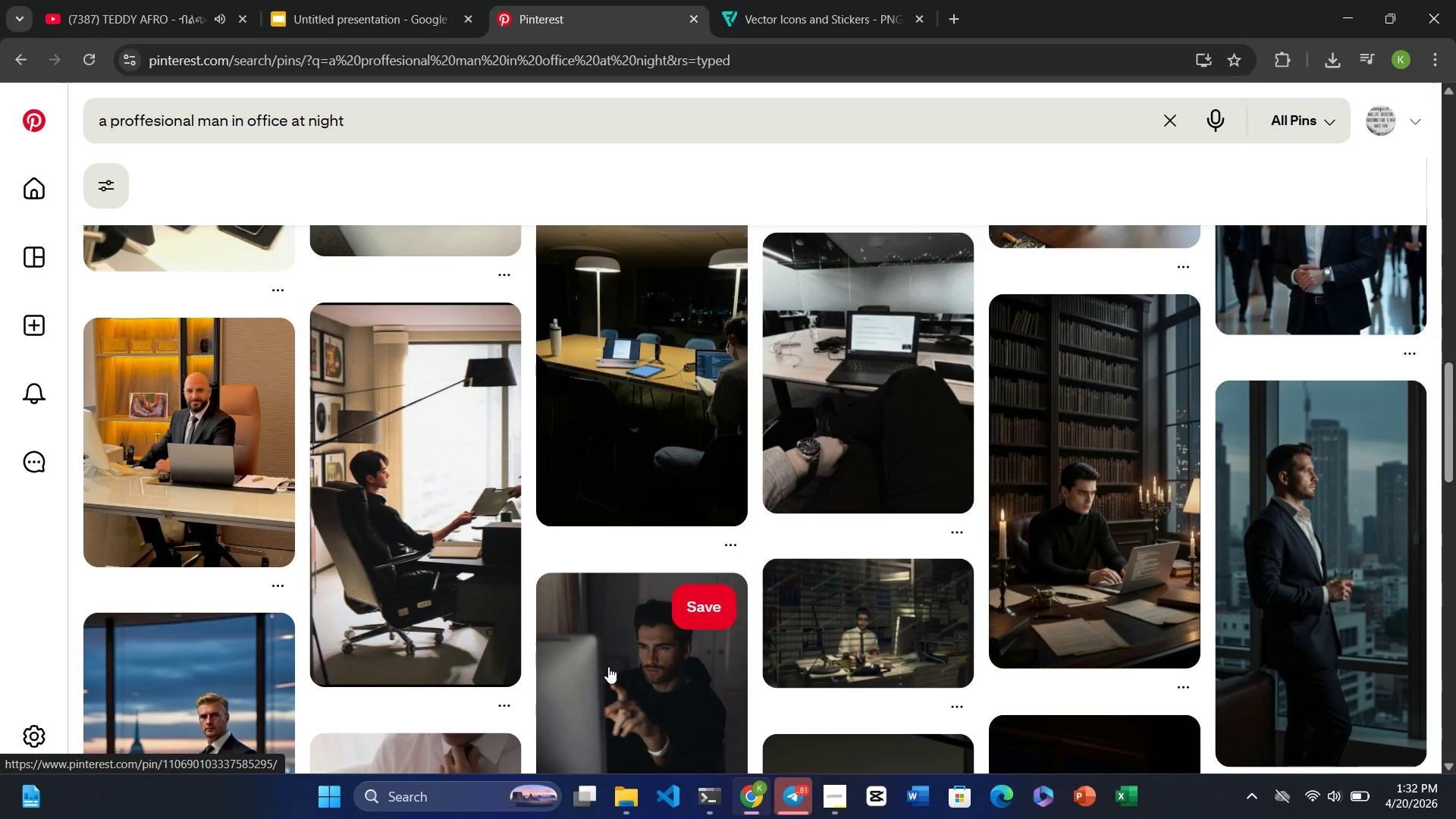 
double_click([169, 117])
 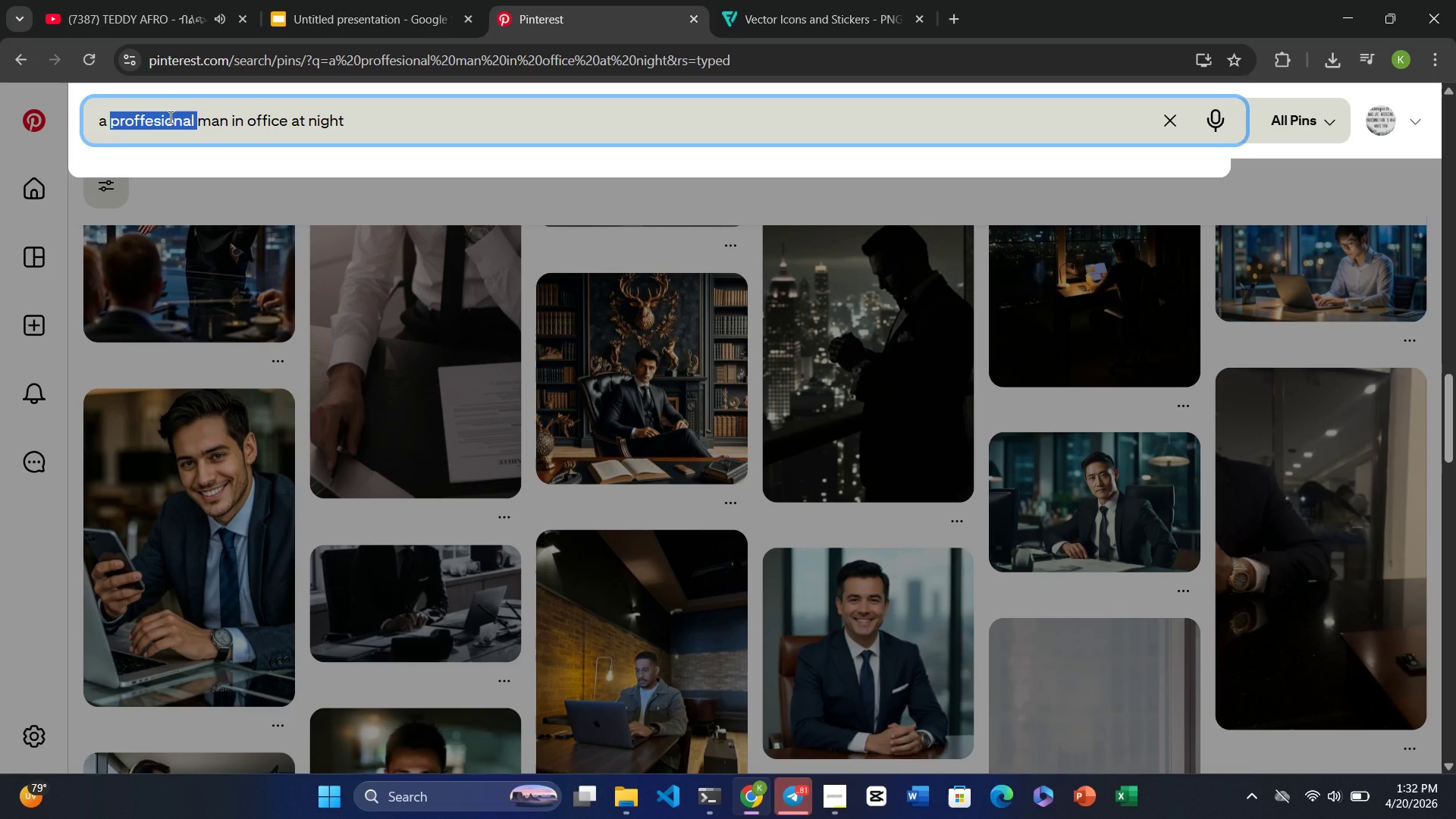 
key(Backspace)
key(Backspace)
type(n enginerr )
key(Backspace)
key(Backspace)
key(Backspace)
key(Backspace)
type(eer )
 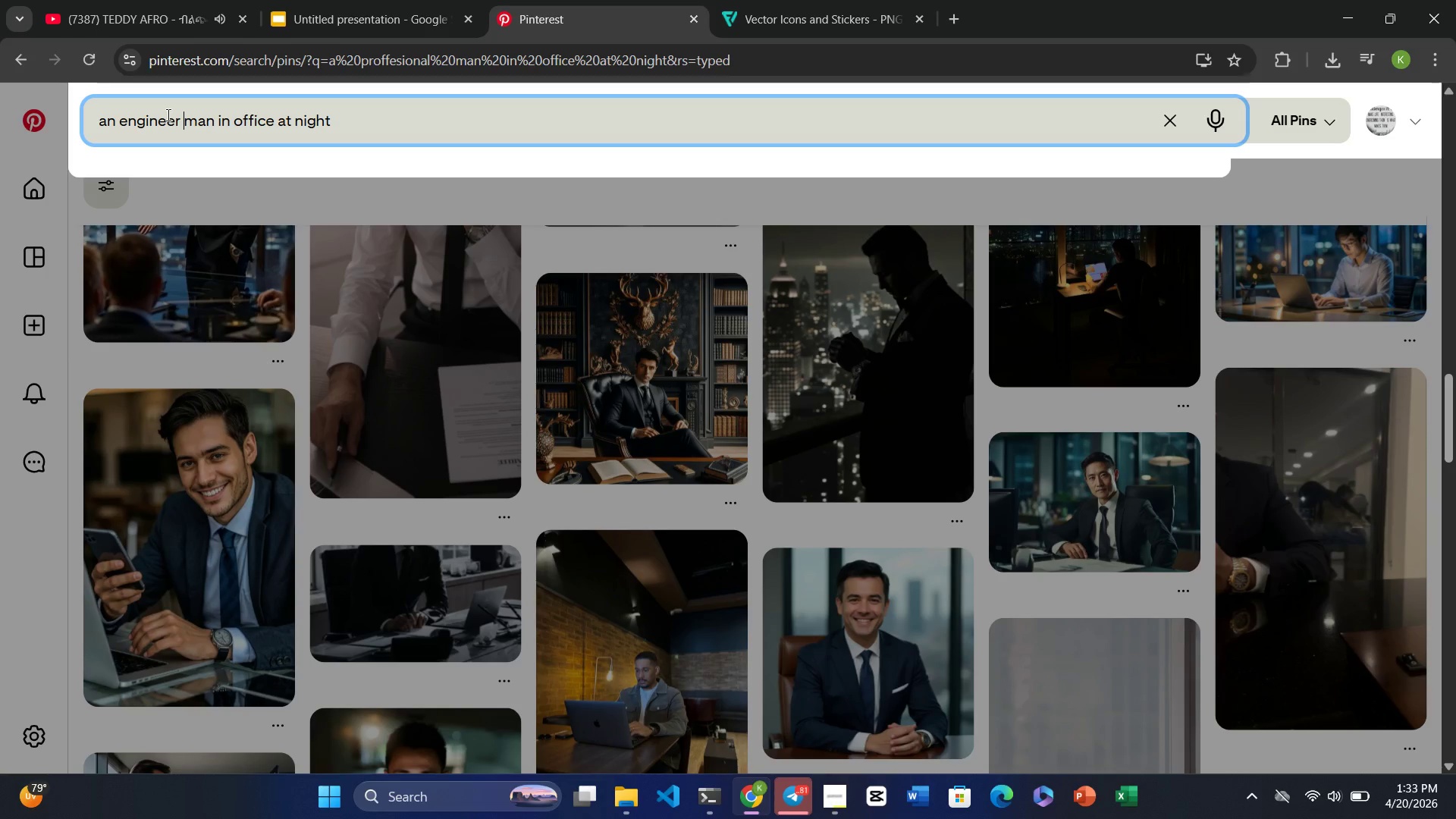 
key(Enter)
 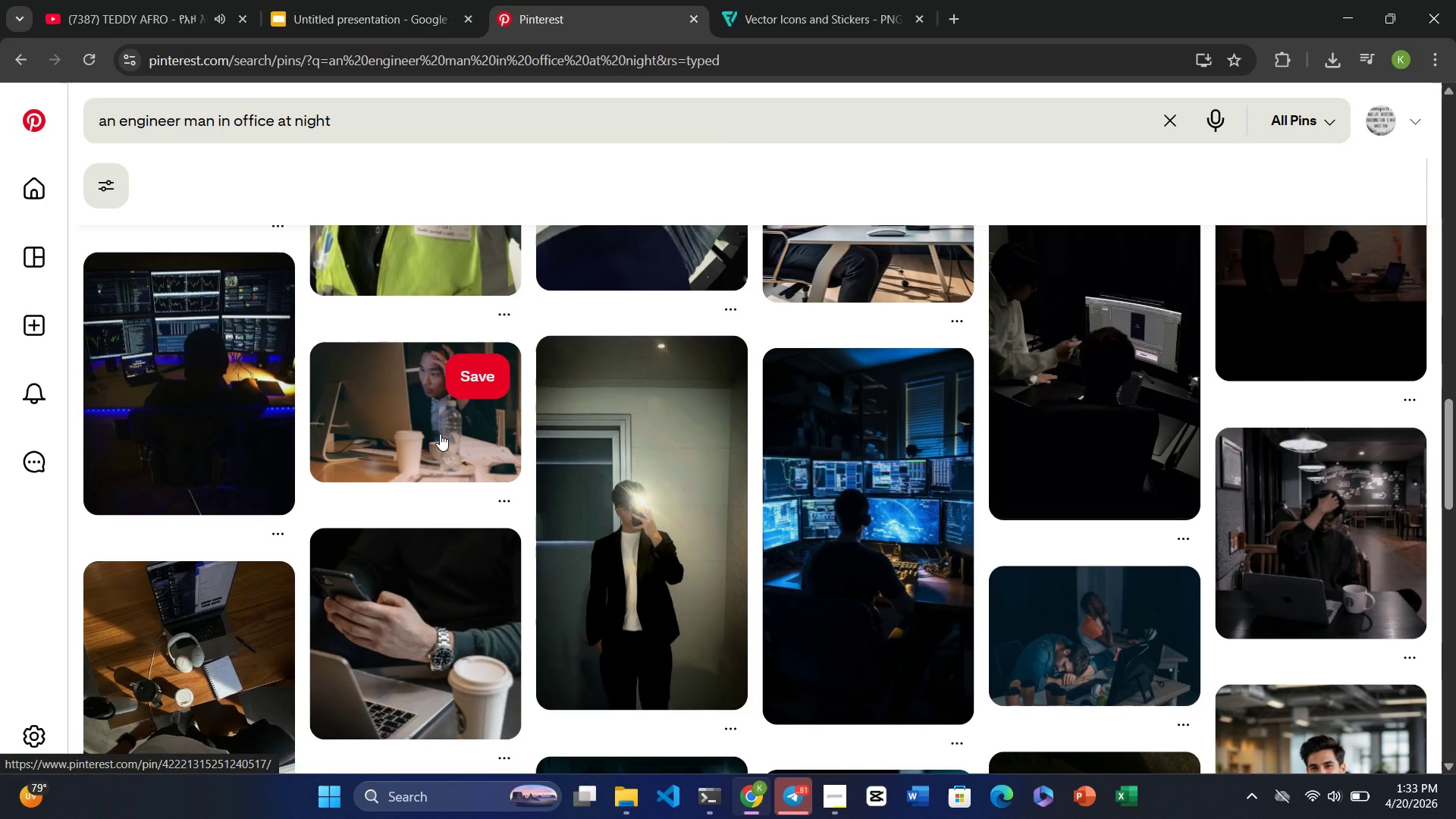 
wait(16.28)
 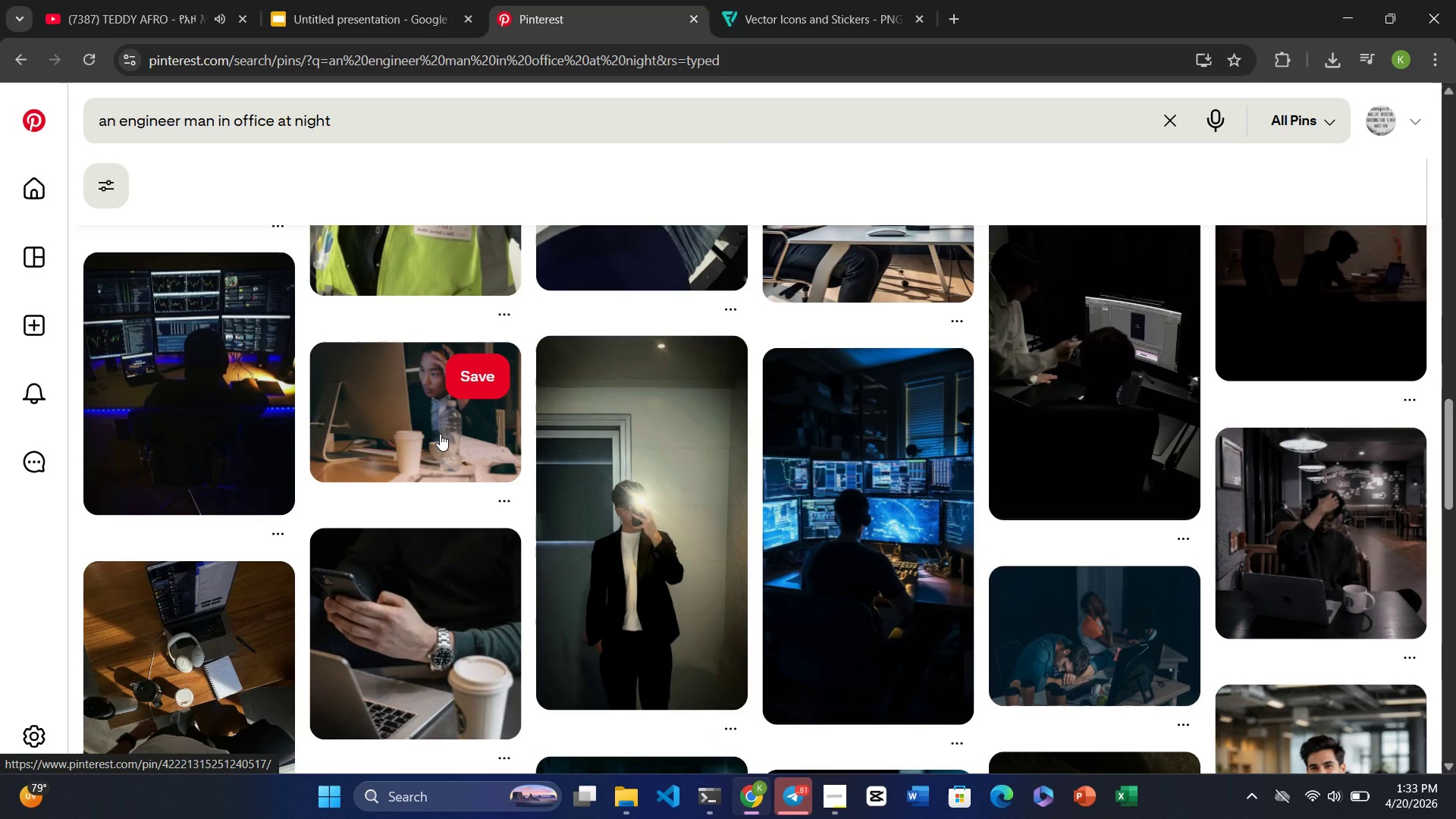 
double_click([243, 121])
 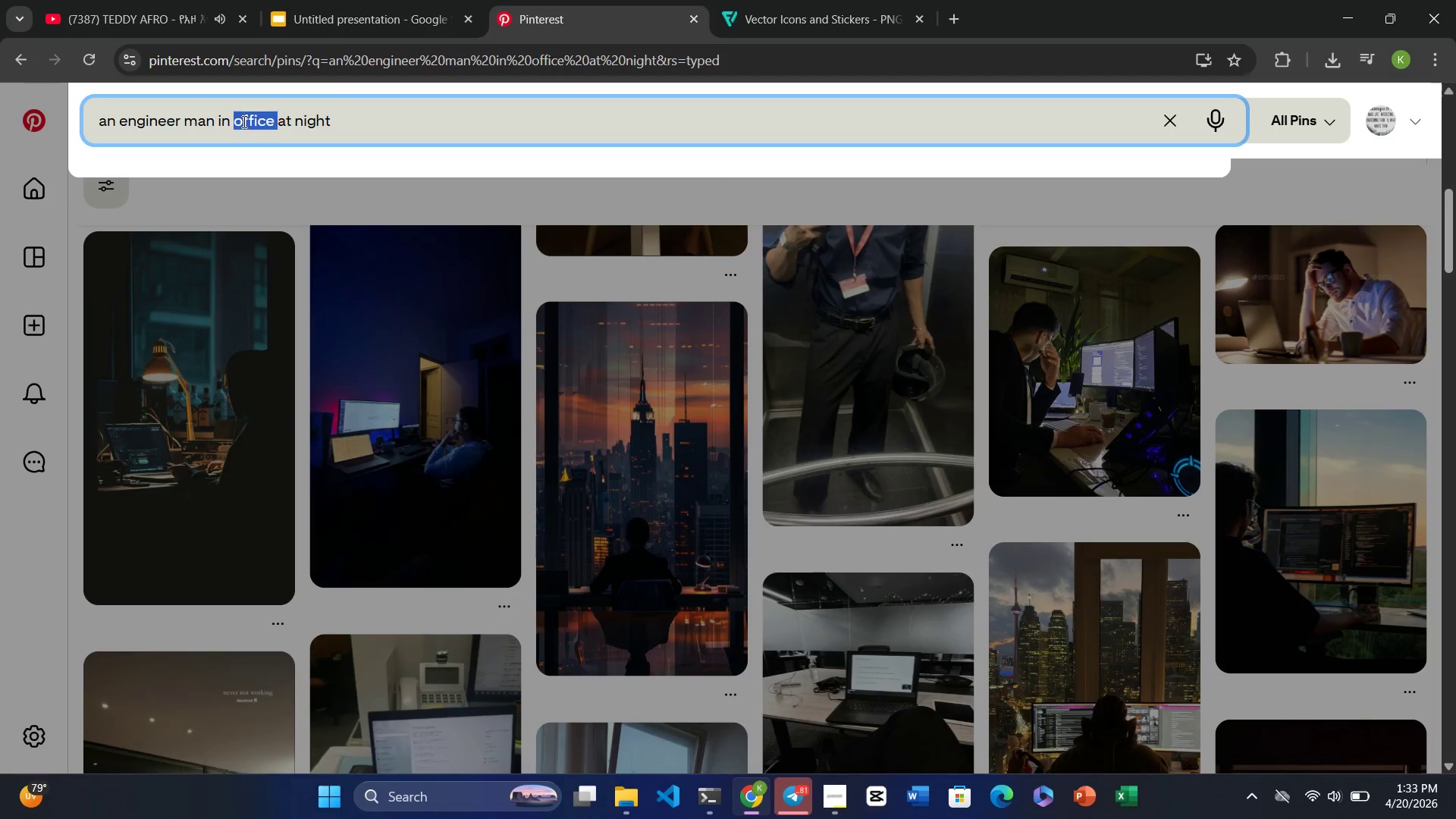 
triple_click([243, 121])
 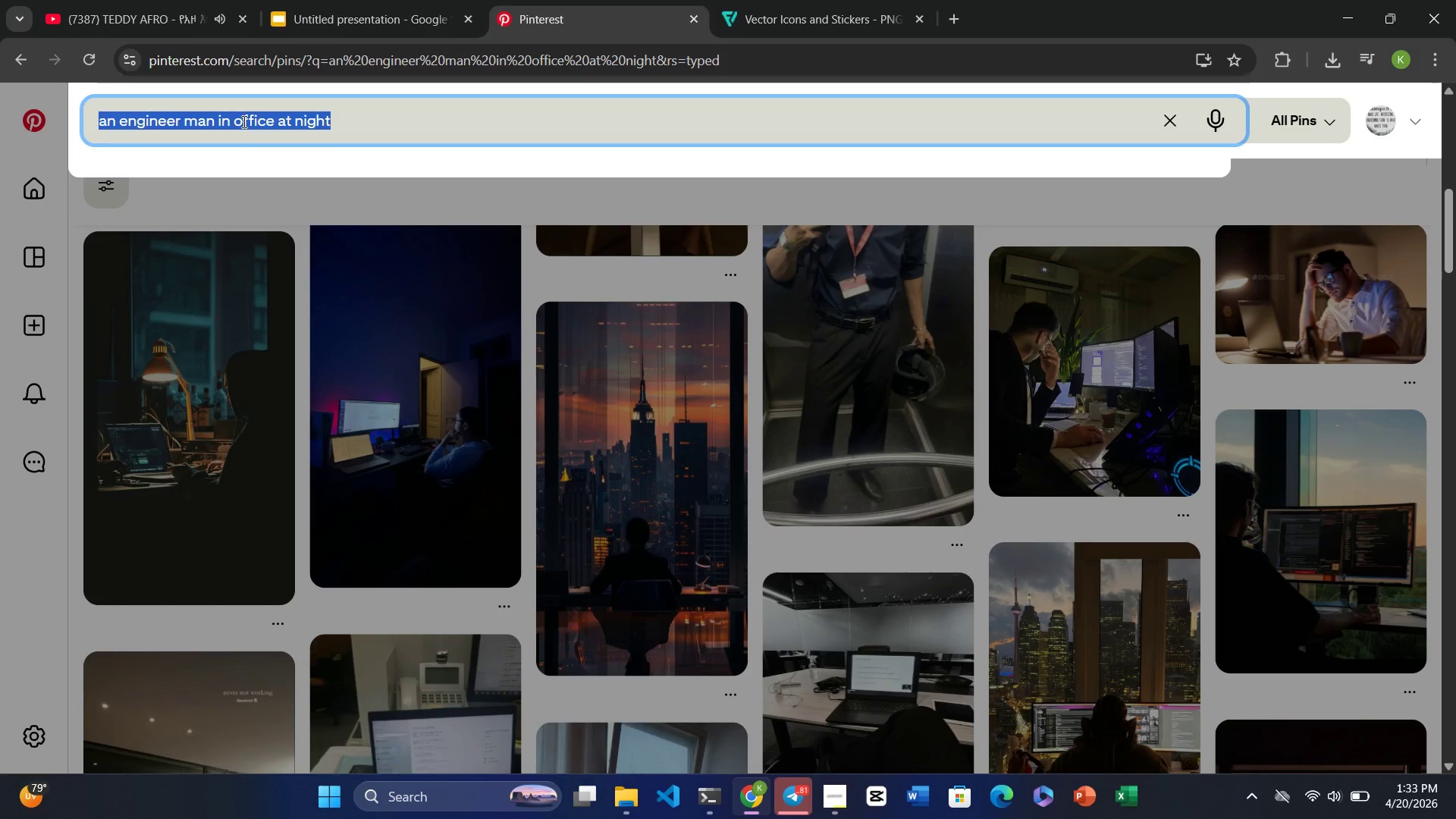 
type(a client reading the cotract)
 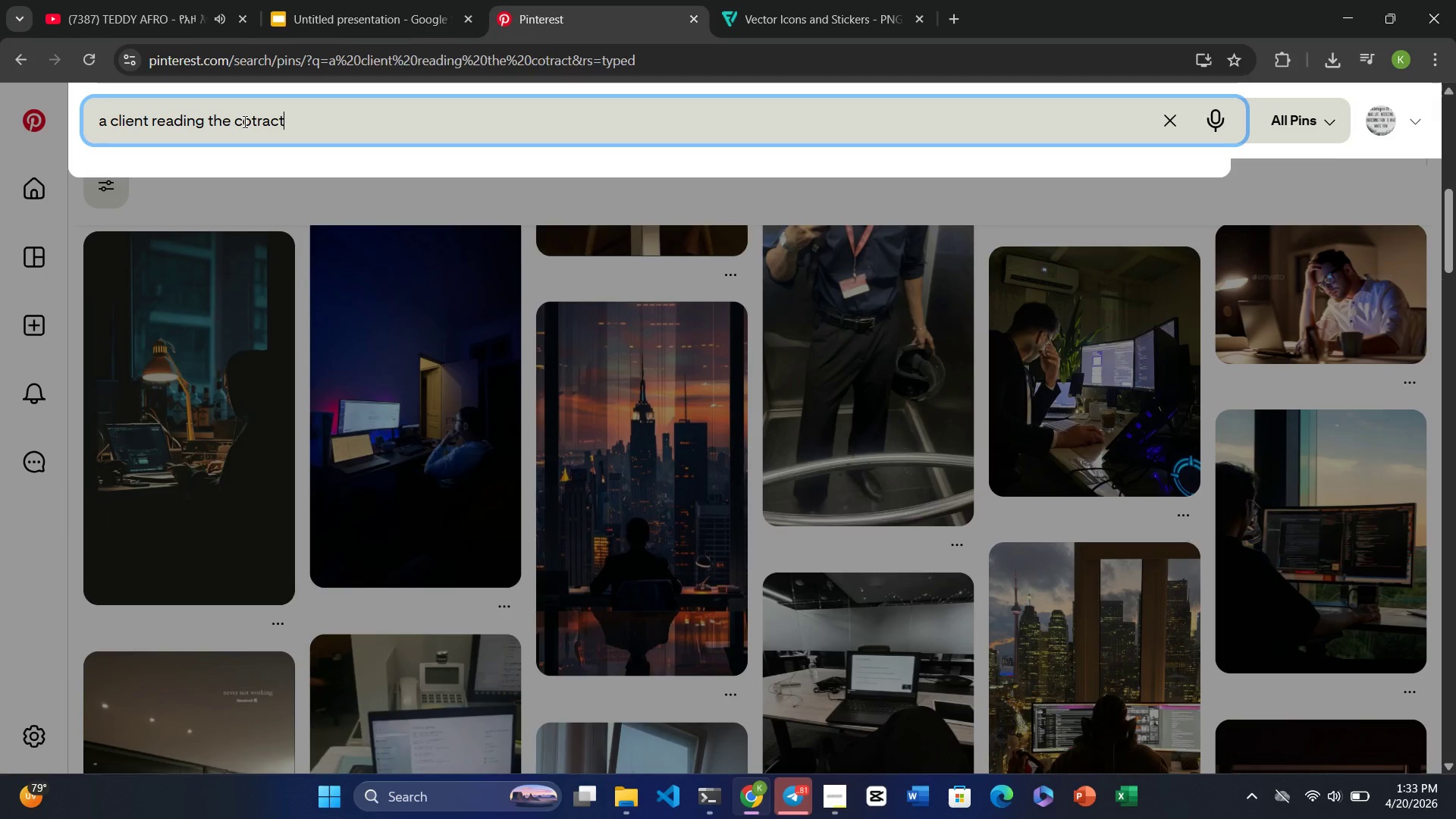 
key(Enter)
 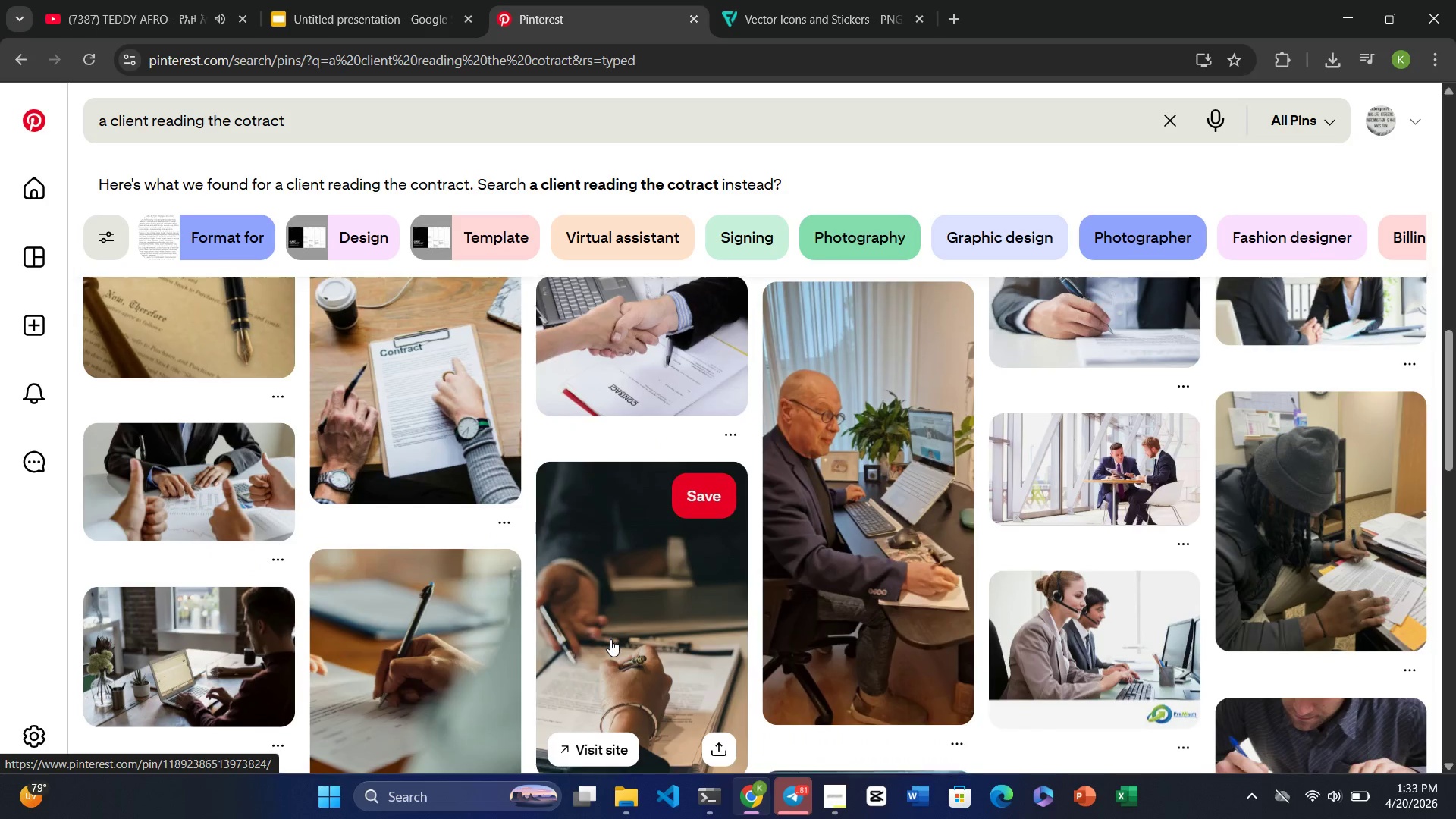 
wait(14.08)
 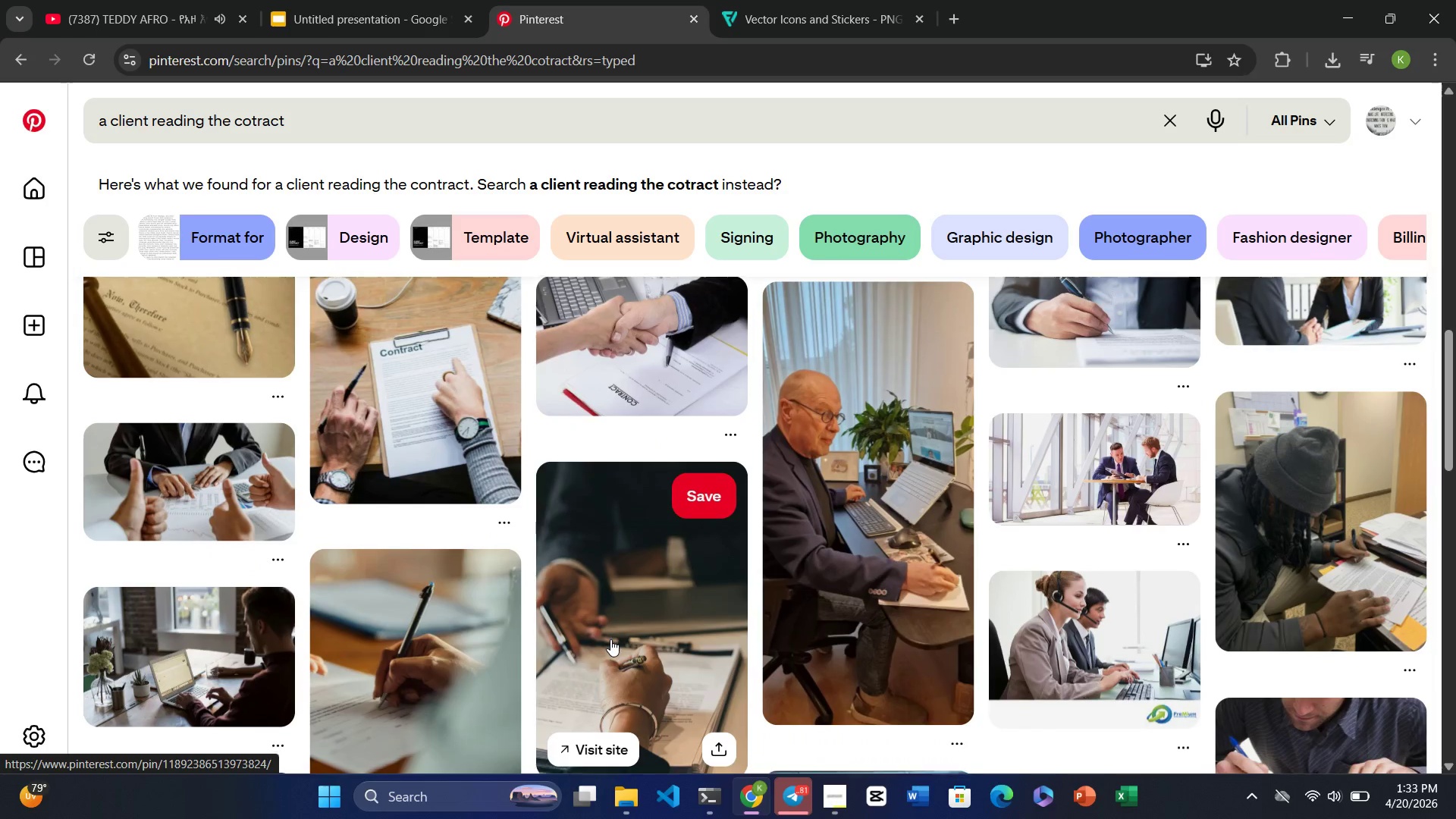 
left_click([152, 122])
 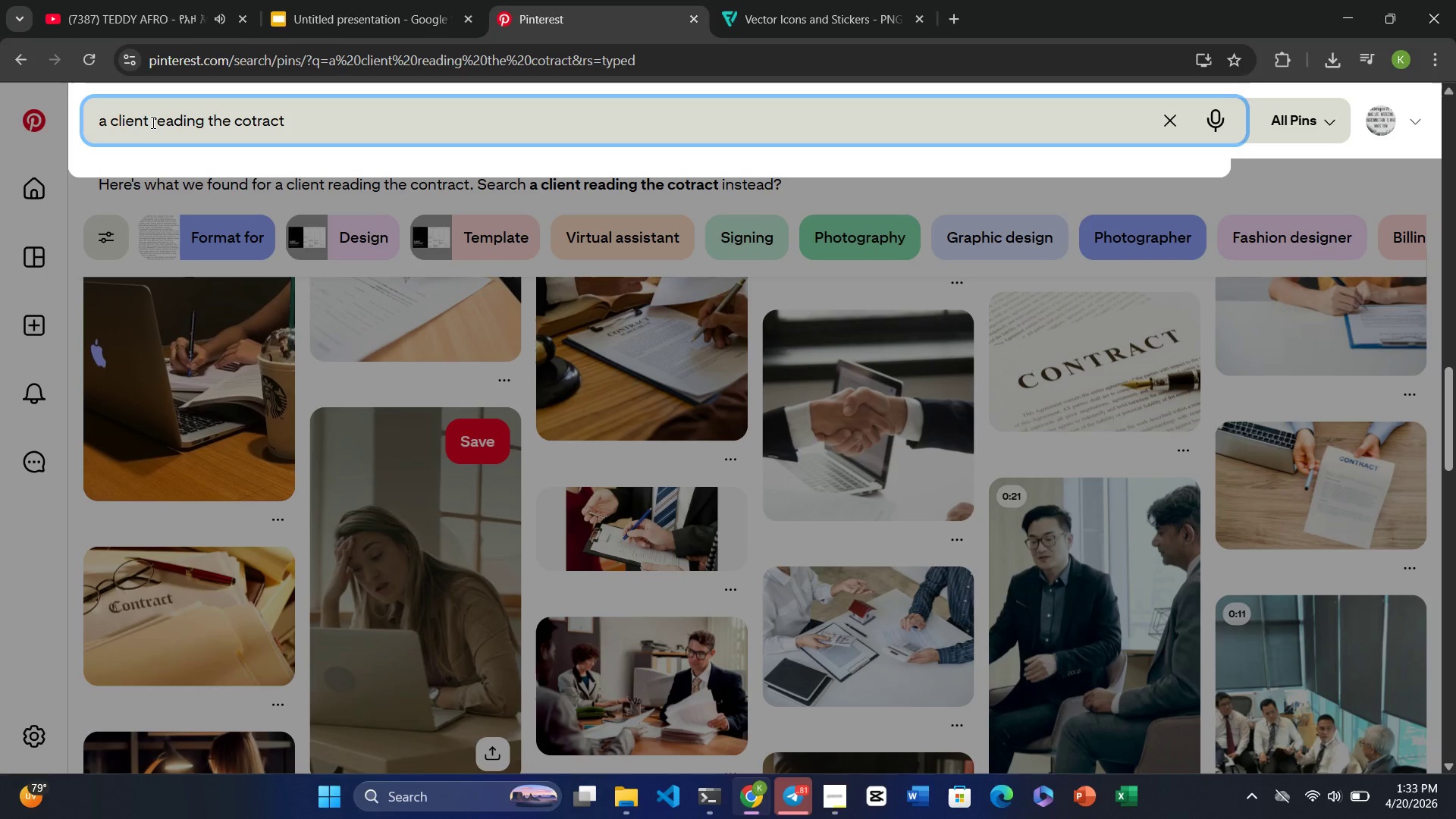 
type(just )
 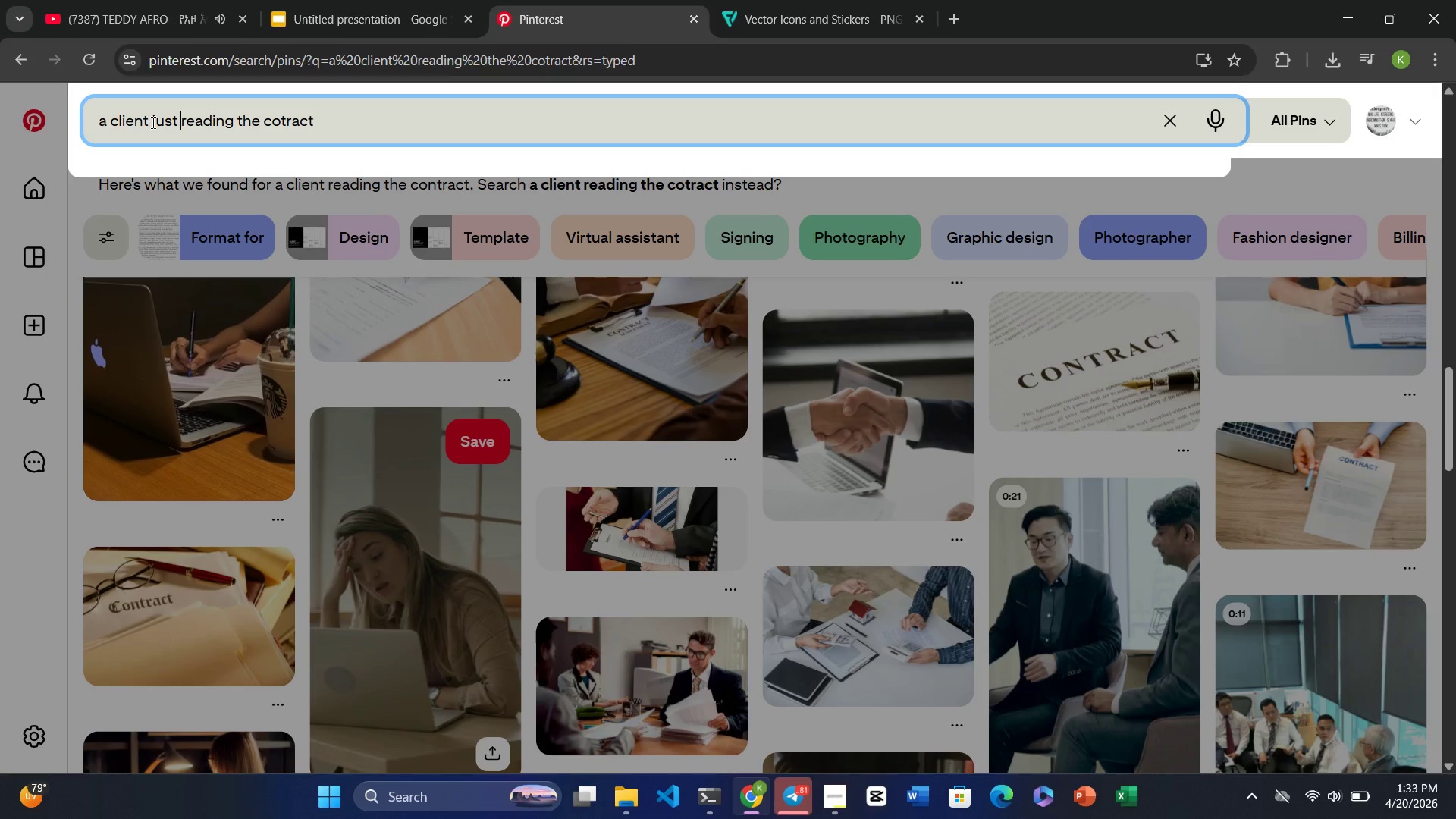 
key(Enter)
 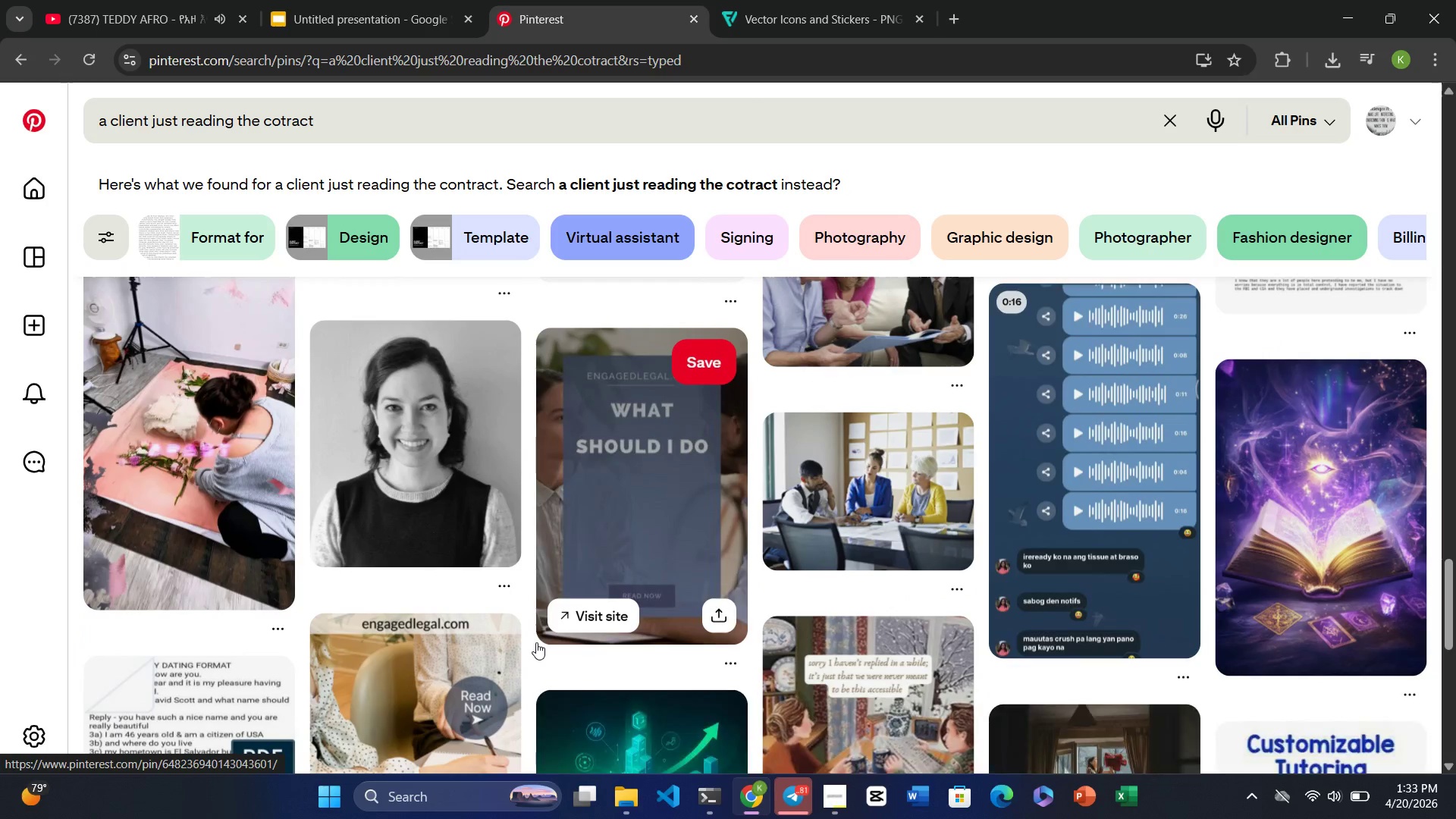 
wait(18.77)
 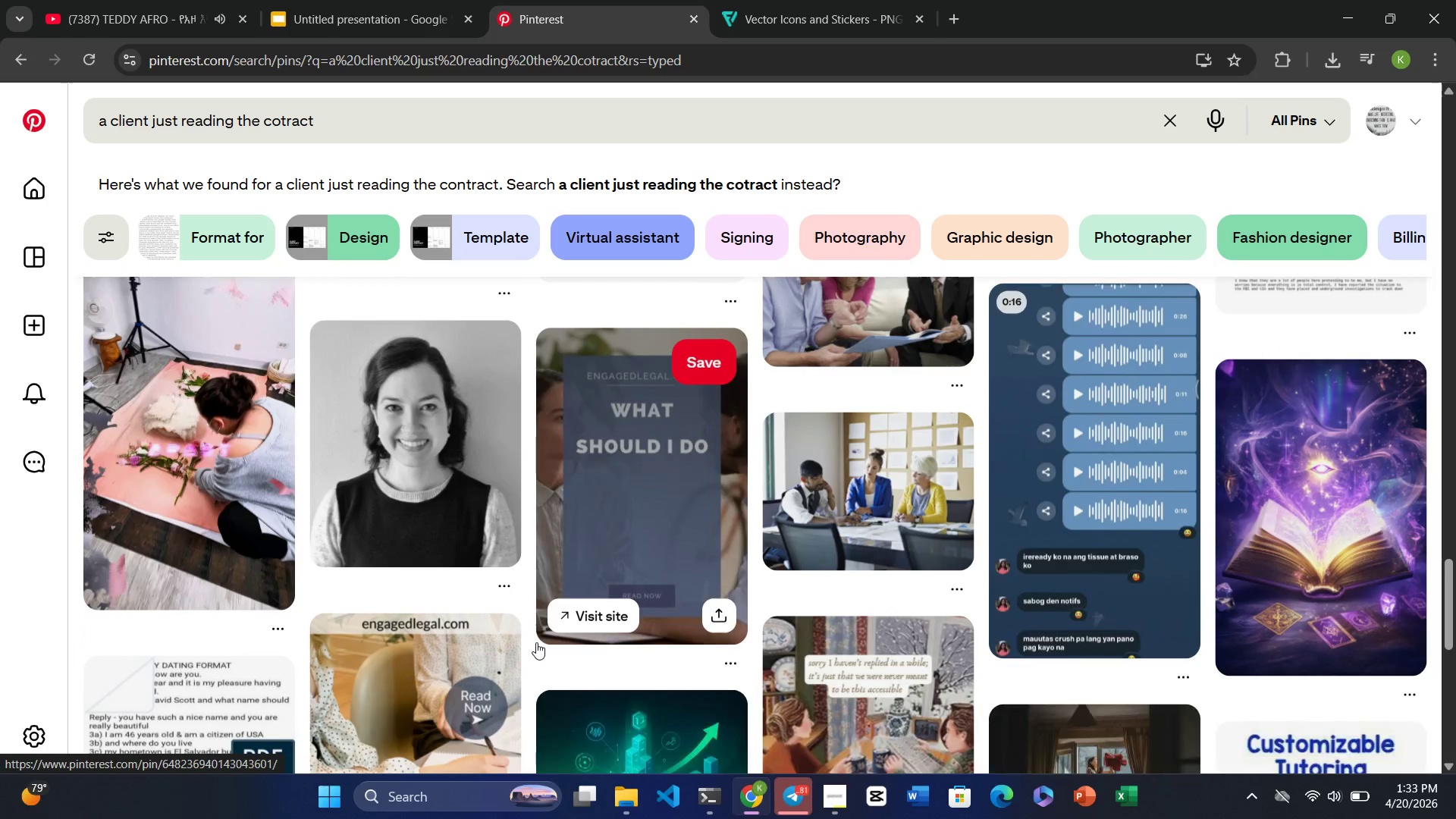 
mouse_move([660, 522])
 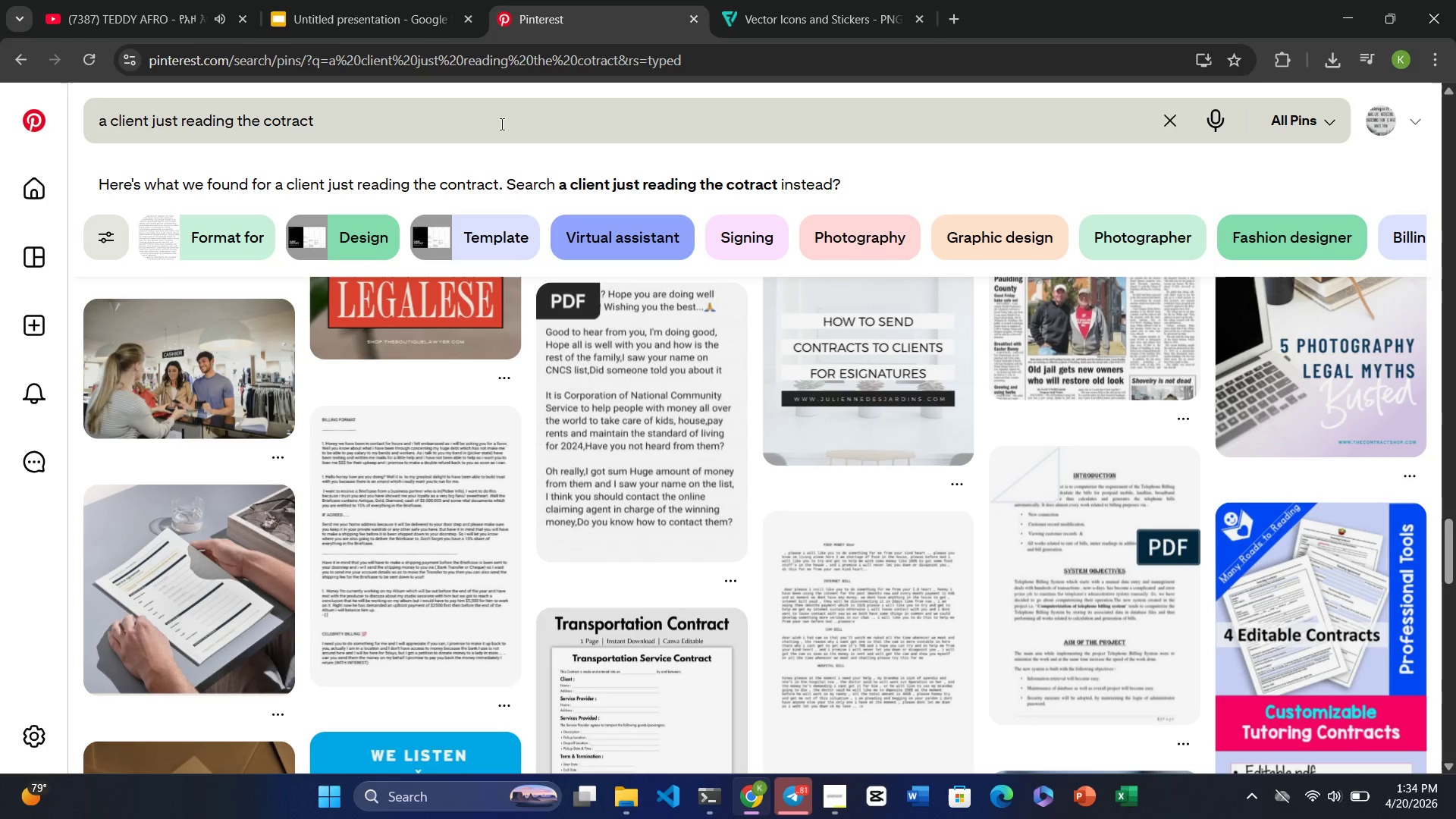 
double_click([466, 125])
 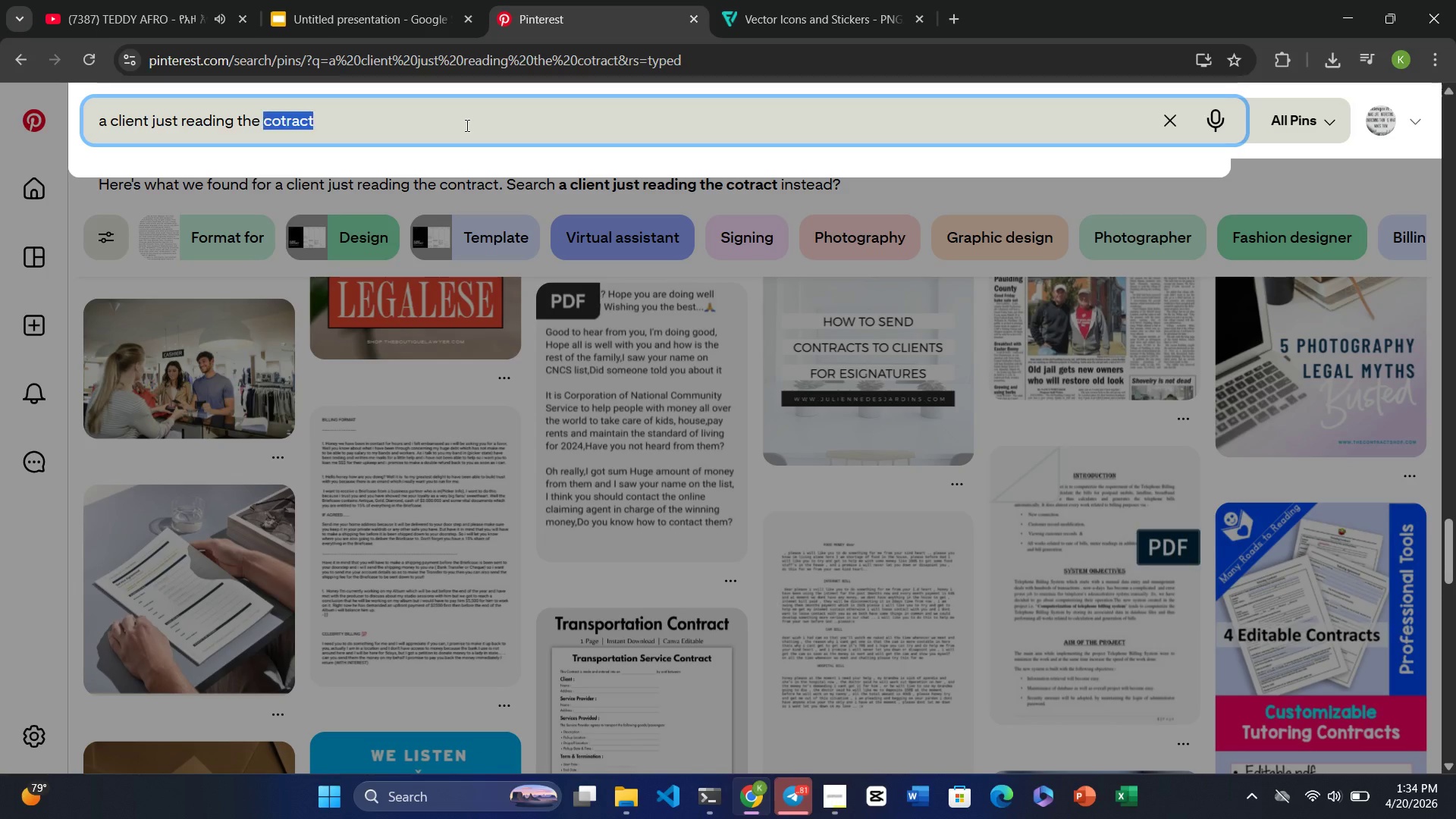 
triple_click([466, 125])
 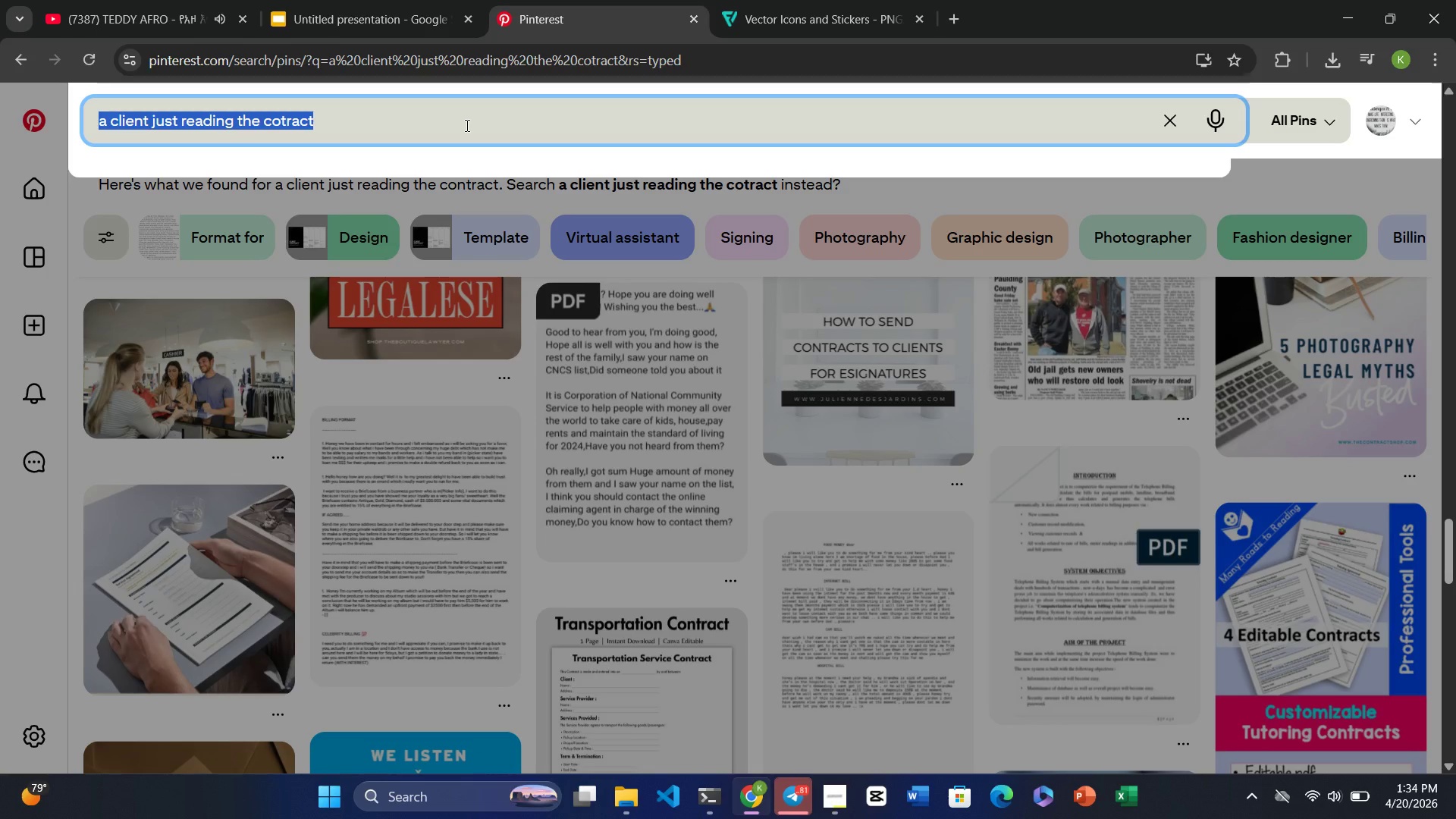 
type(Chief mechanic en)
key(Backspace)
key(Backspace)
 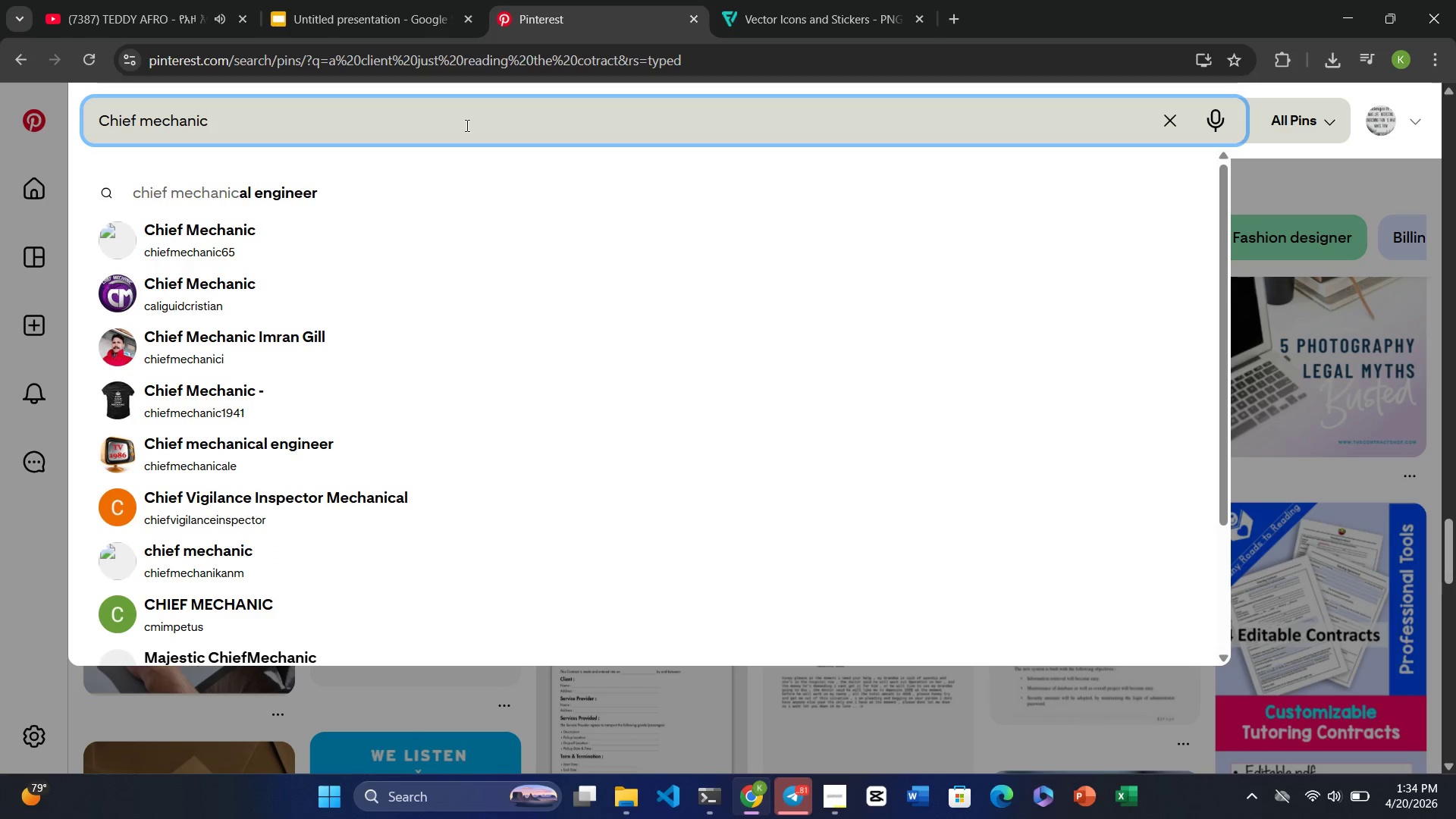 
key(Enter)
 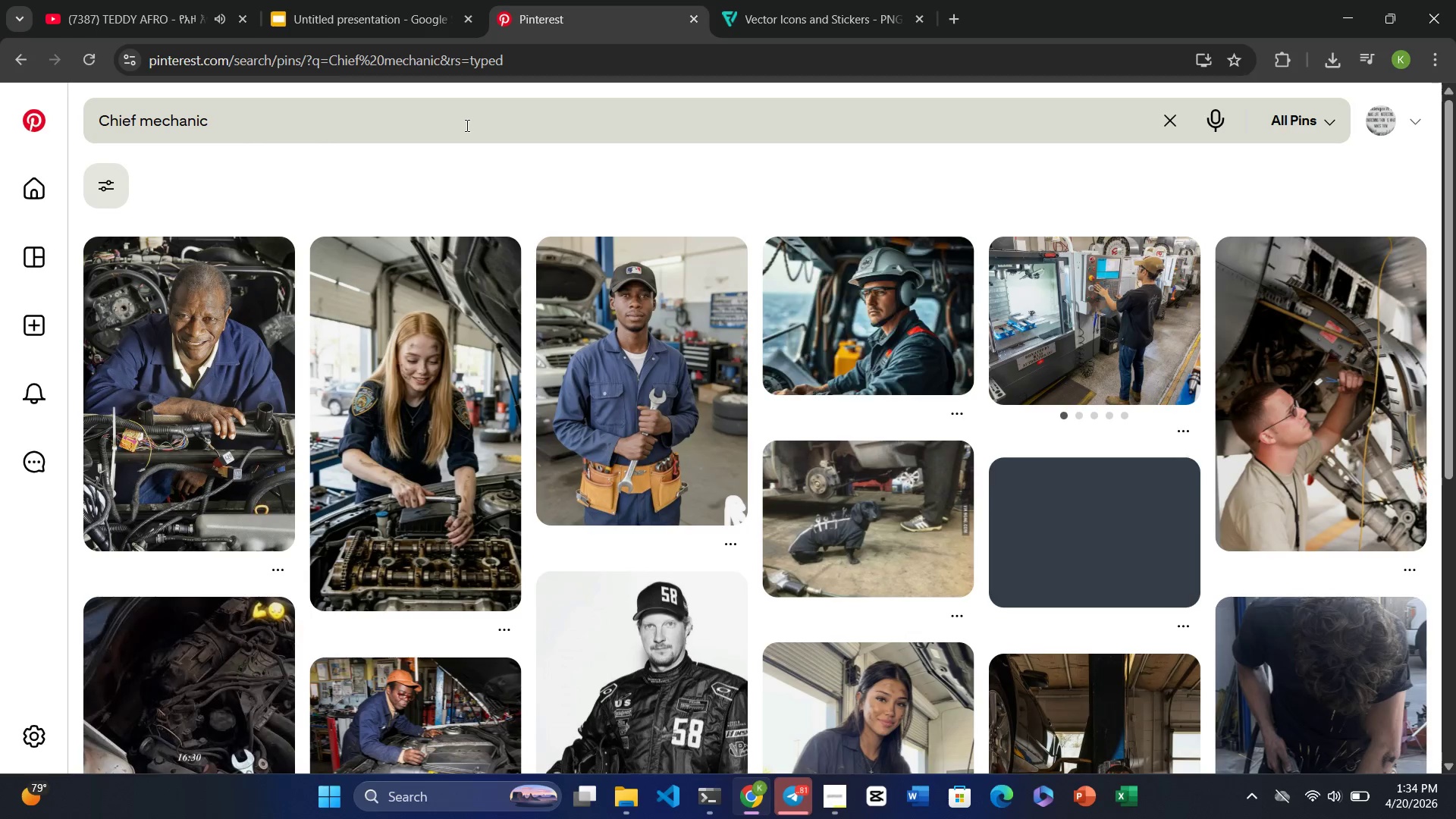 
mouse_move([585, 522])
 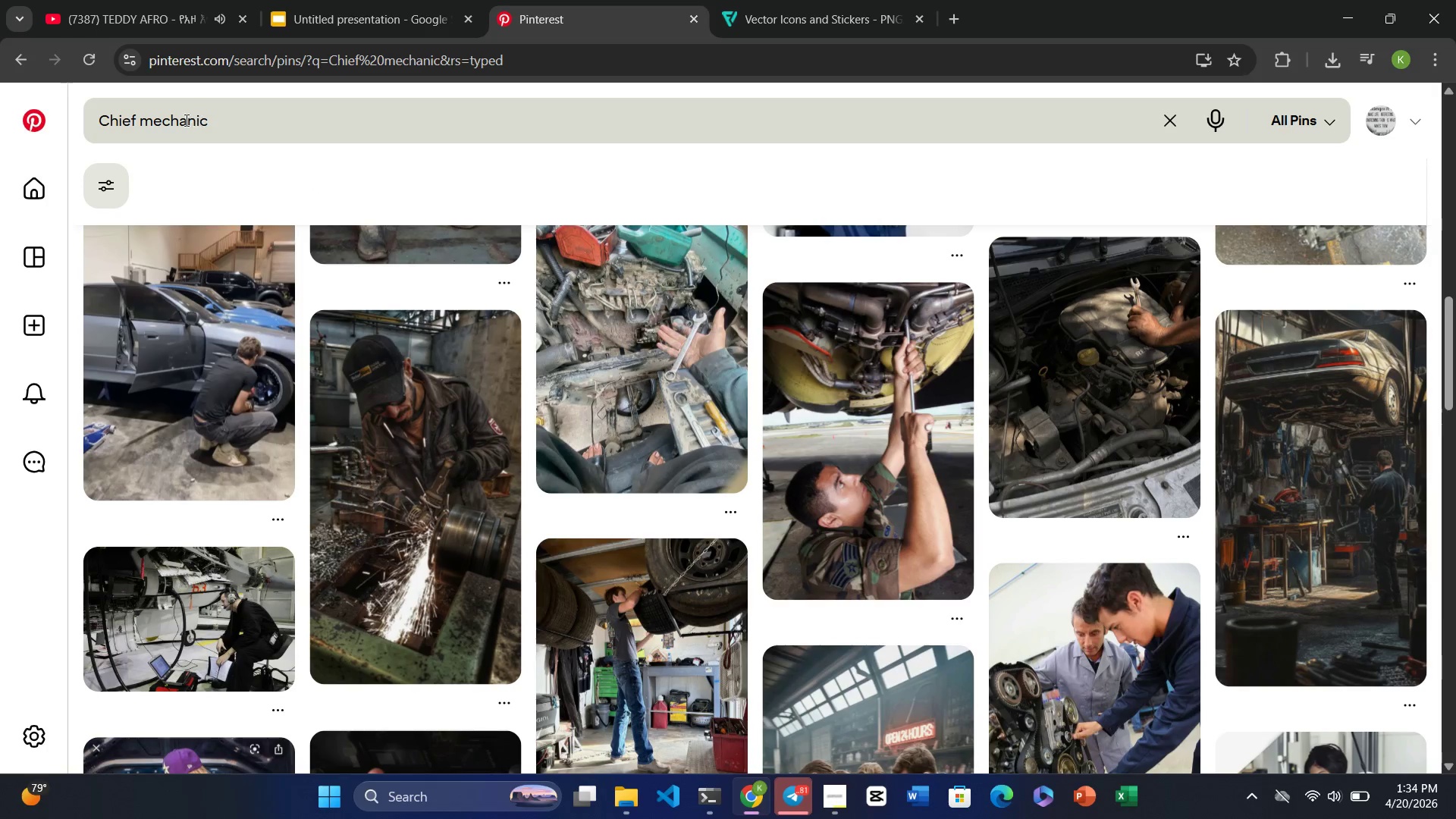 
double_click([185, 120])
 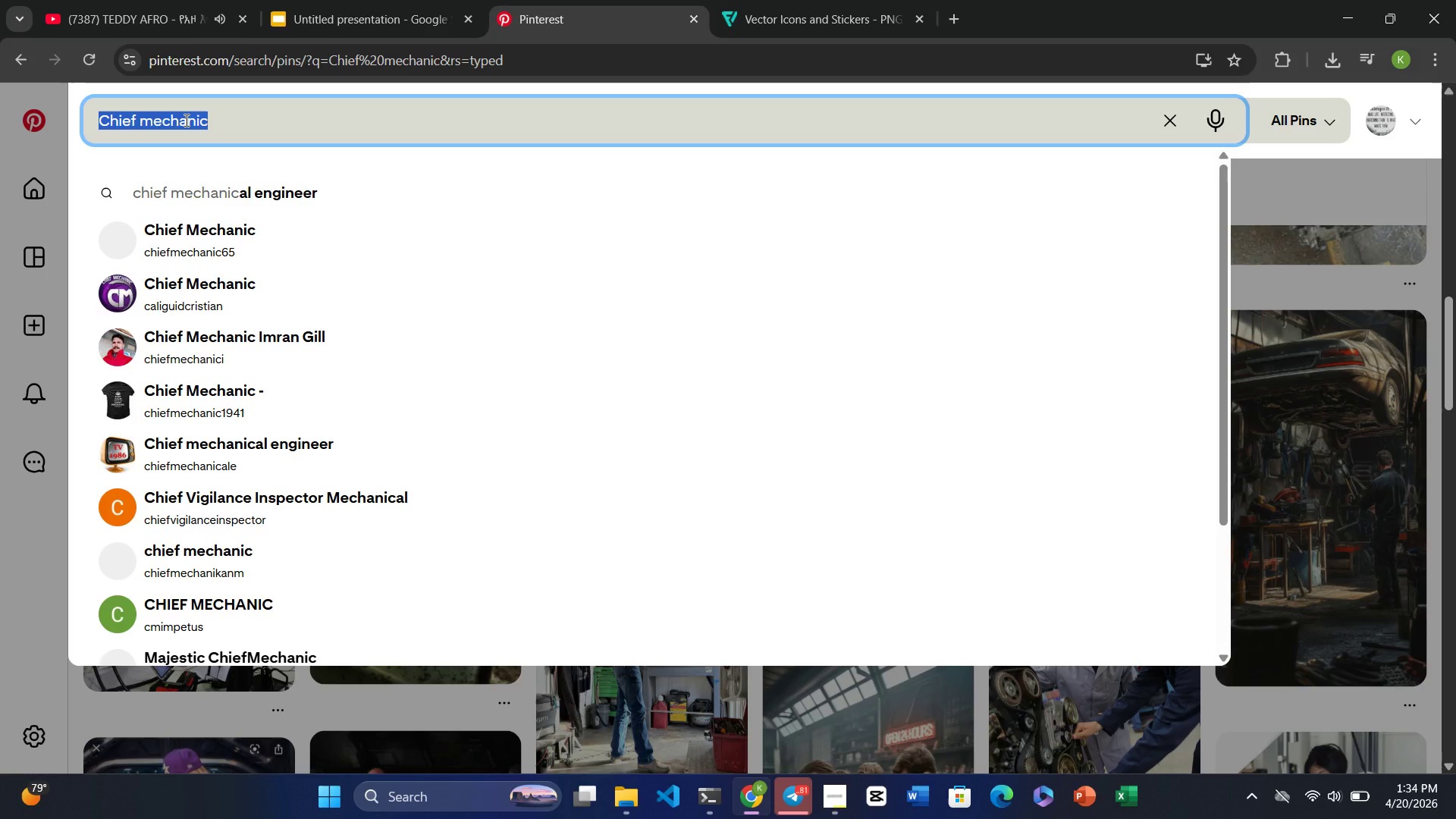 
triple_click([185, 120])
 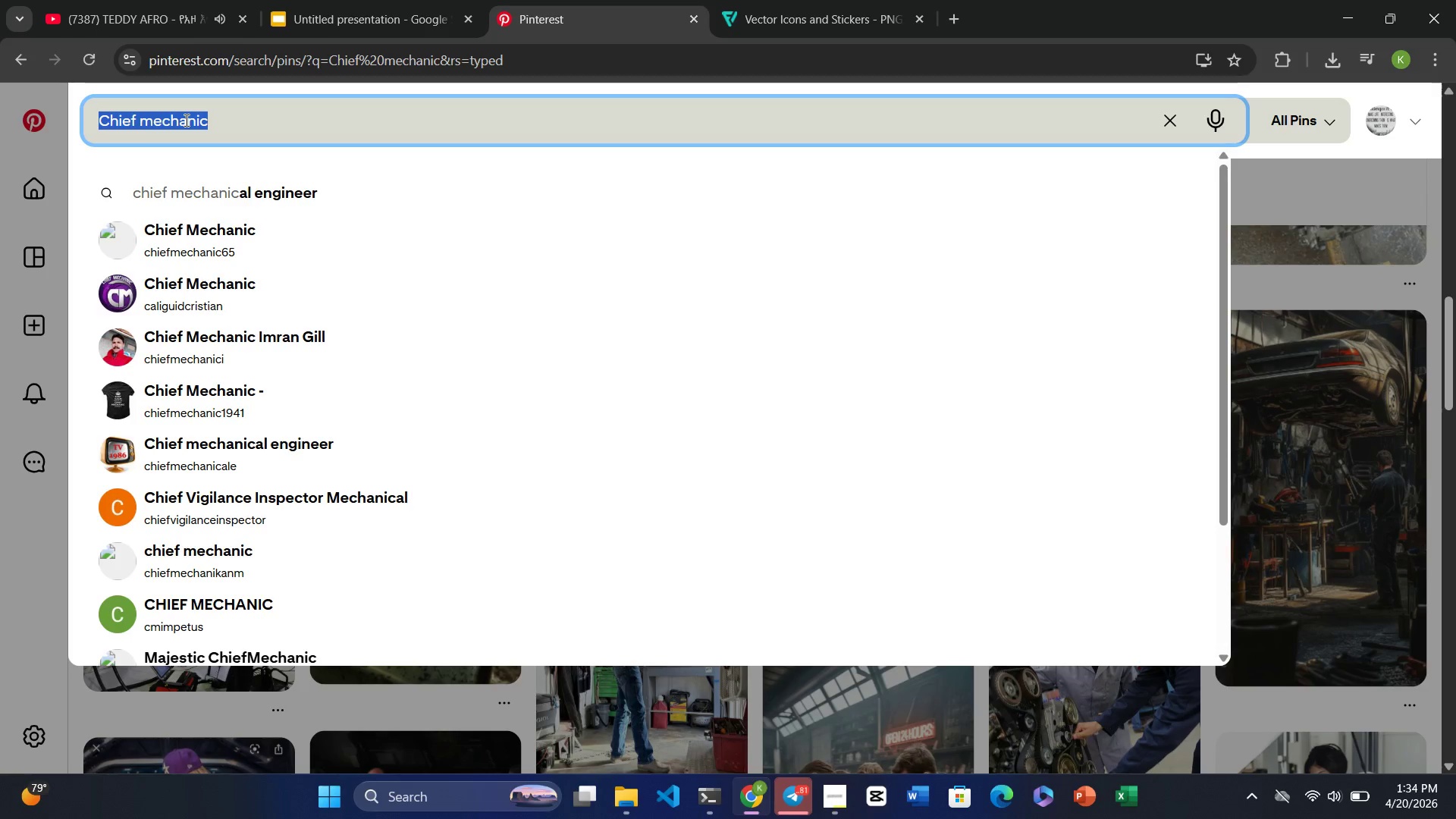 
type(Business o)
 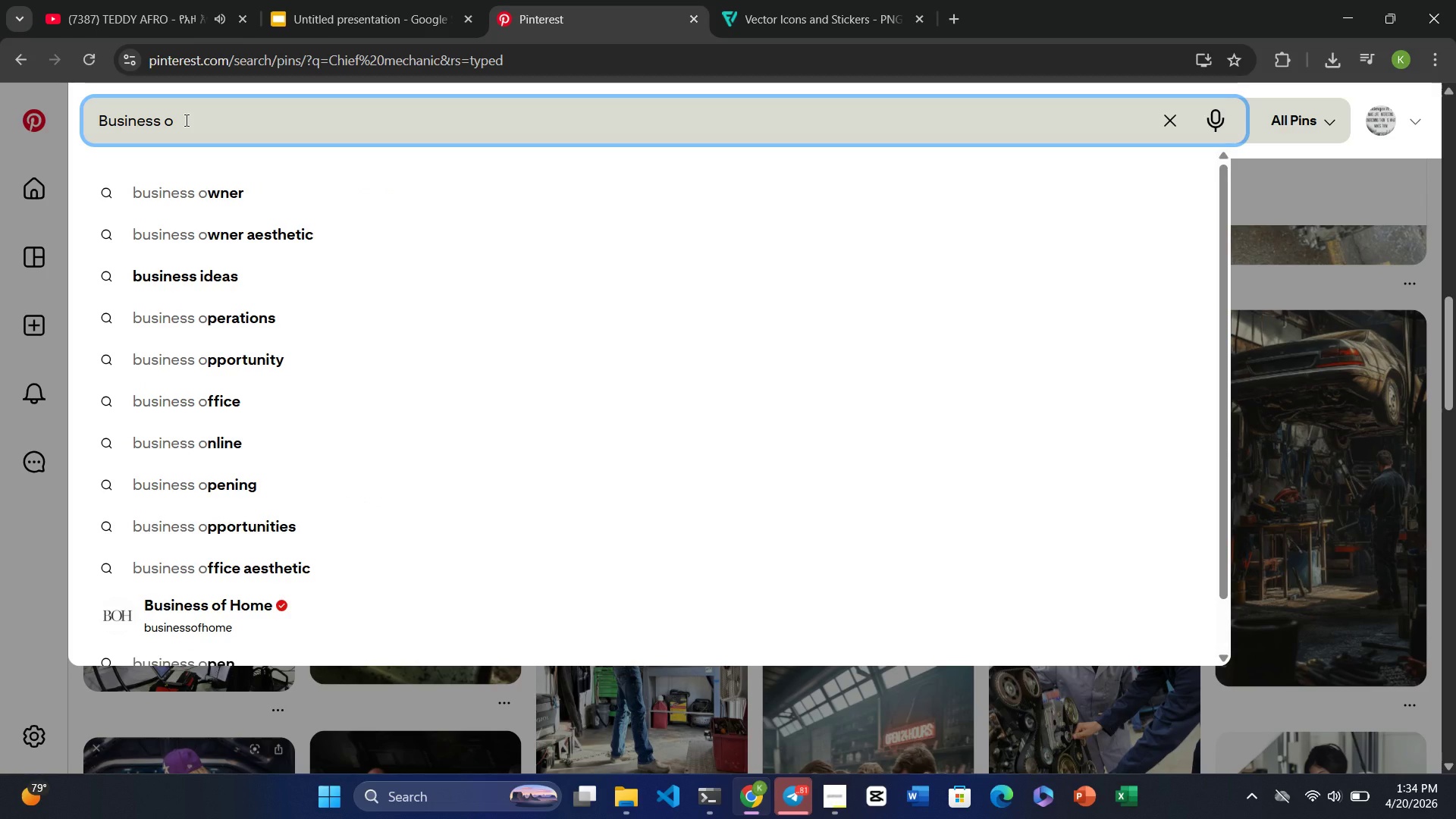 
key(ArrowDown)
 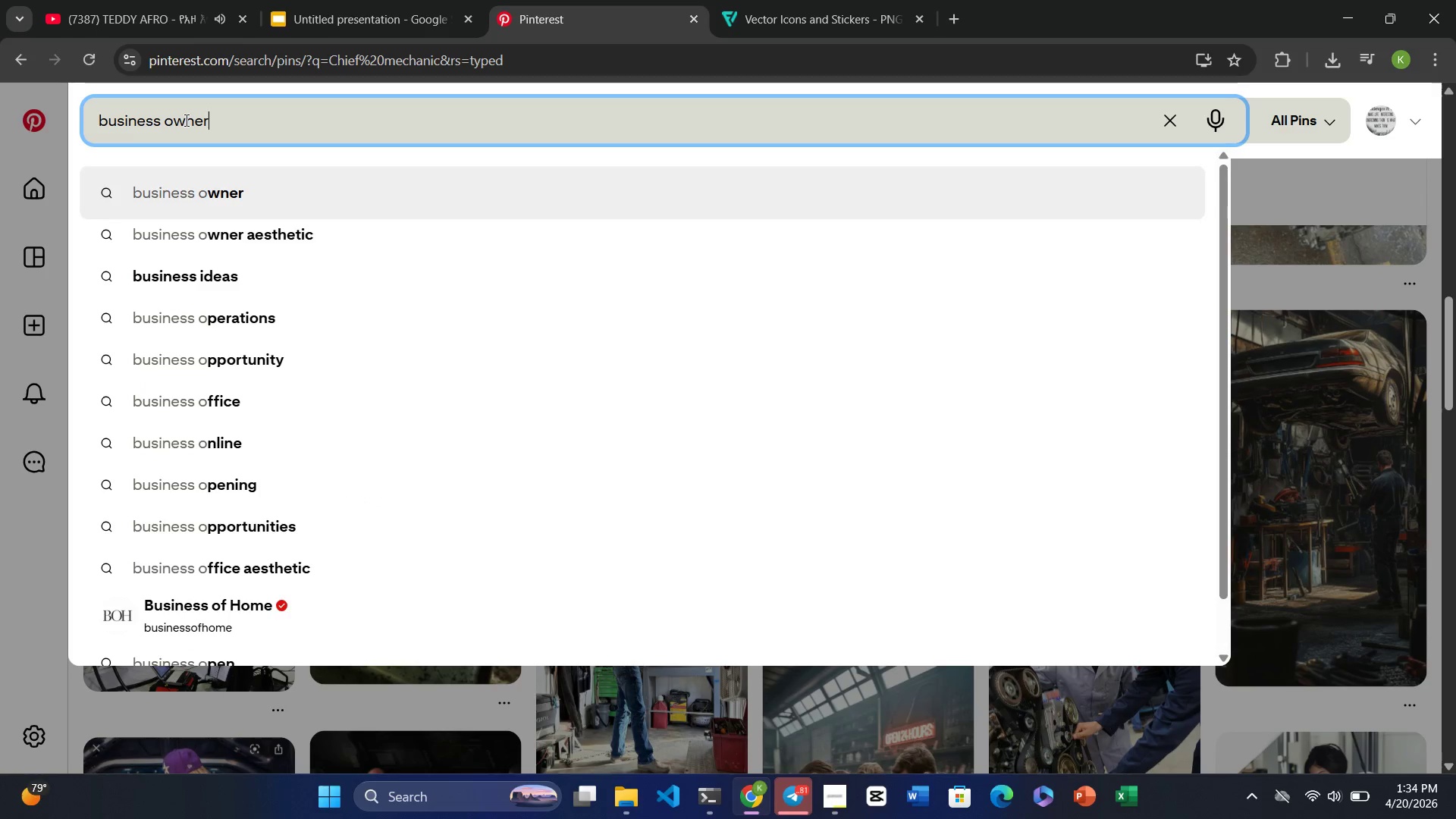 
key(Enter)
 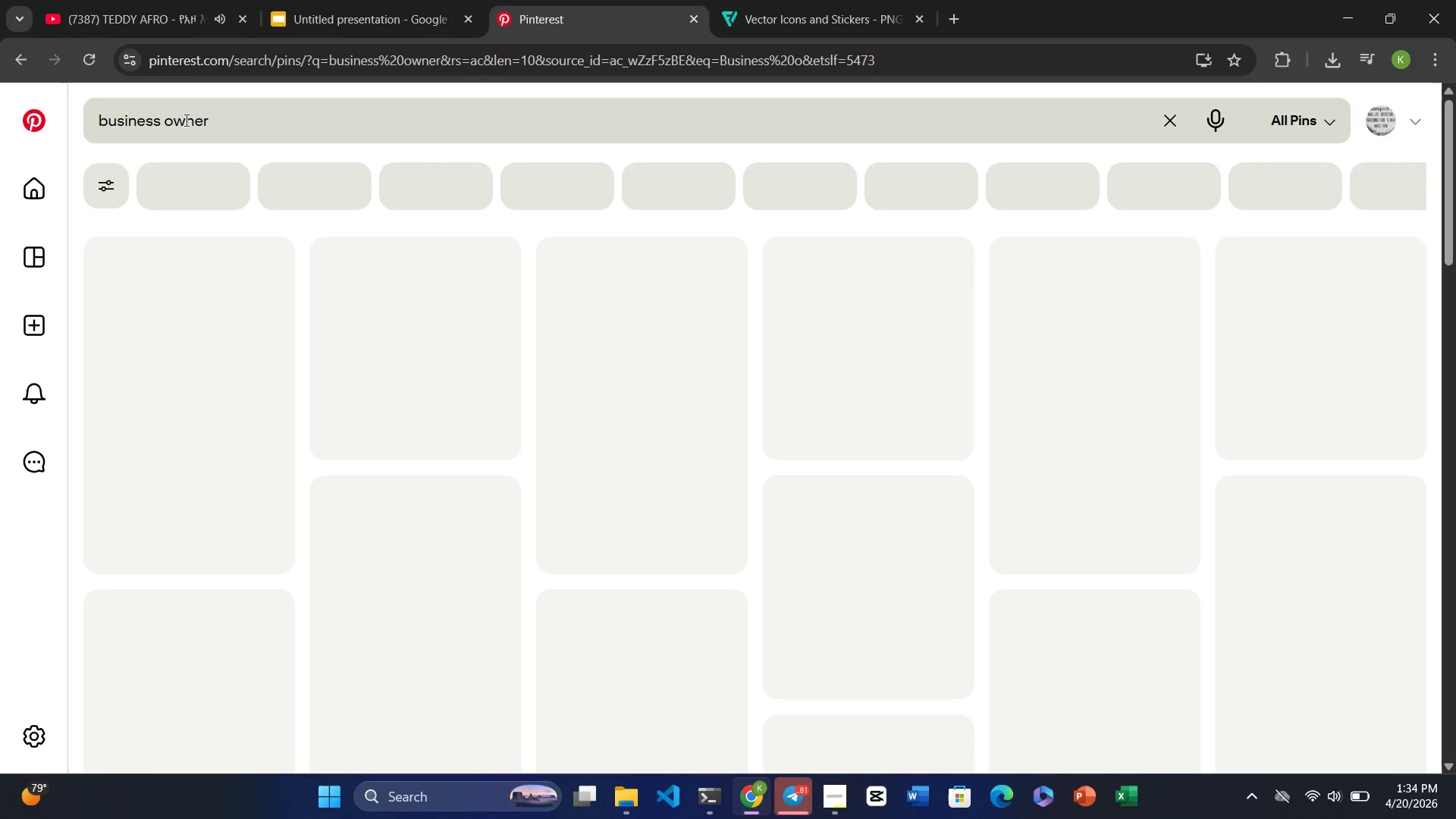 
wait(8.23)
 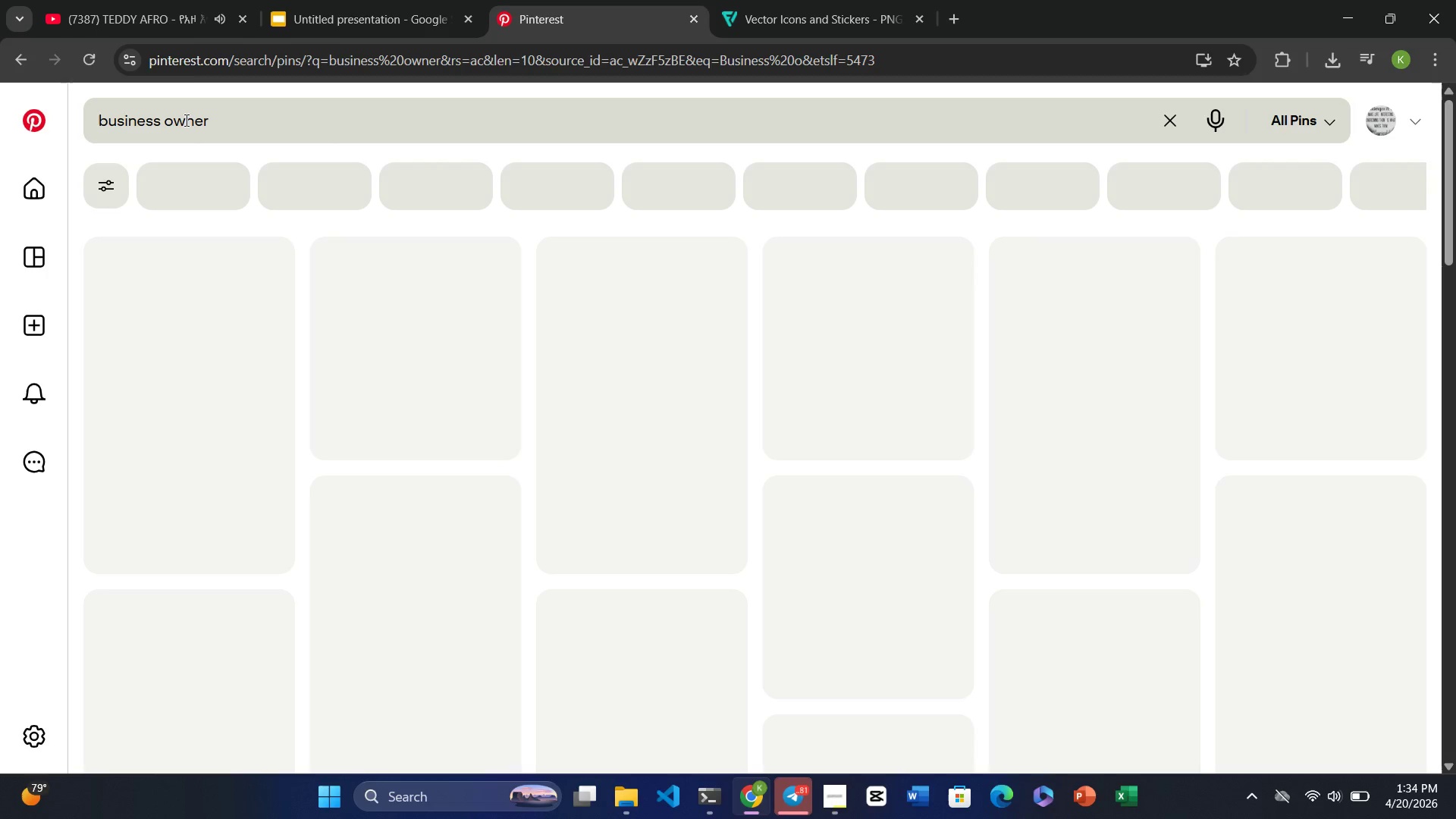 
mouse_move([973, 412])
 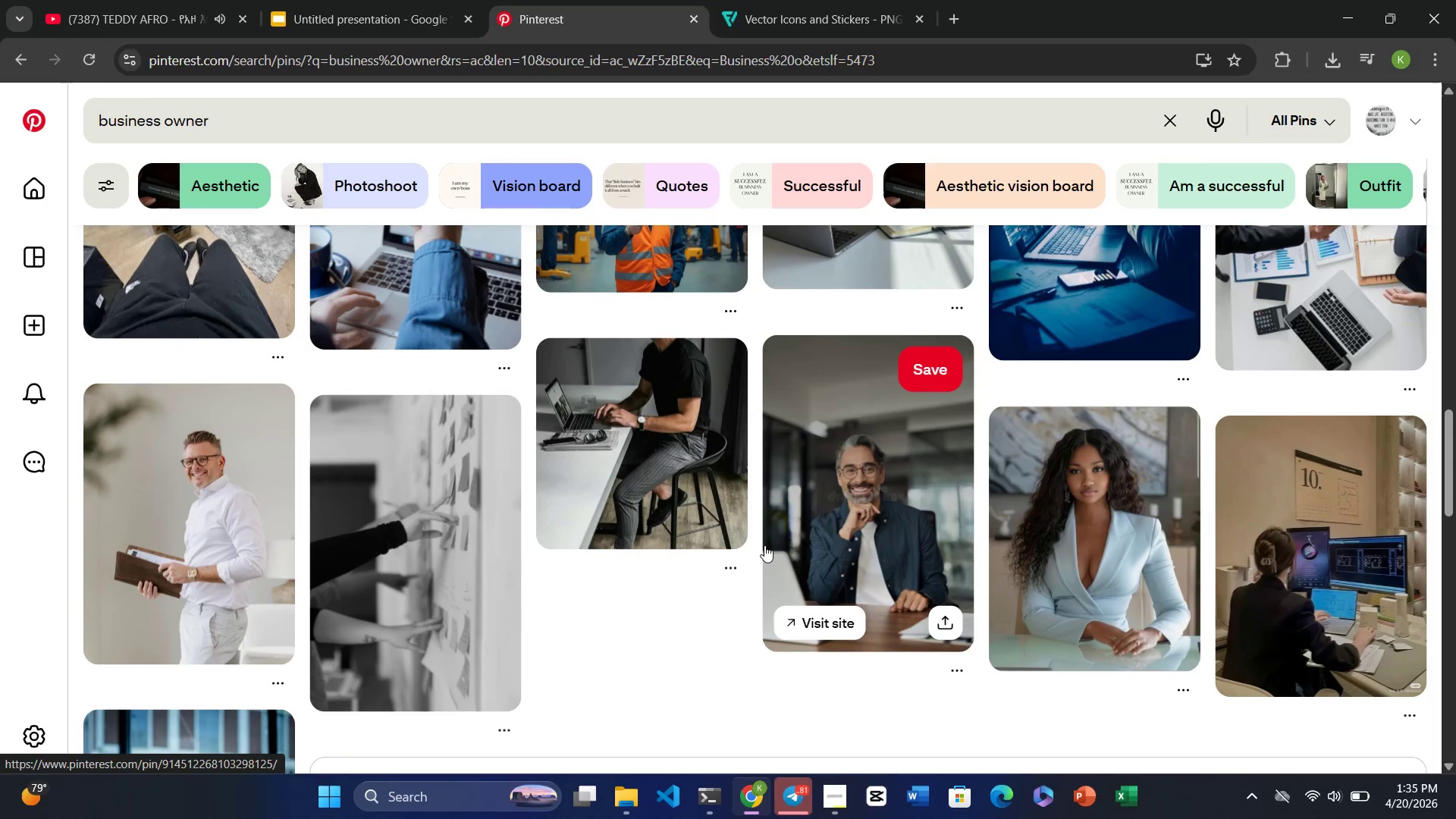 
wait(25.34)
 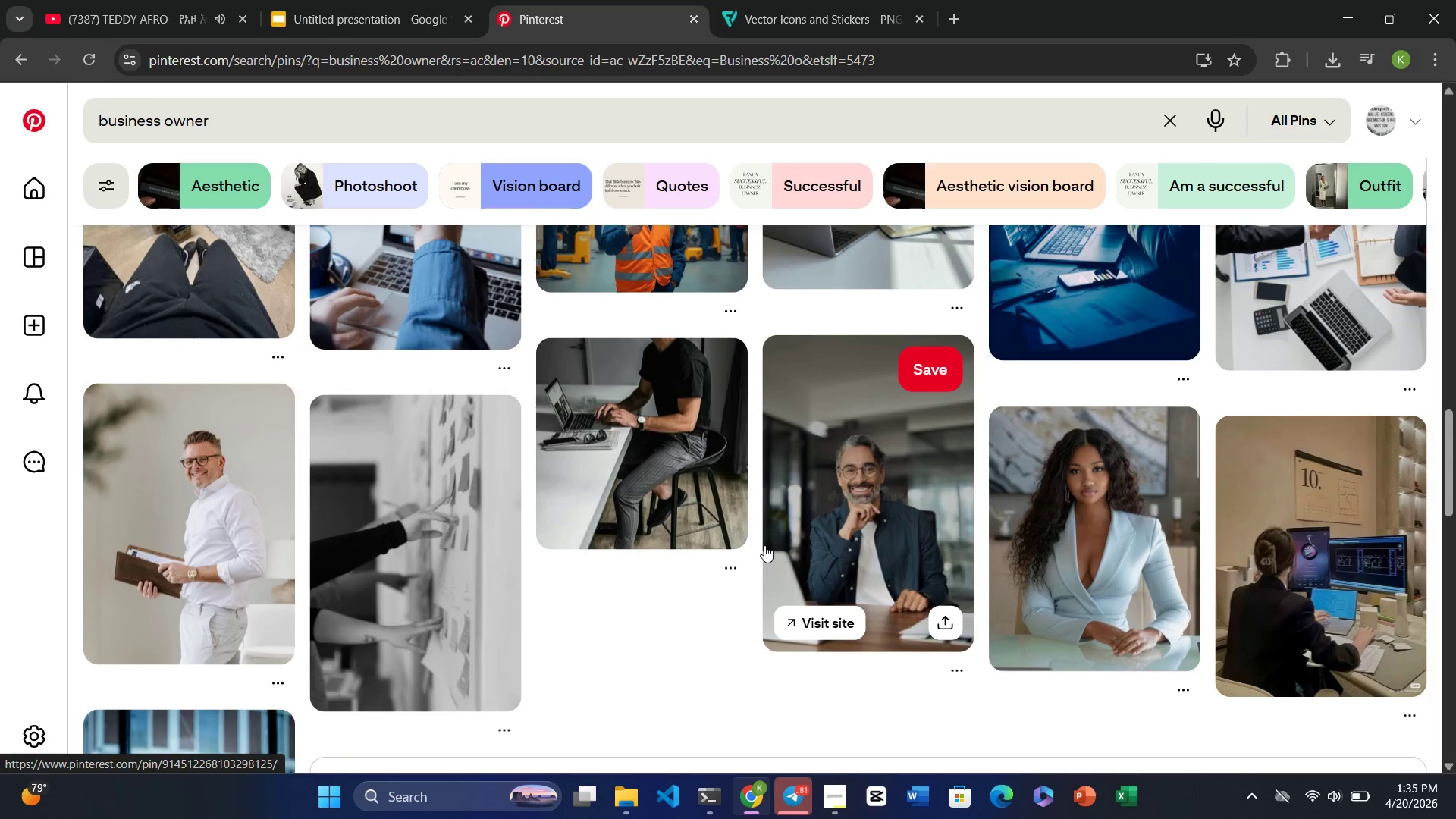 
left_click([847, 423])
 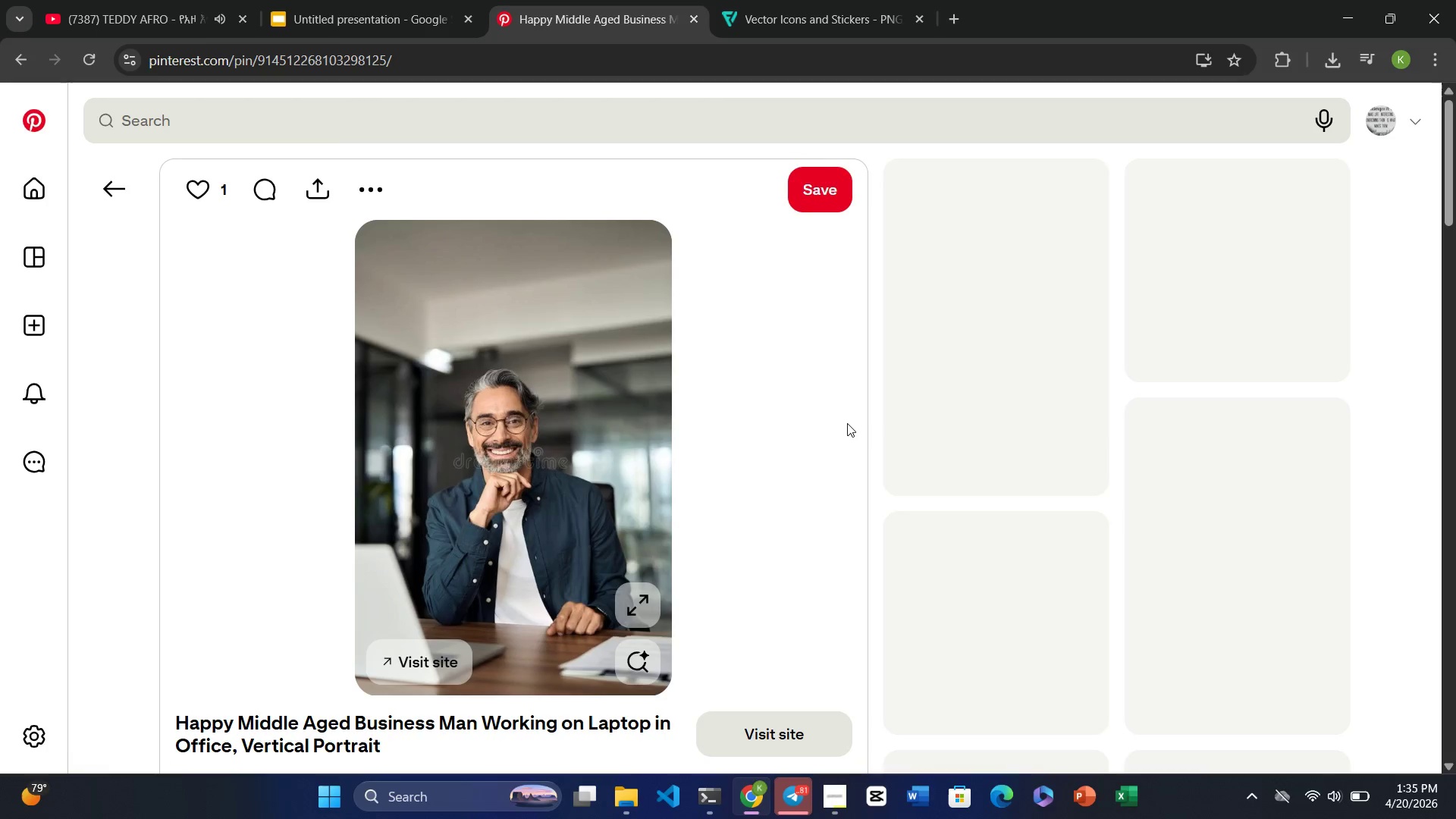 
mouse_move([743, 462])
 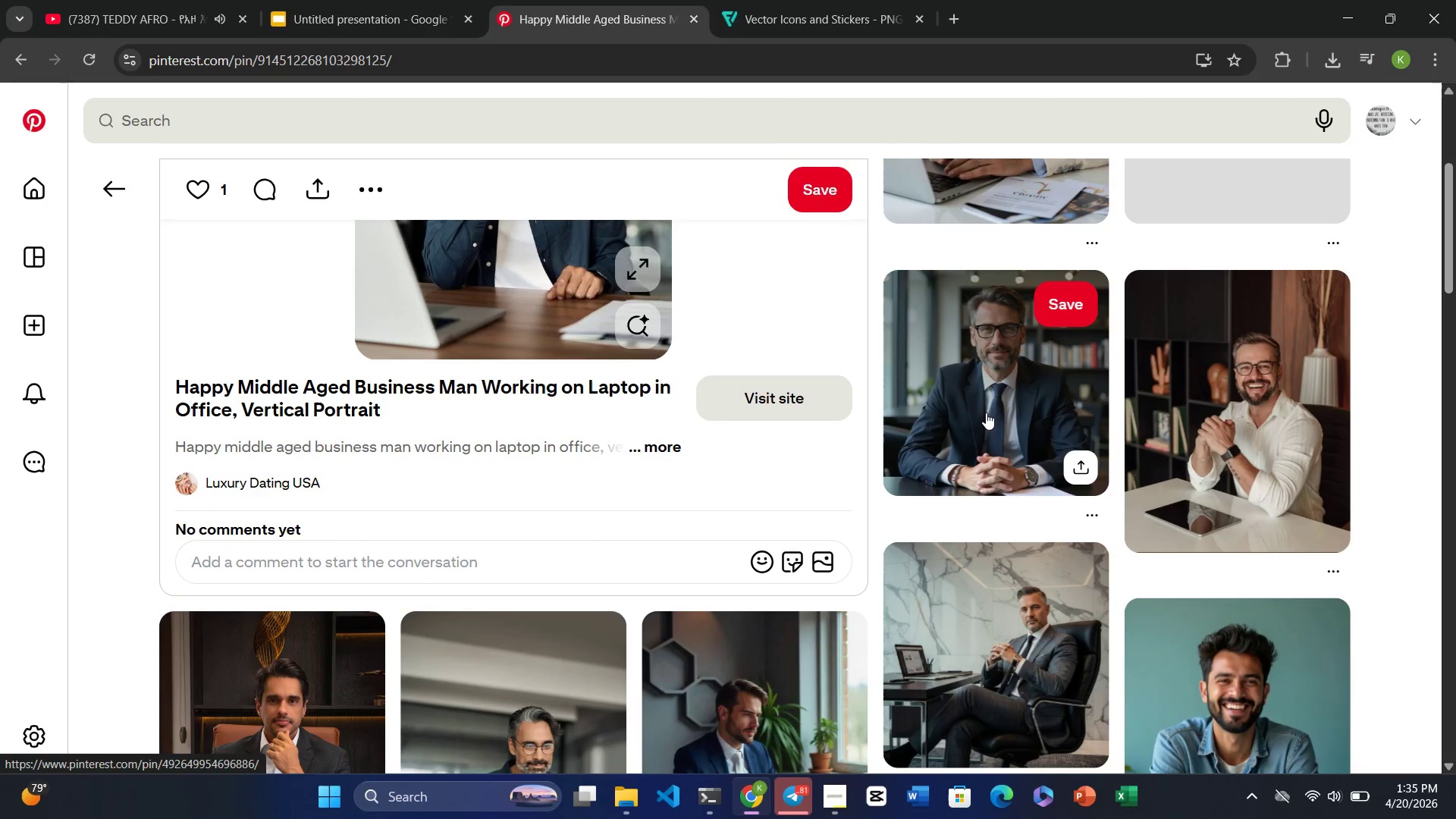 
left_click([986, 413])
 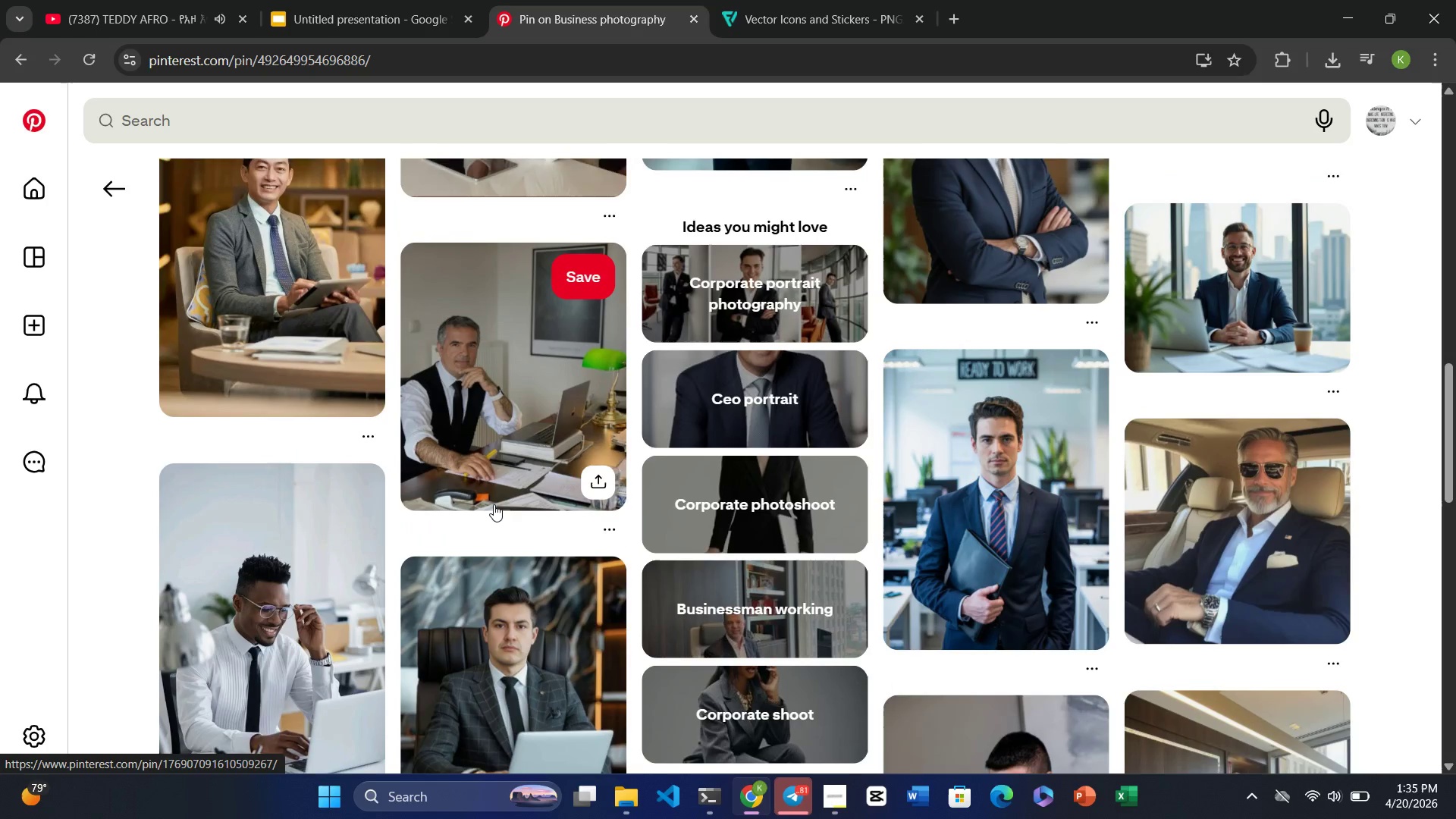 
wait(19.53)
 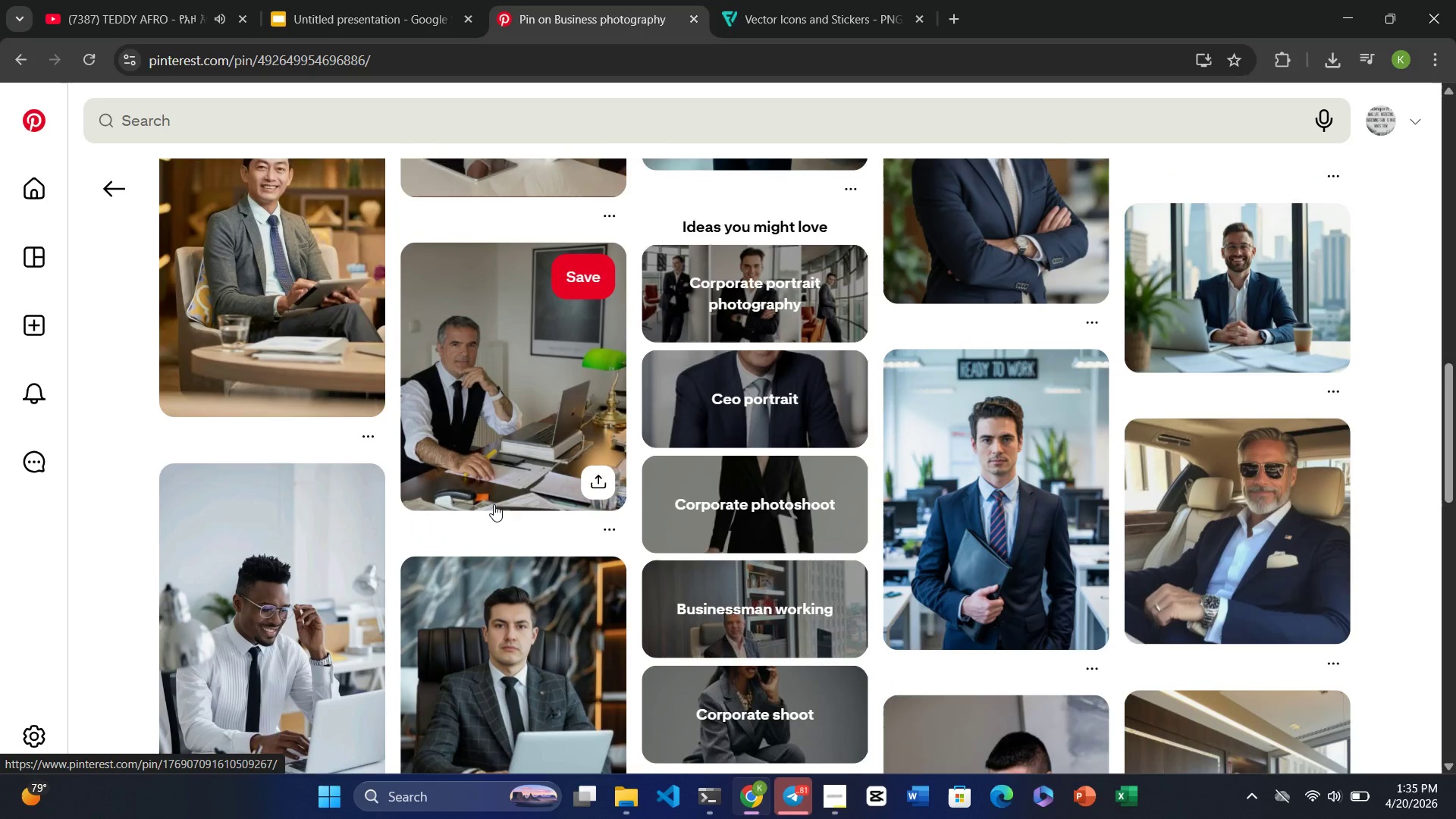 
mouse_move([1156, 527])
 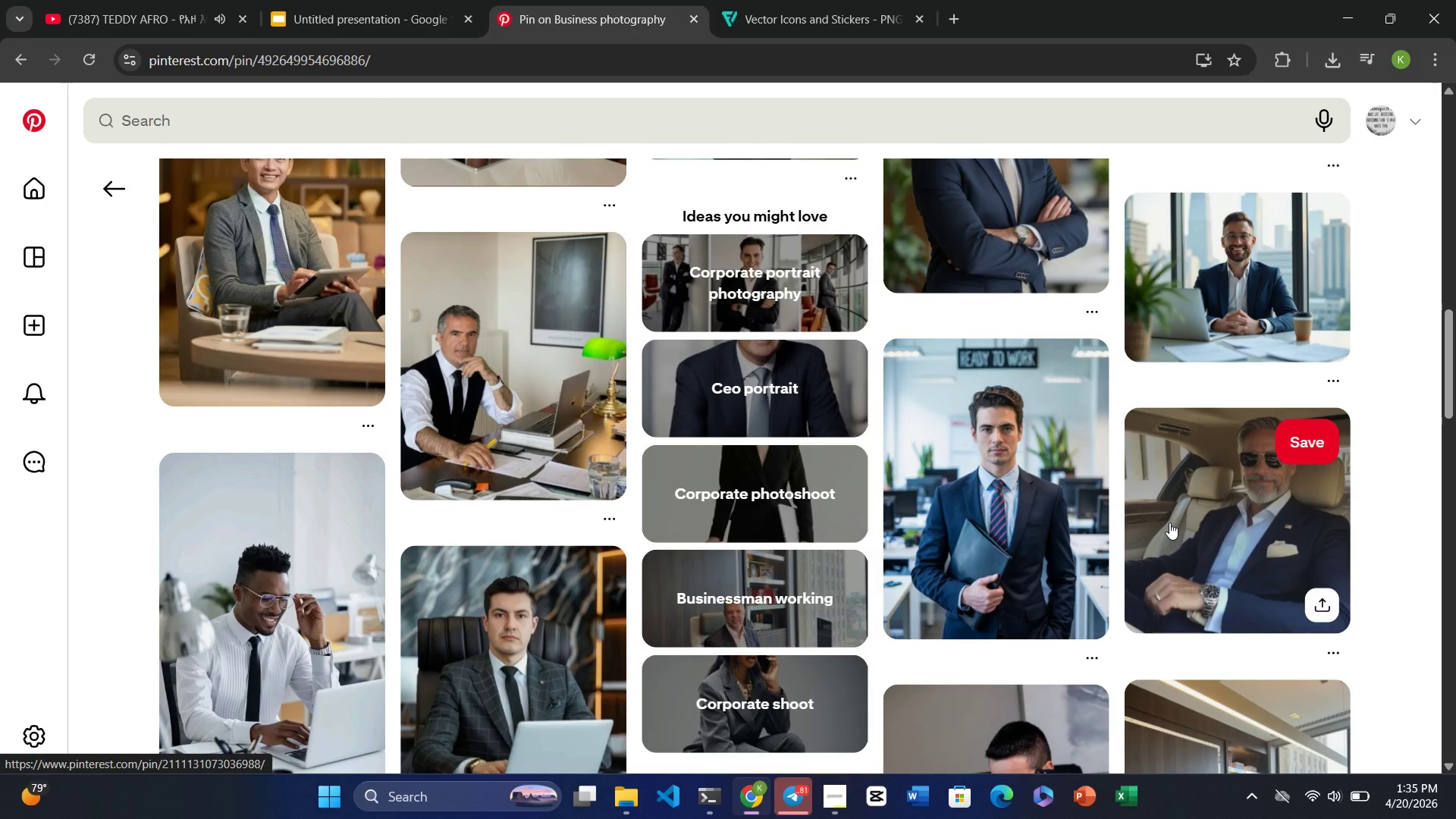 
left_click([1169, 522])
 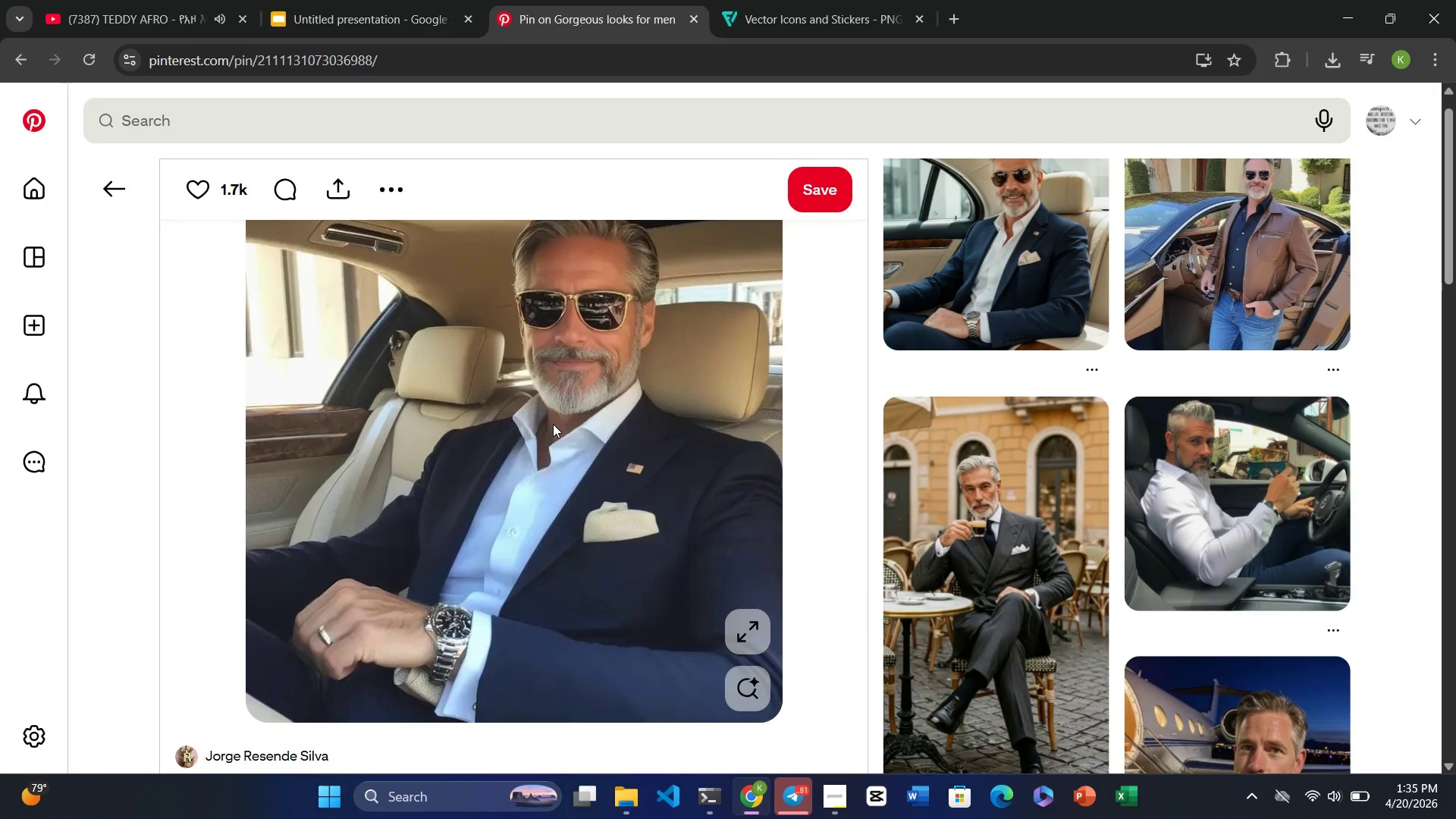 
wait(7.94)
 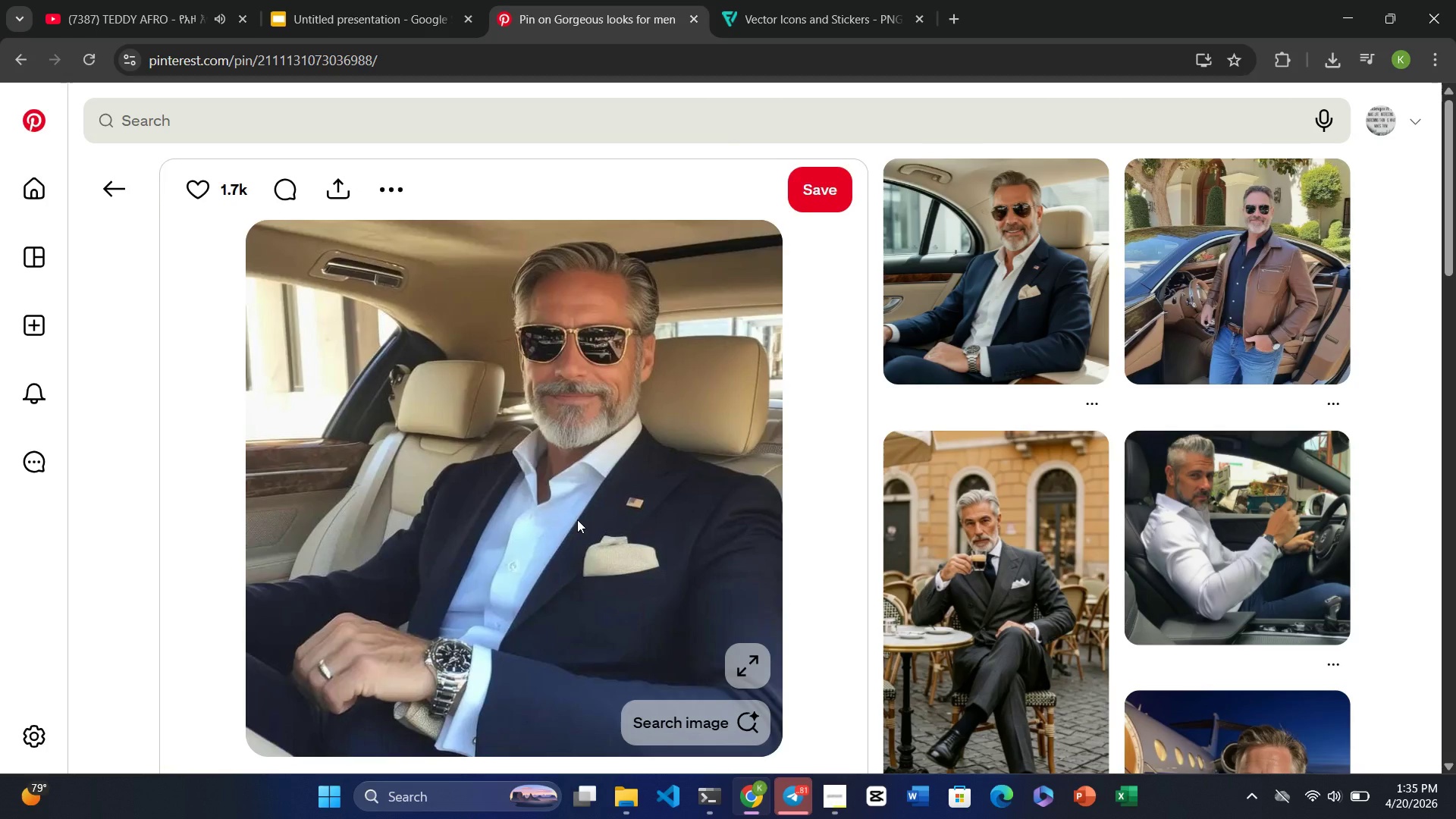 
left_click([561, 457])
 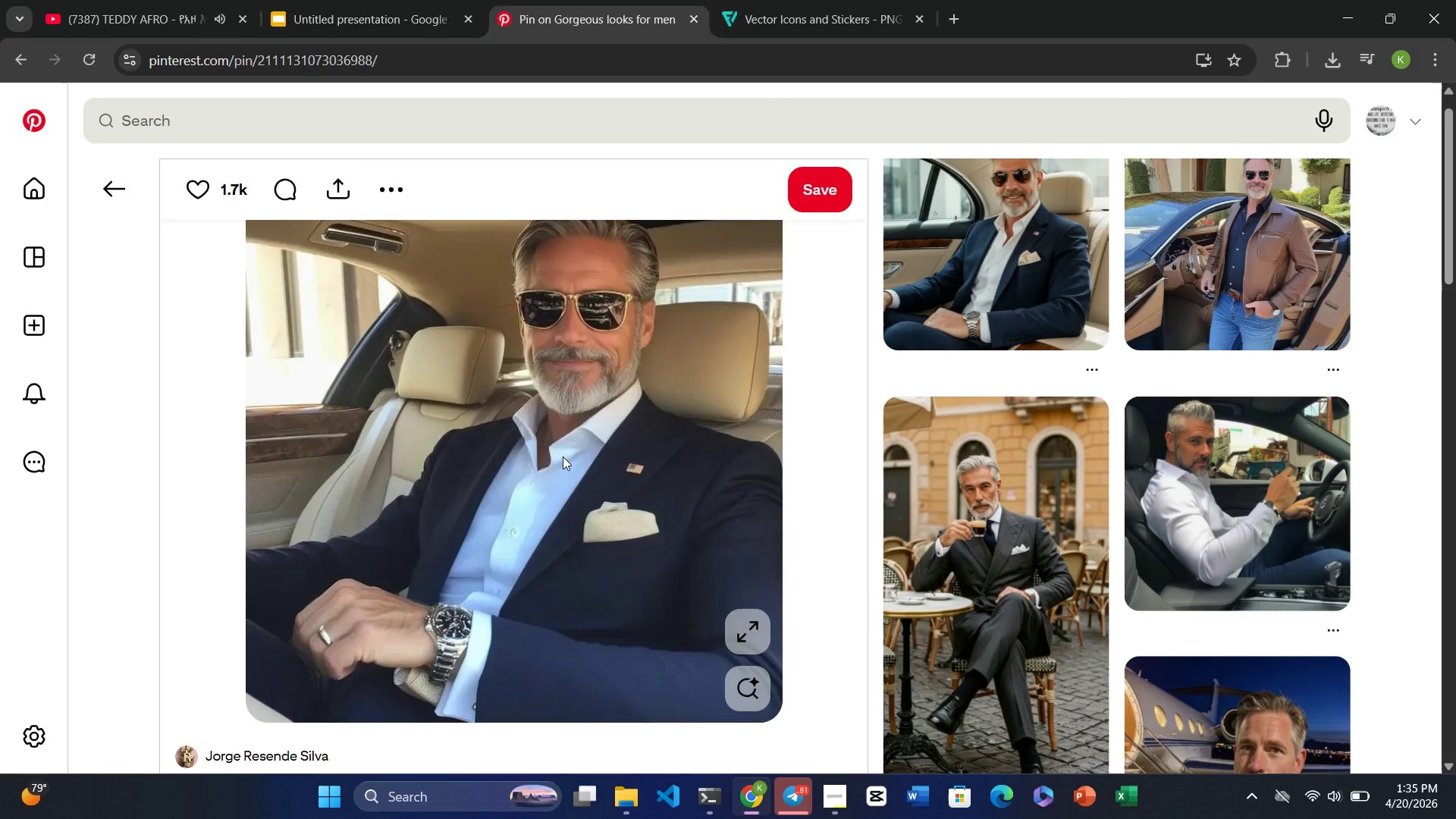 
left_click([563, 457])
 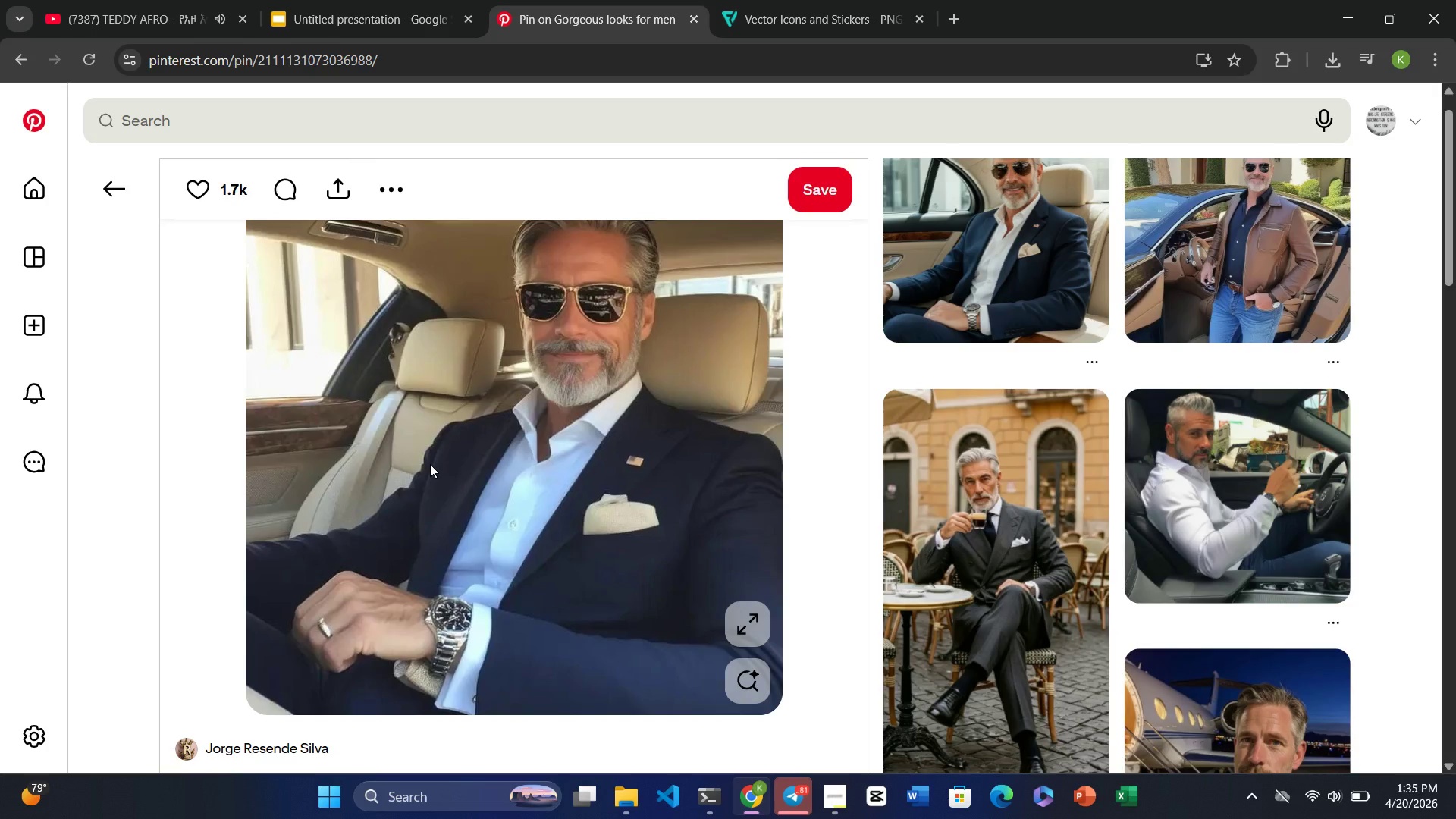 
right_click([430, 464])
 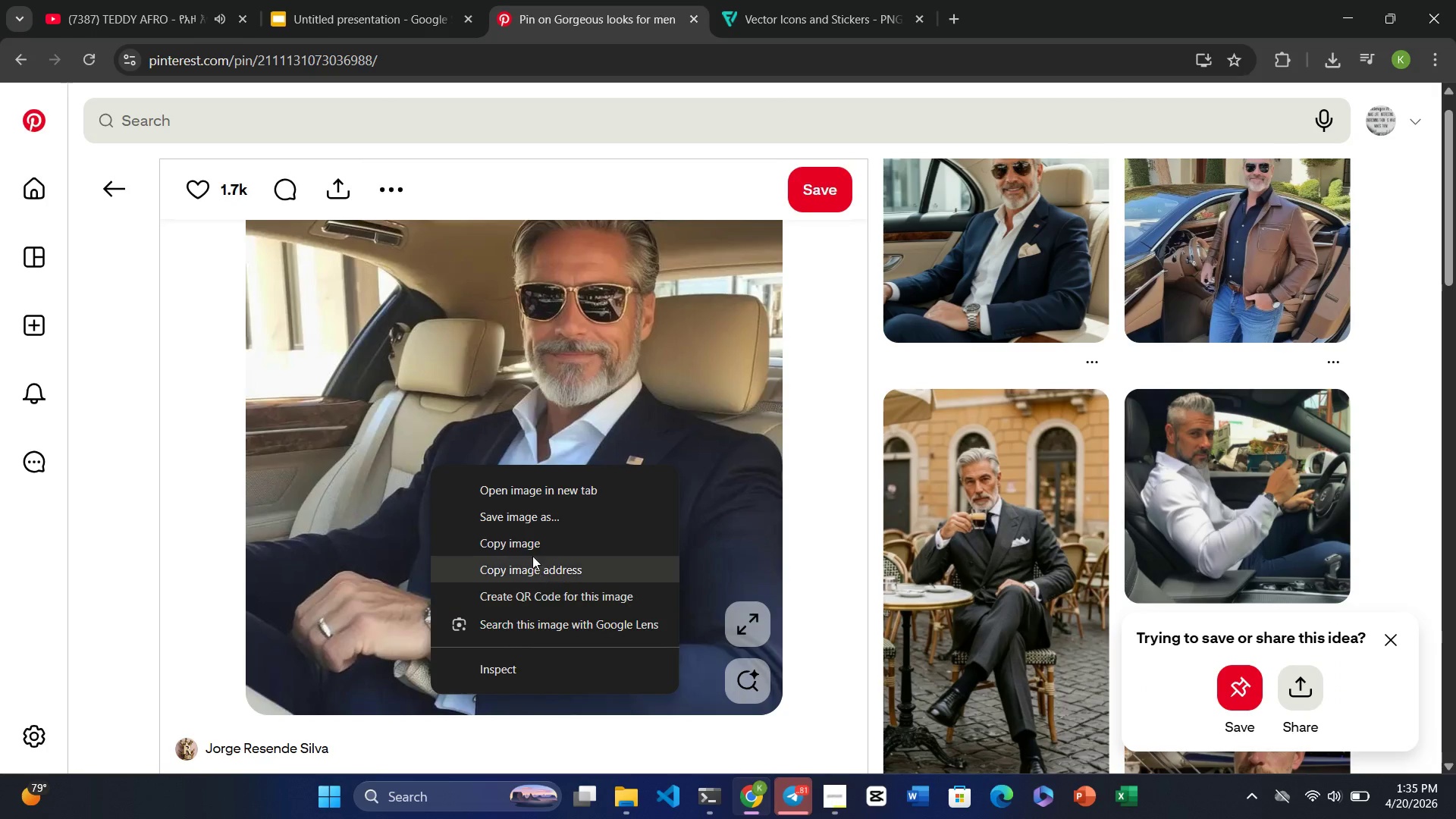 
left_click([525, 516])
 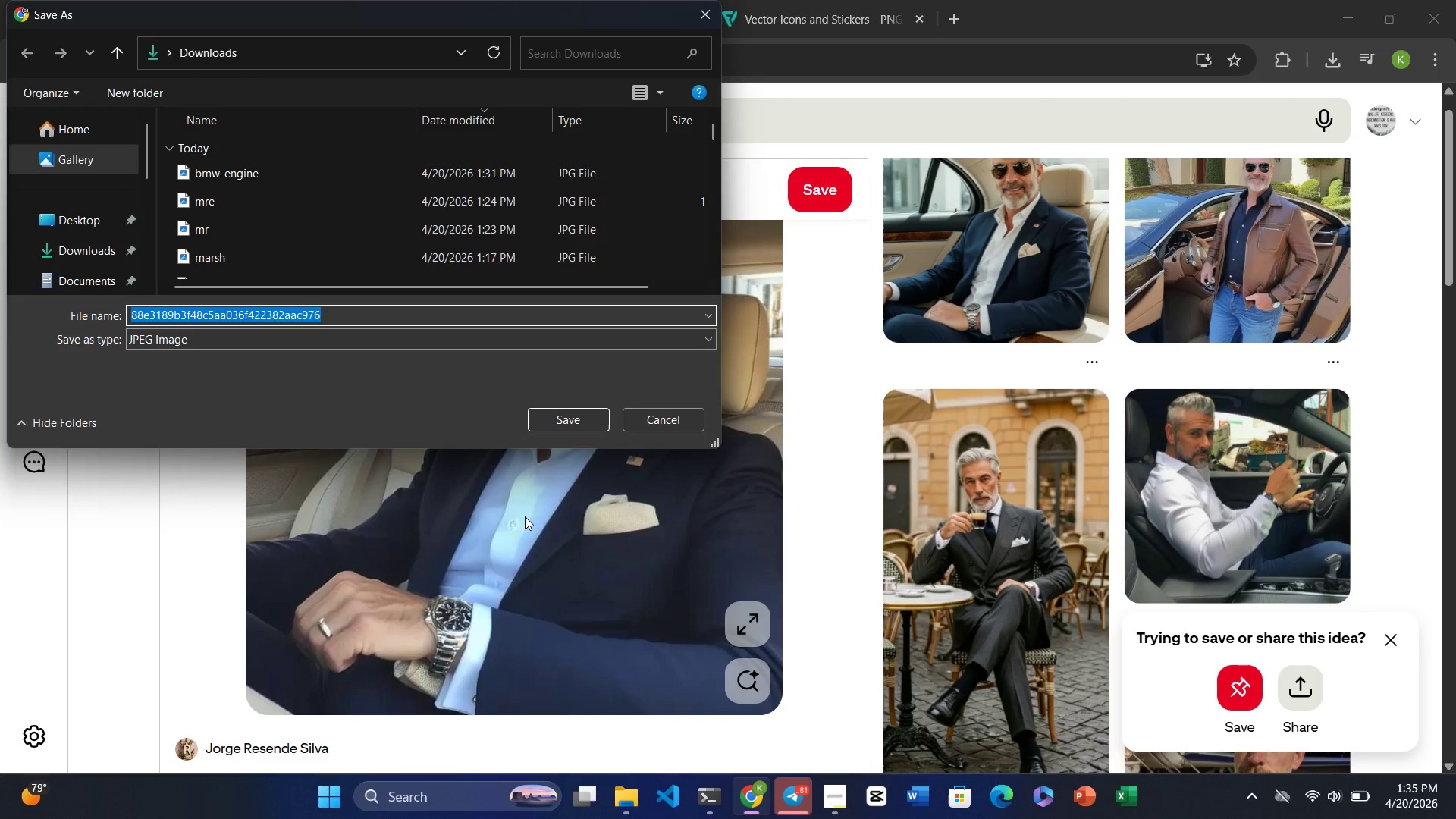 
type(client)
 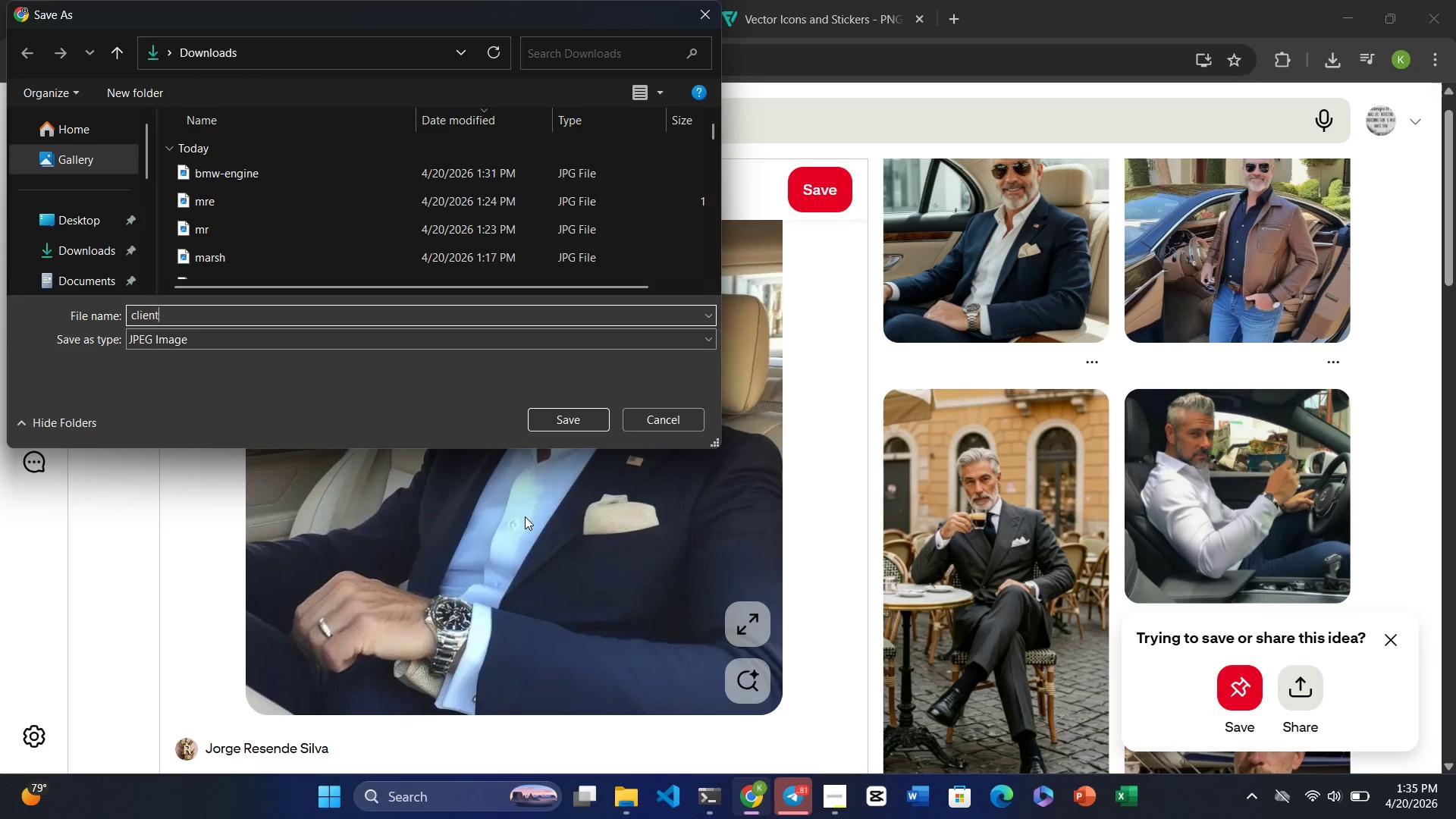 
key(Enter)
 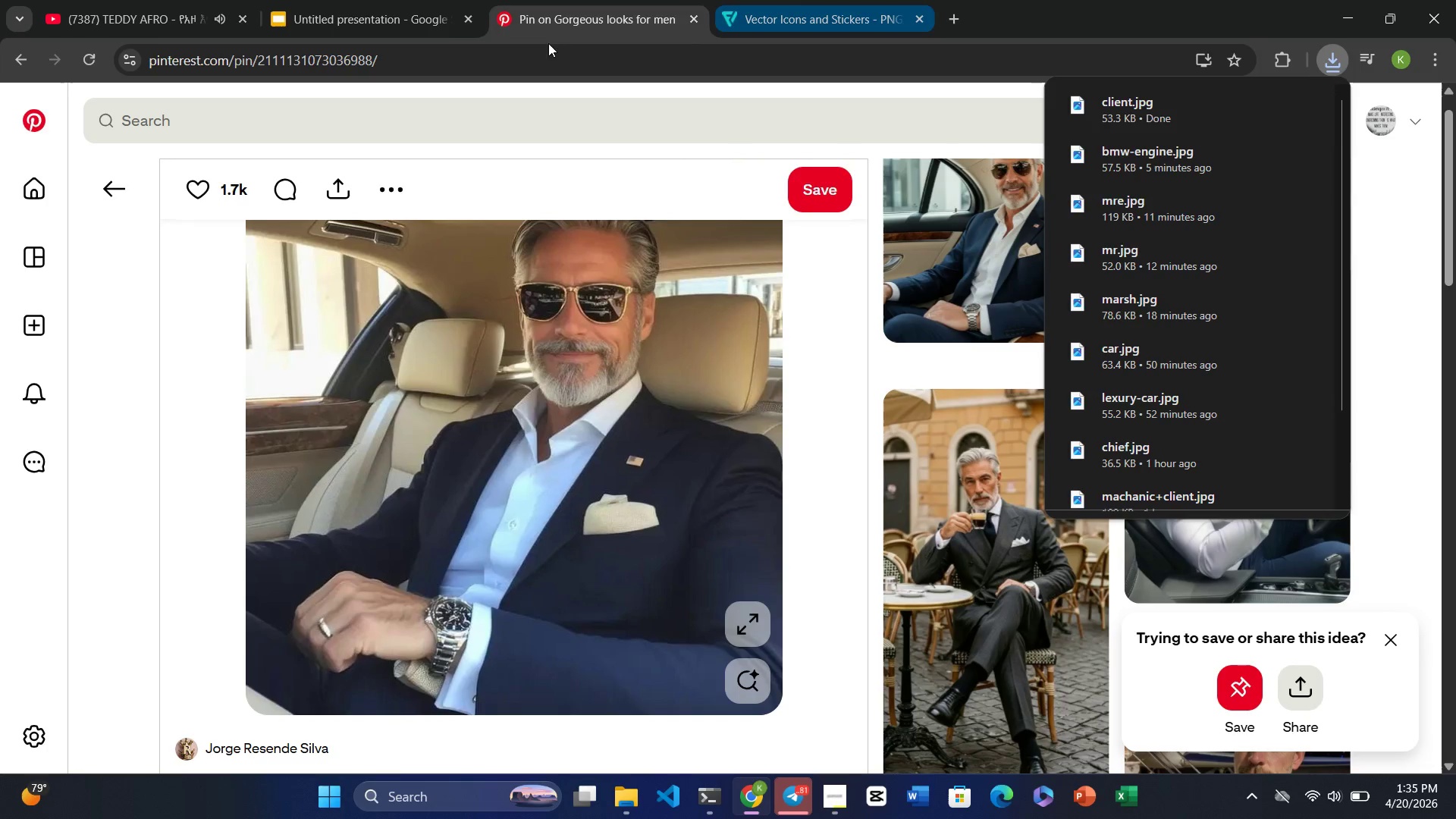 
left_click([375, 14])
 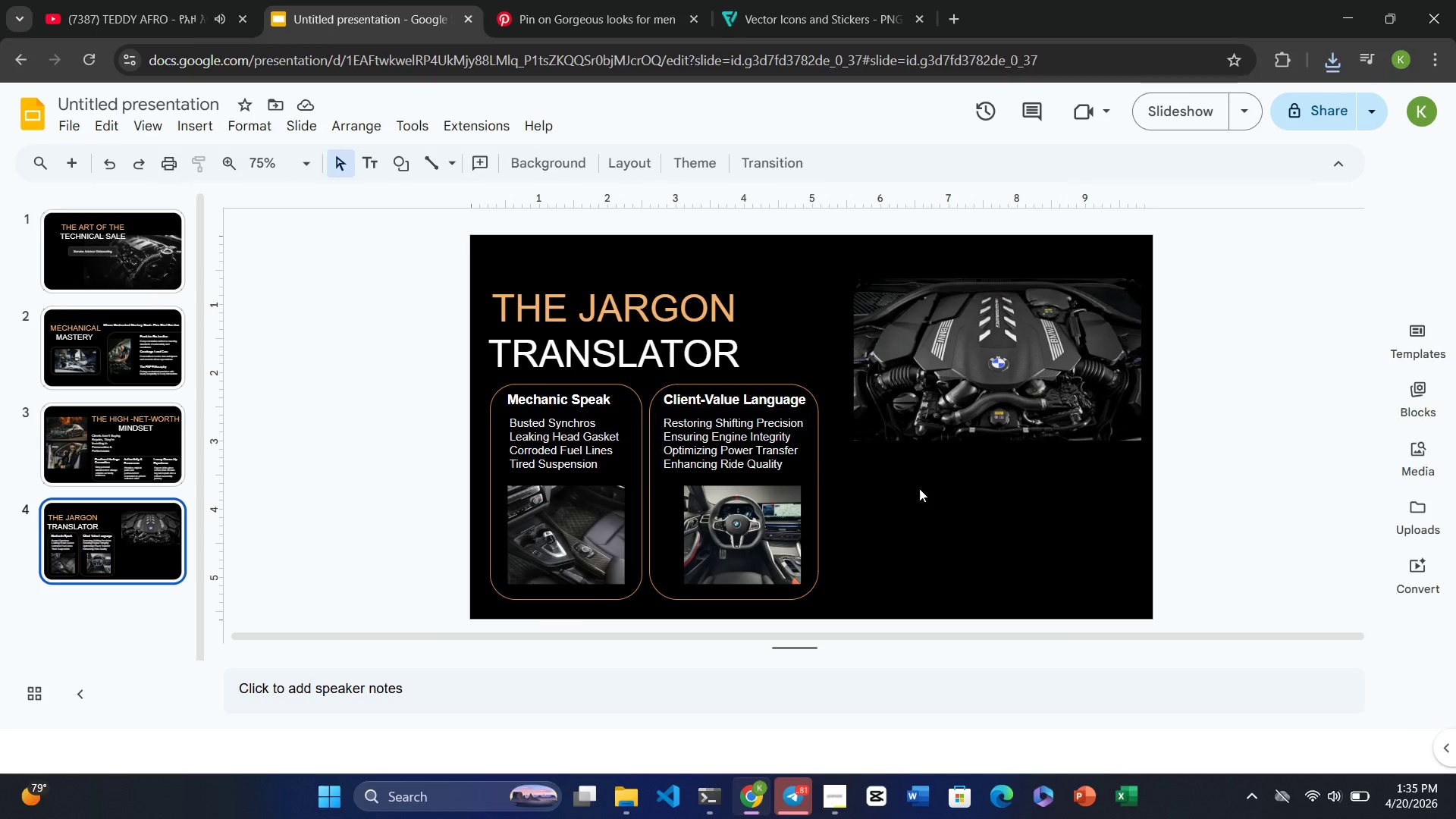 
left_click([963, 523])
 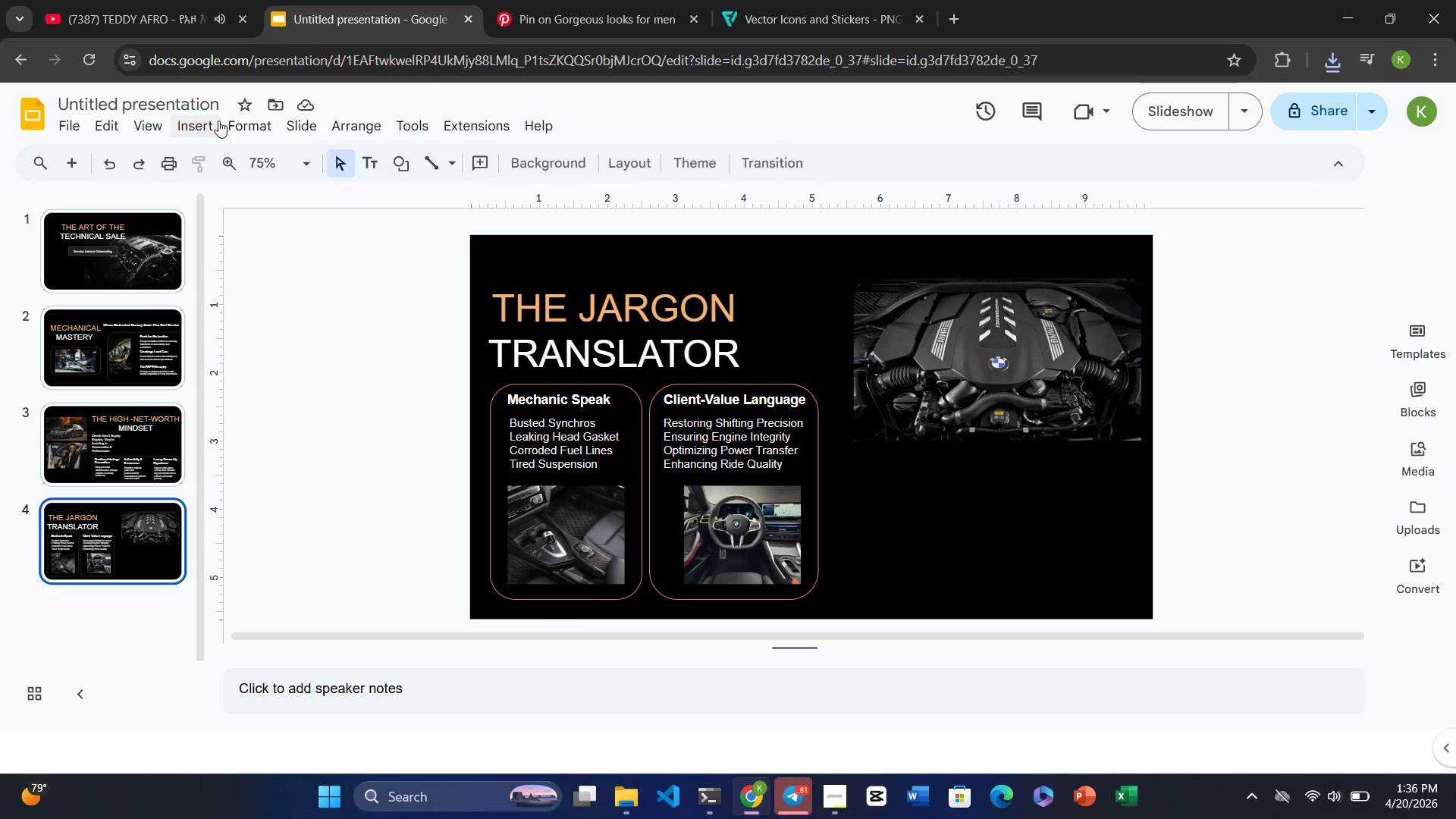 
left_click([204, 121])
 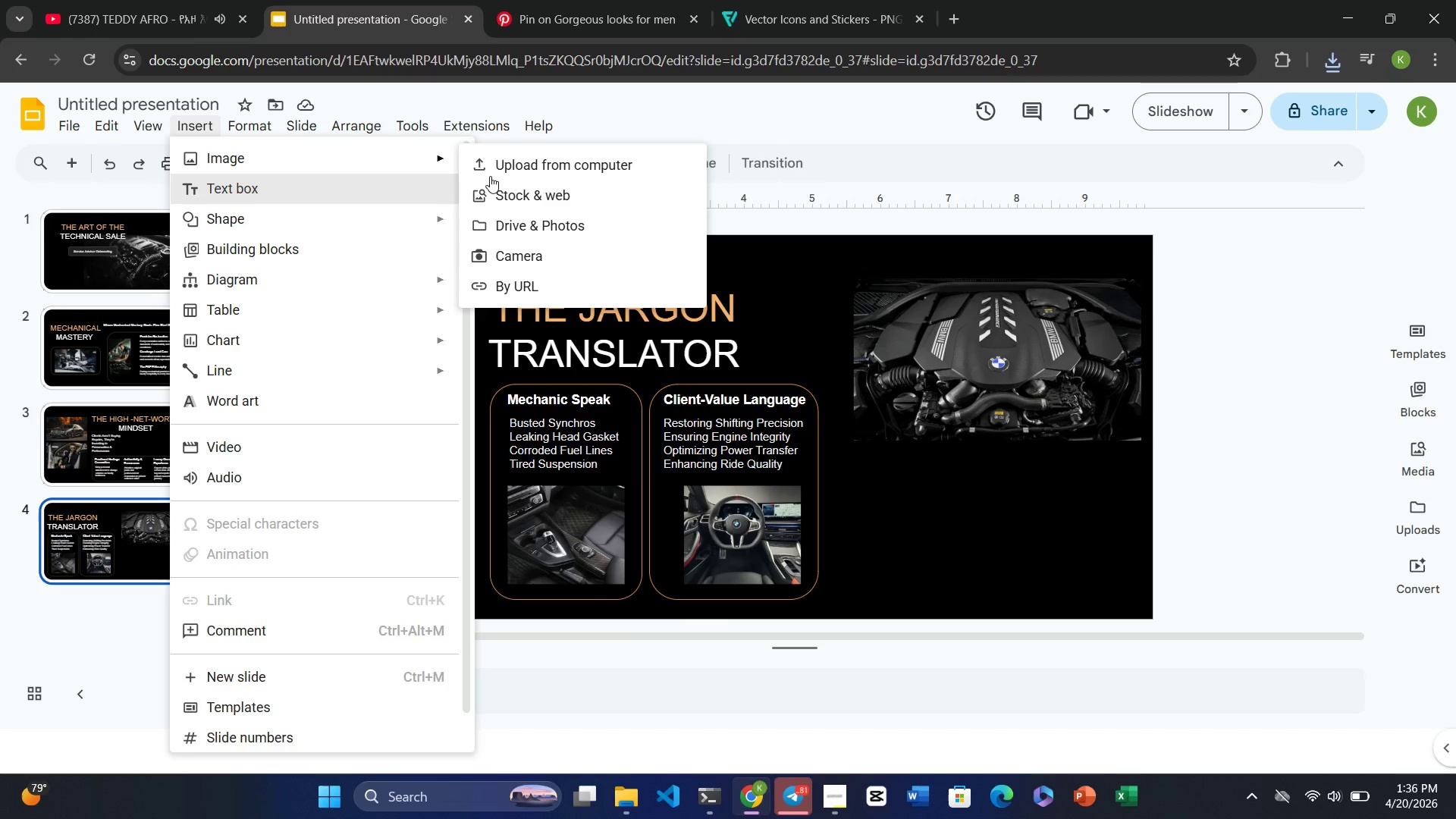 
left_click([553, 163])
 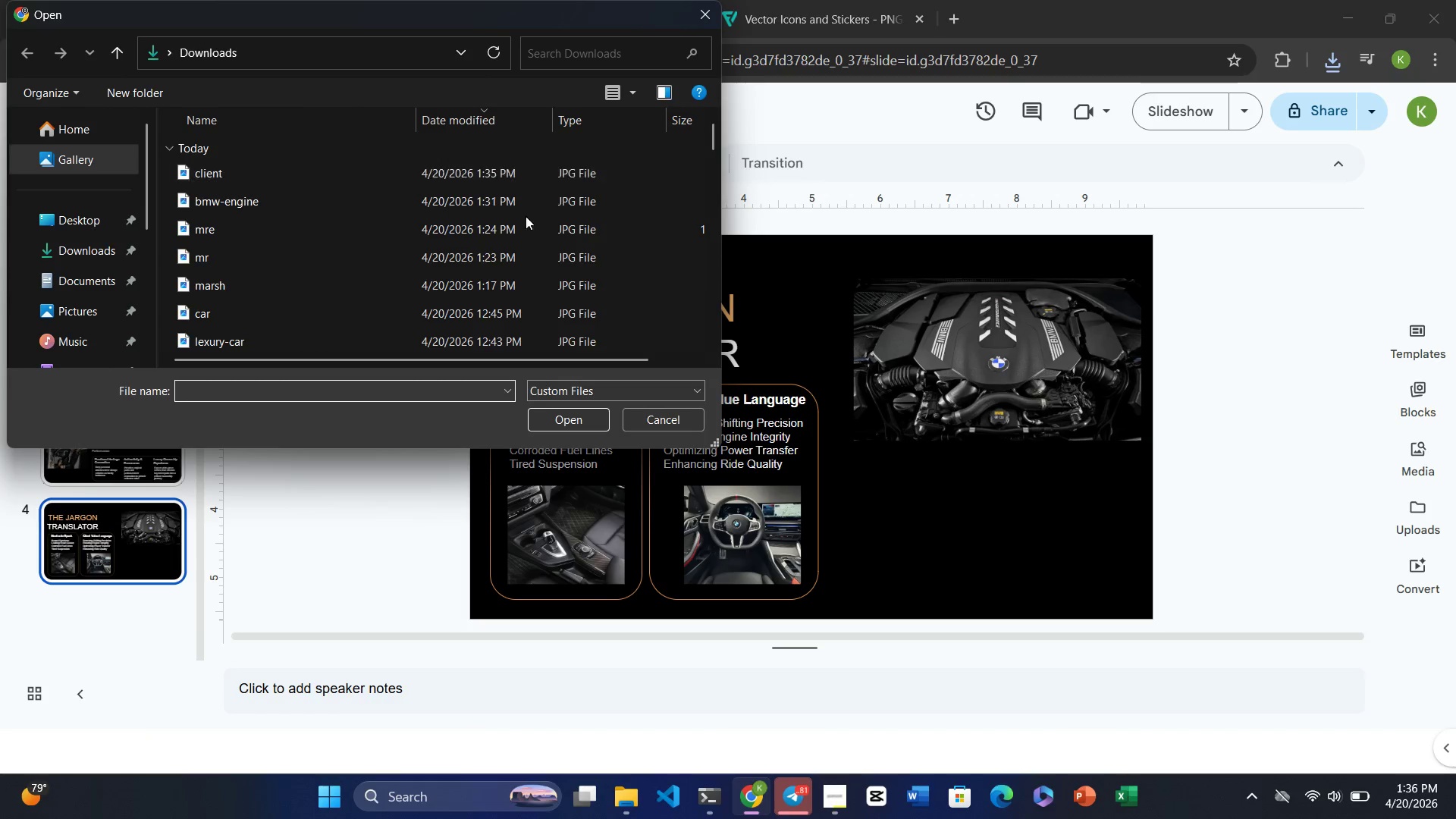 
left_click([409, 183])
 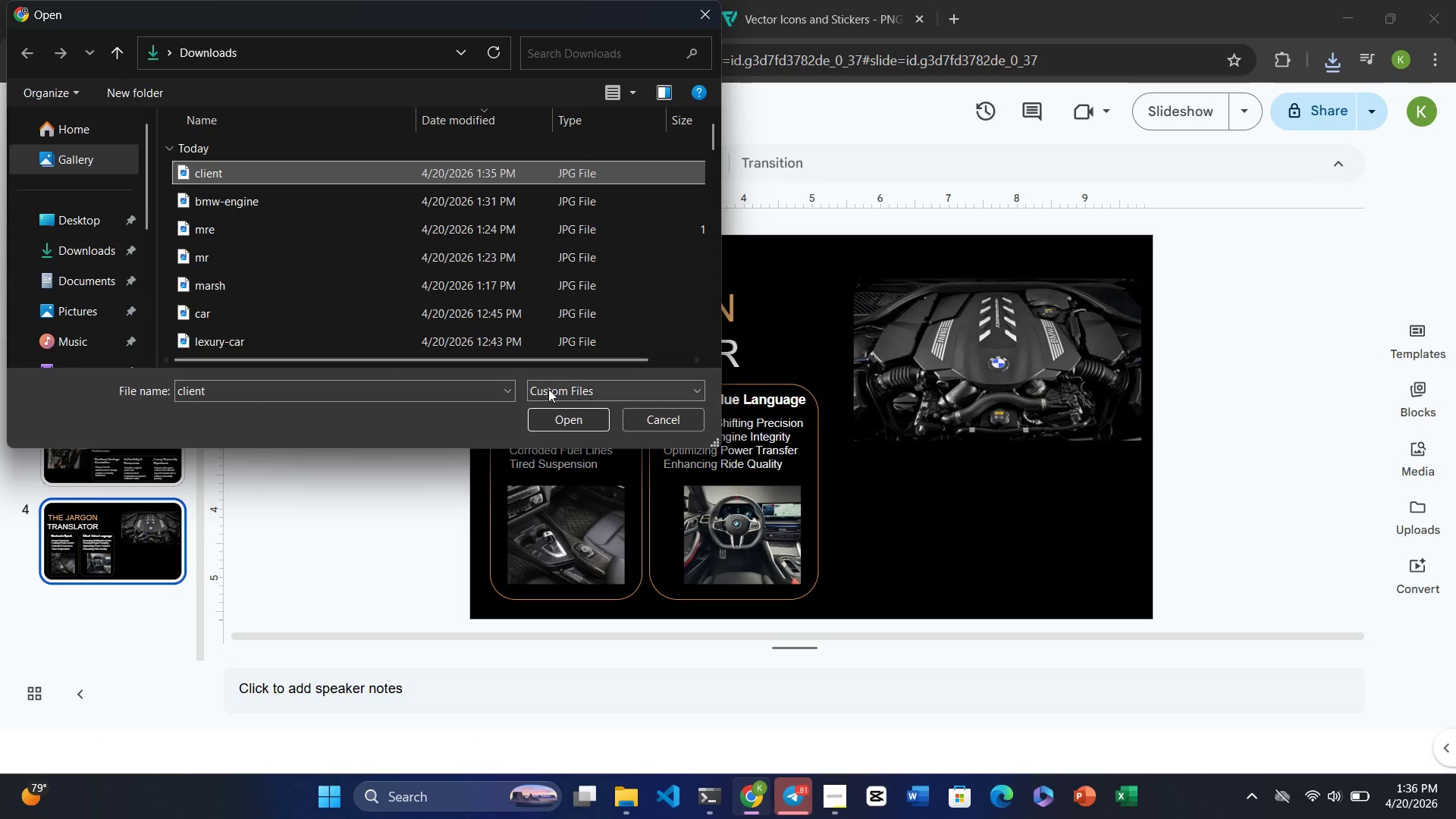 
left_click([562, 416])
 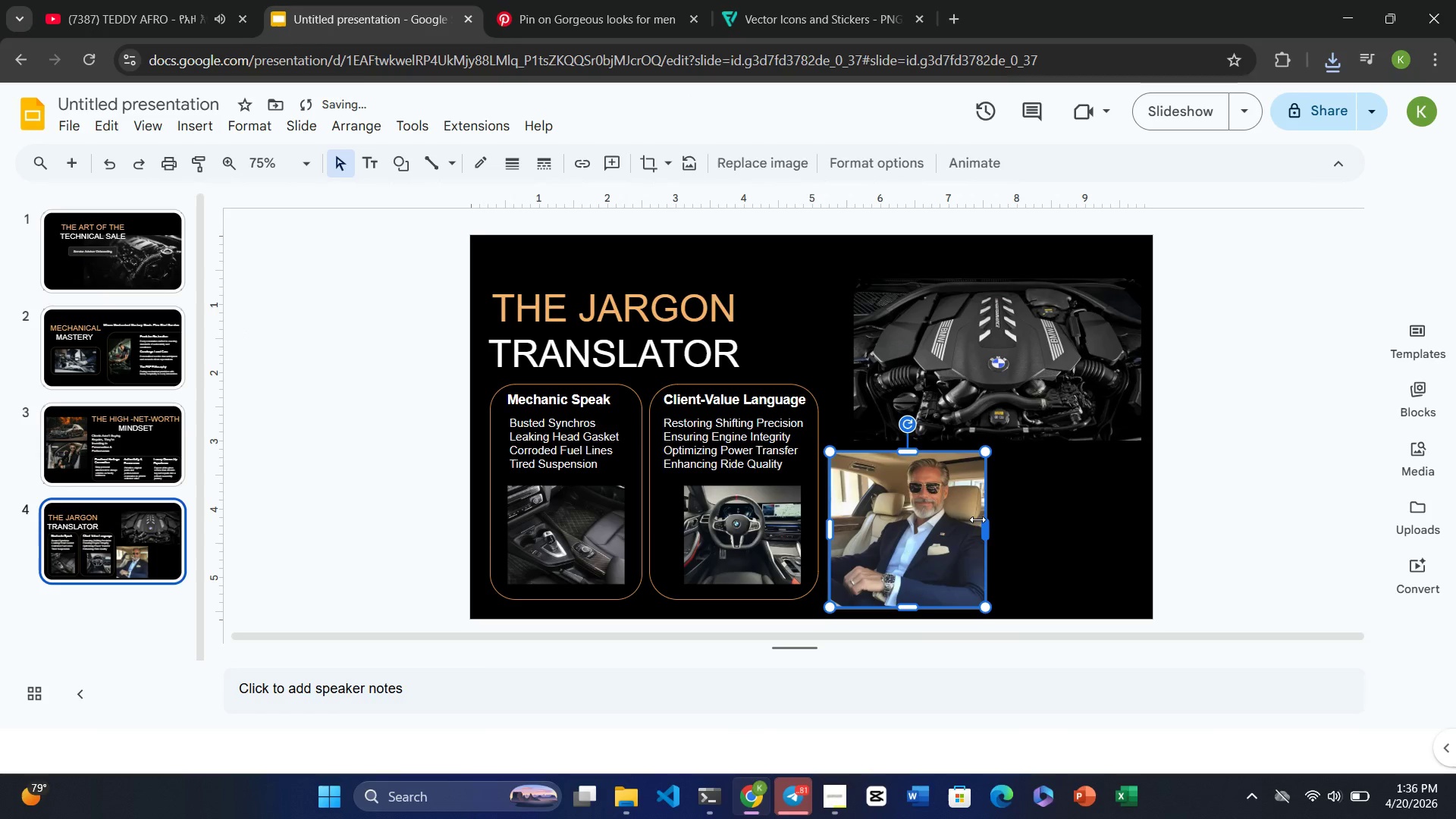 
left_click_drag(start_coordinate=[927, 526], to_coordinate=[1015, 526])
 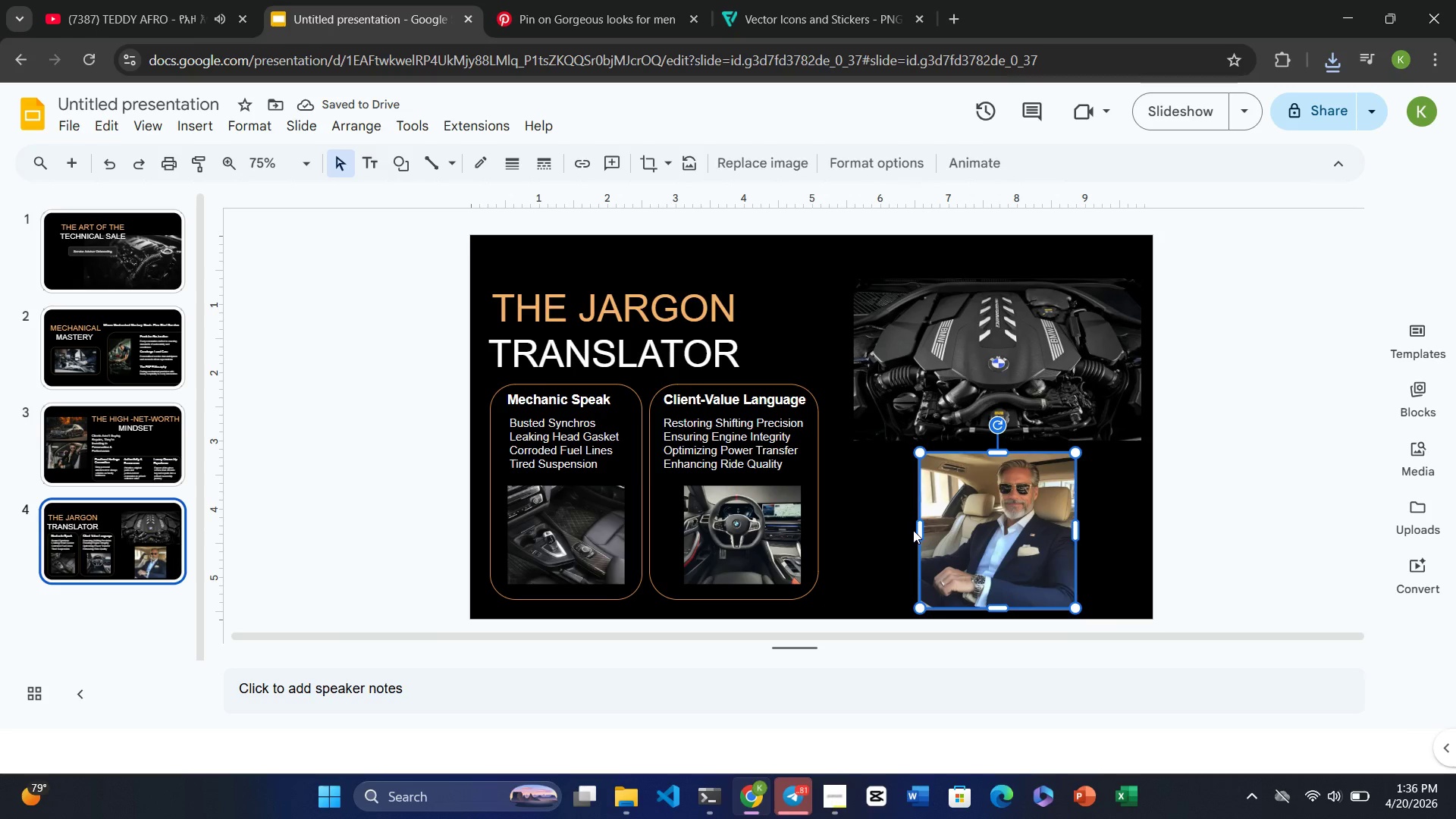 
left_click_drag(start_coordinate=[921, 530], to_coordinate=[852, 529])
 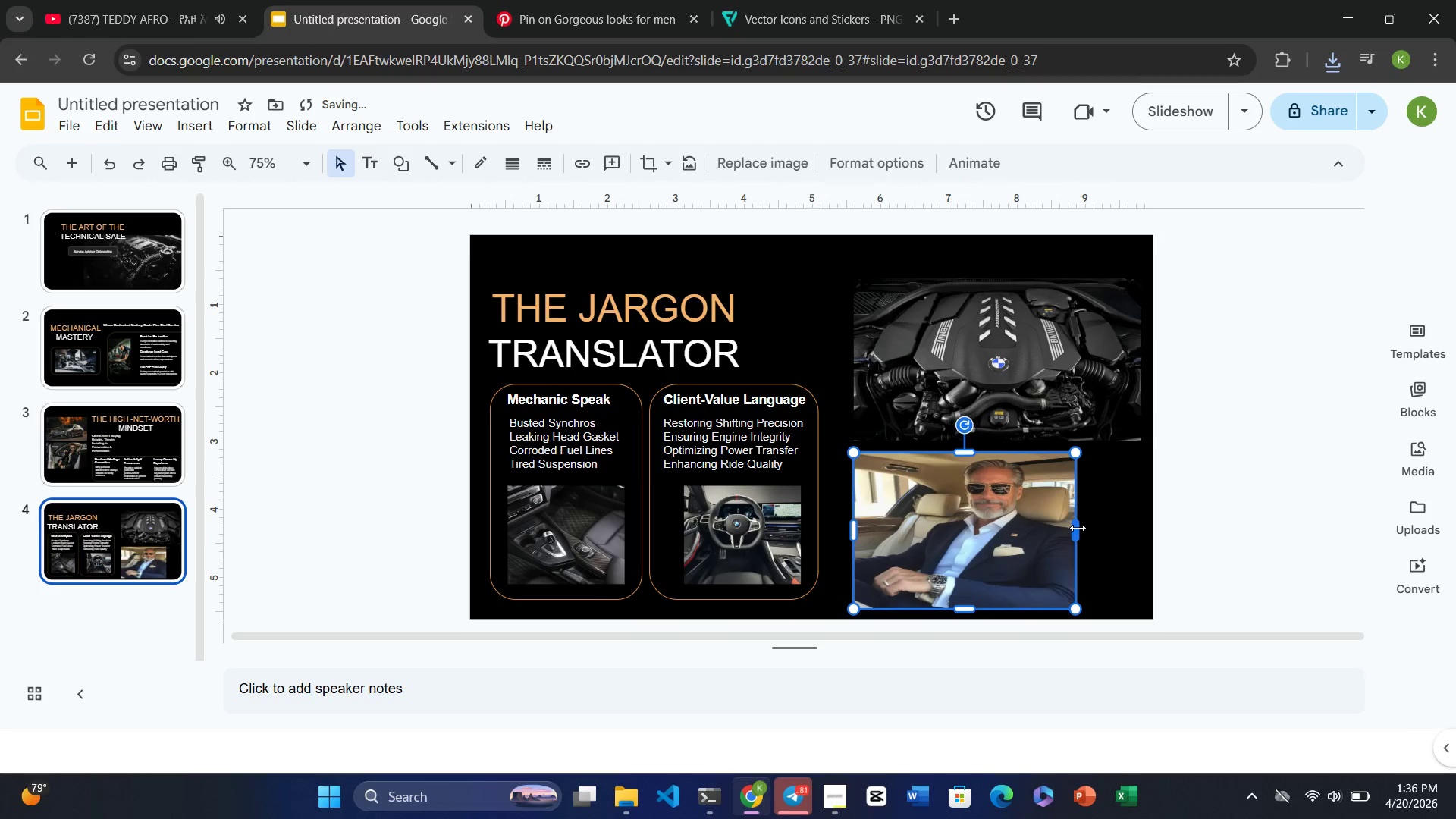 
left_click_drag(start_coordinate=[1076, 528], to_coordinate=[1144, 528])
 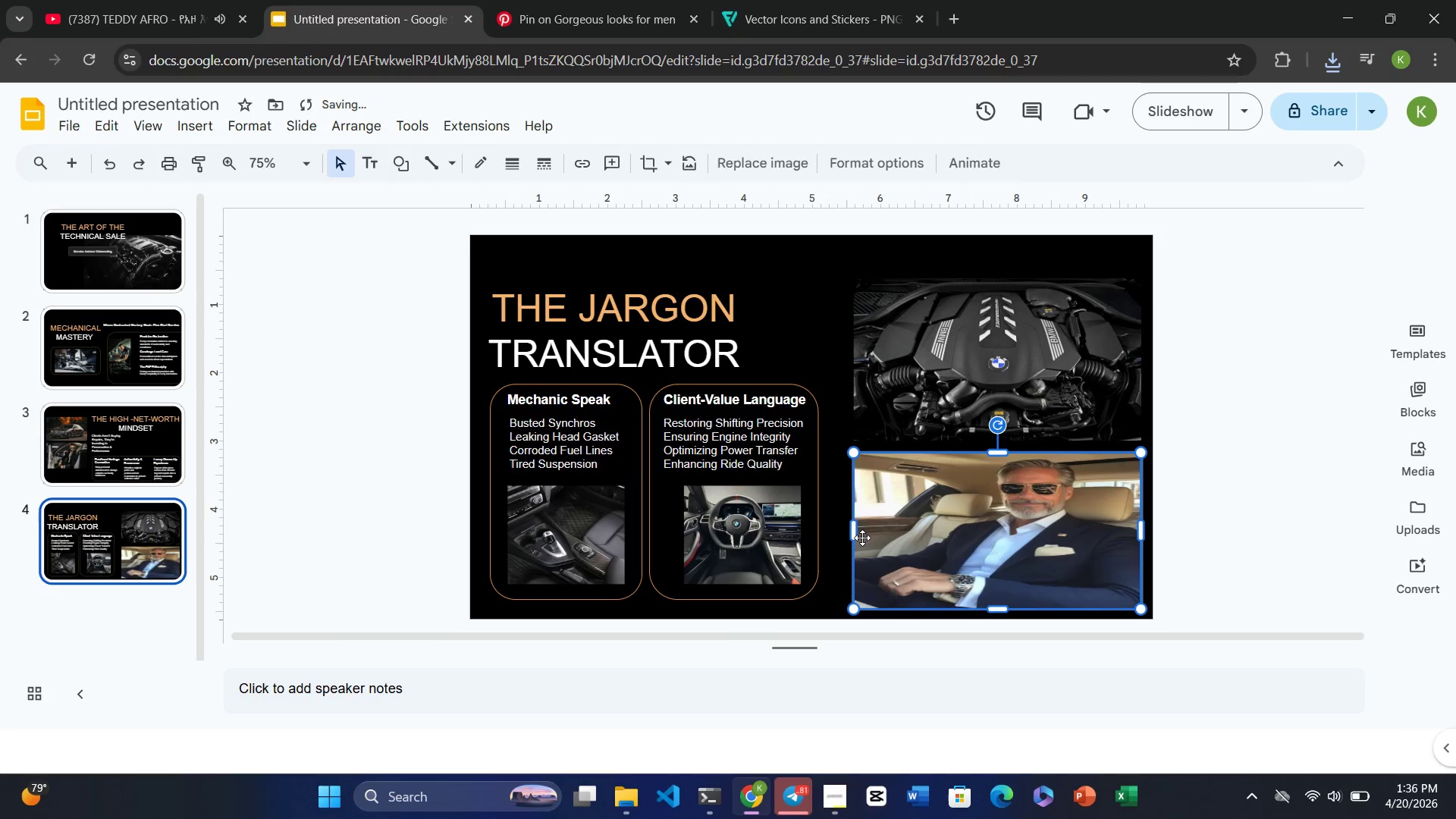 
left_click_drag(start_coordinate=[855, 532], to_coordinate=[932, 540])
 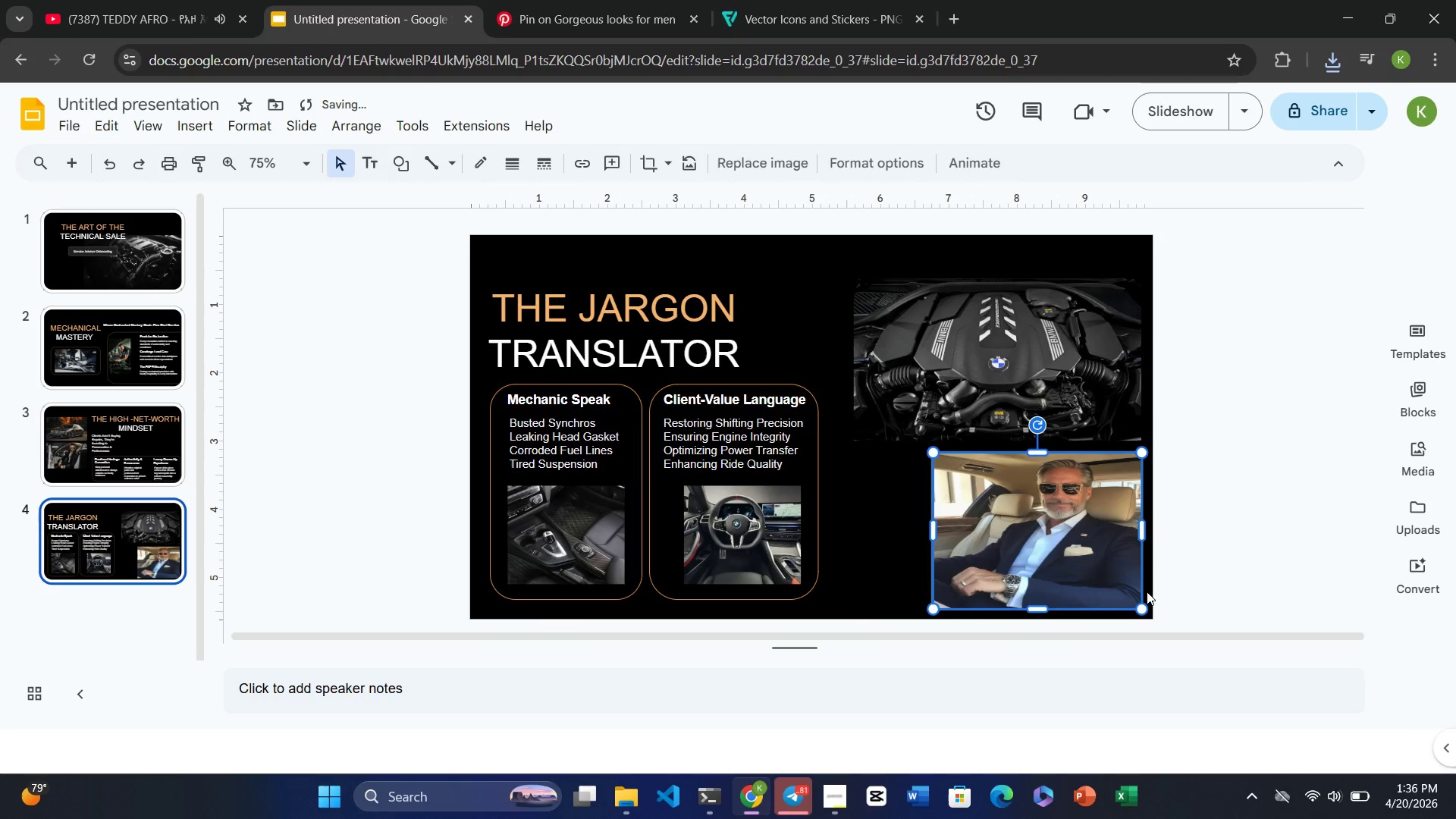 
left_click_drag(start_coordinate=[1138, 607], to_coordinate=[1126, 590])
 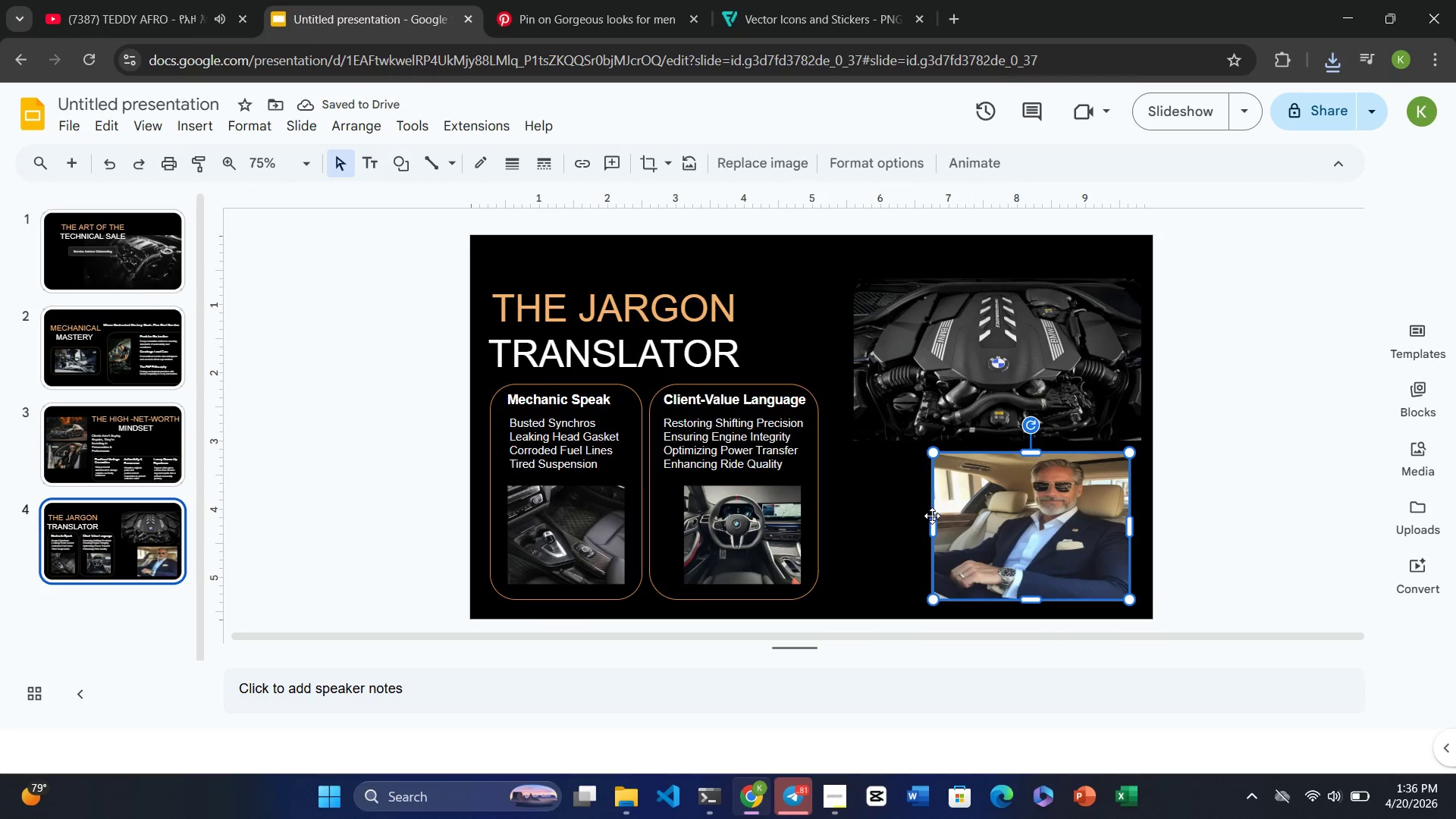 
left_click_drag(start_coordinate=[932, 526], to_coordinate=[962, 526])
 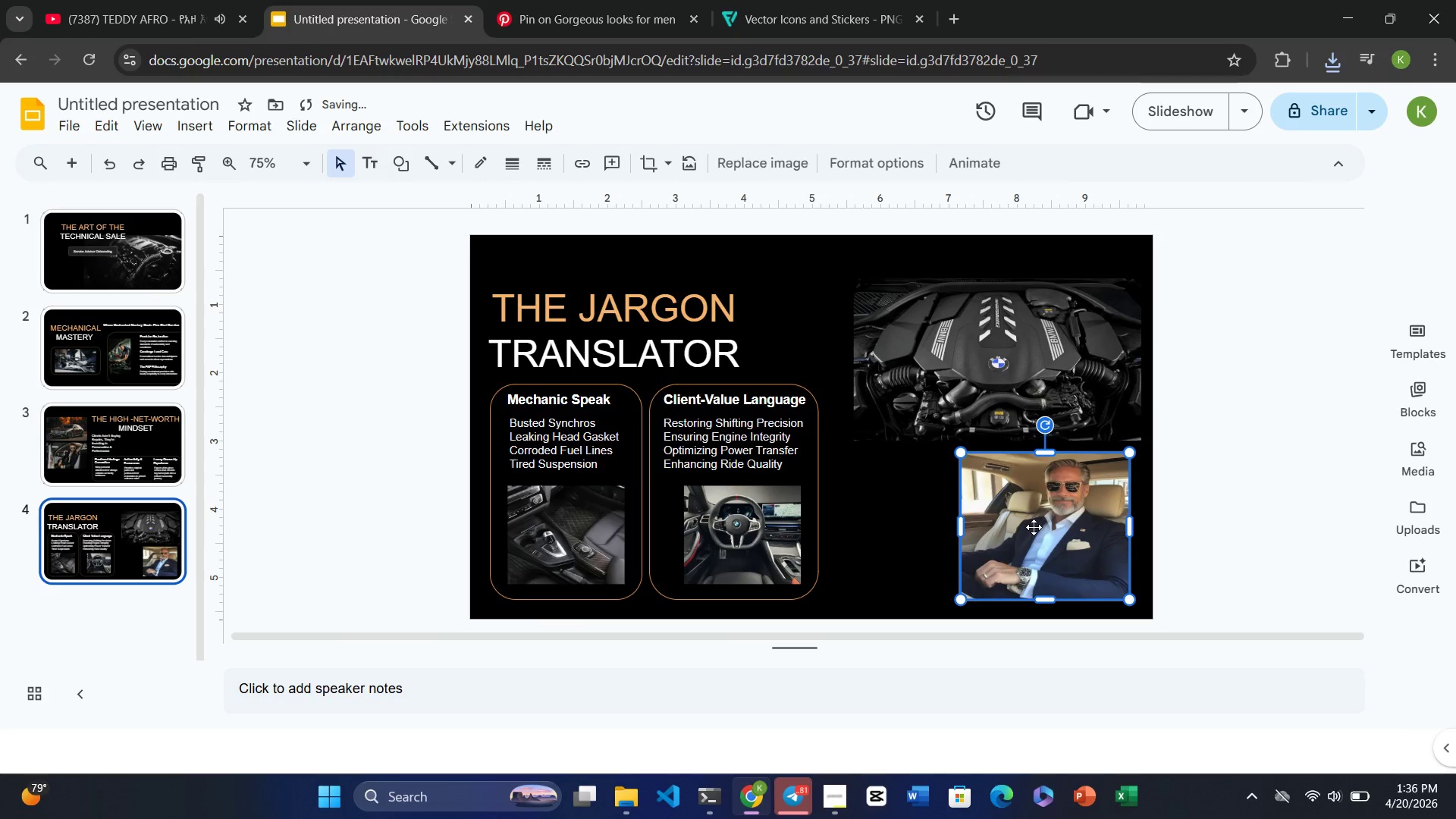 
left_click([1034, 526])
 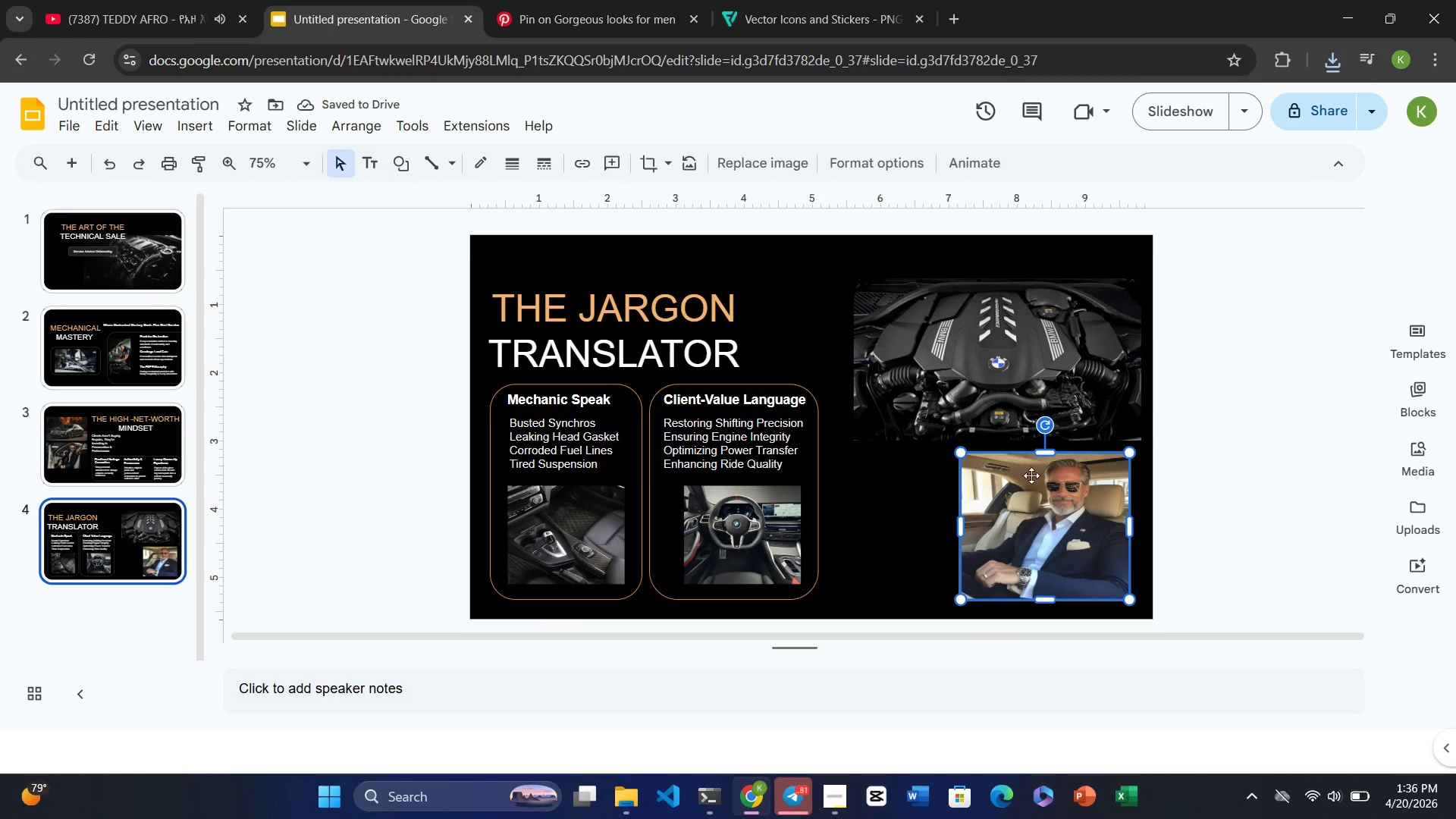 
left_click_drag(start_coordinate=[1043, 501], to_coordinate=[738, 305])
 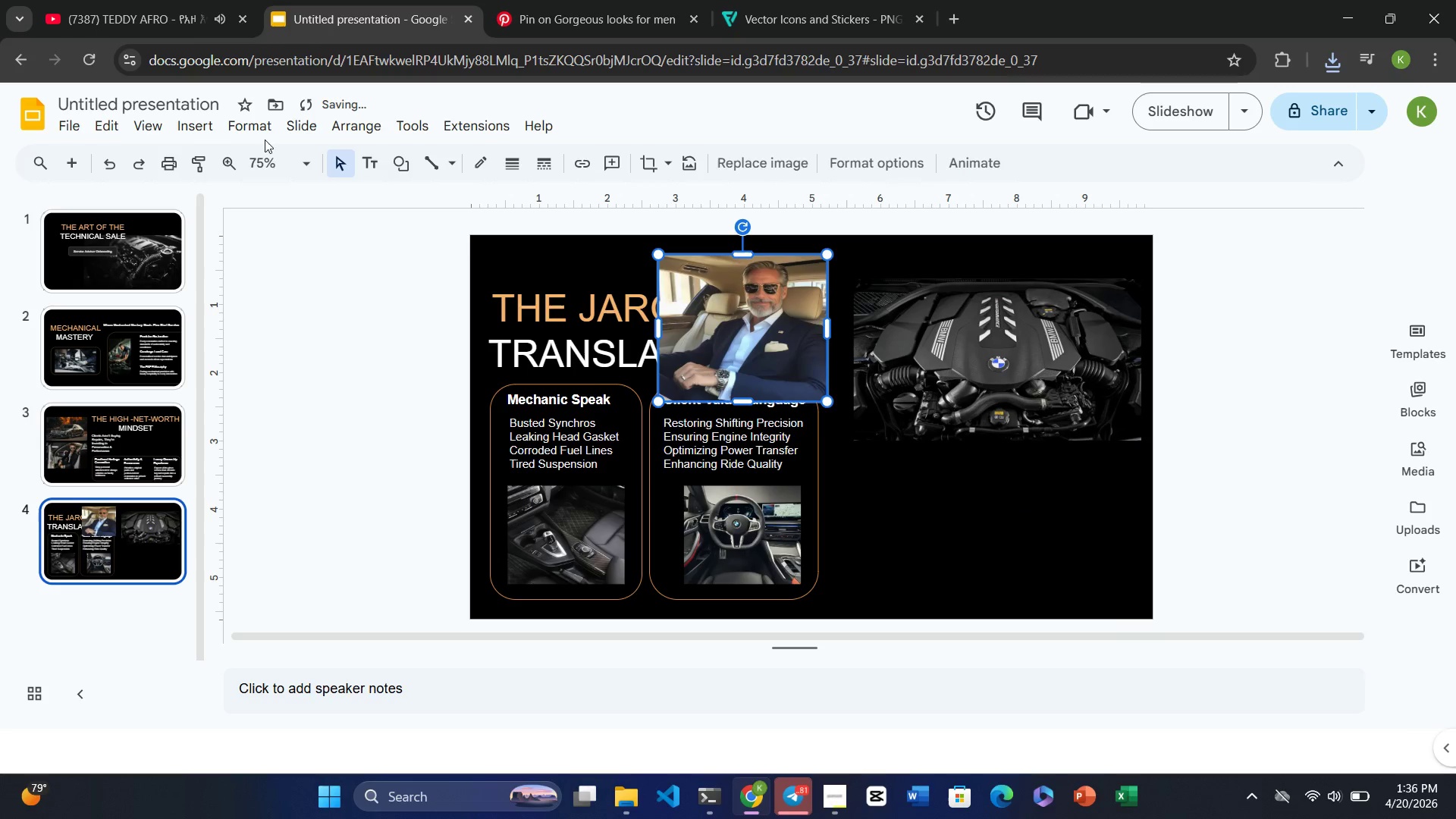 
left_click([197, 124])
 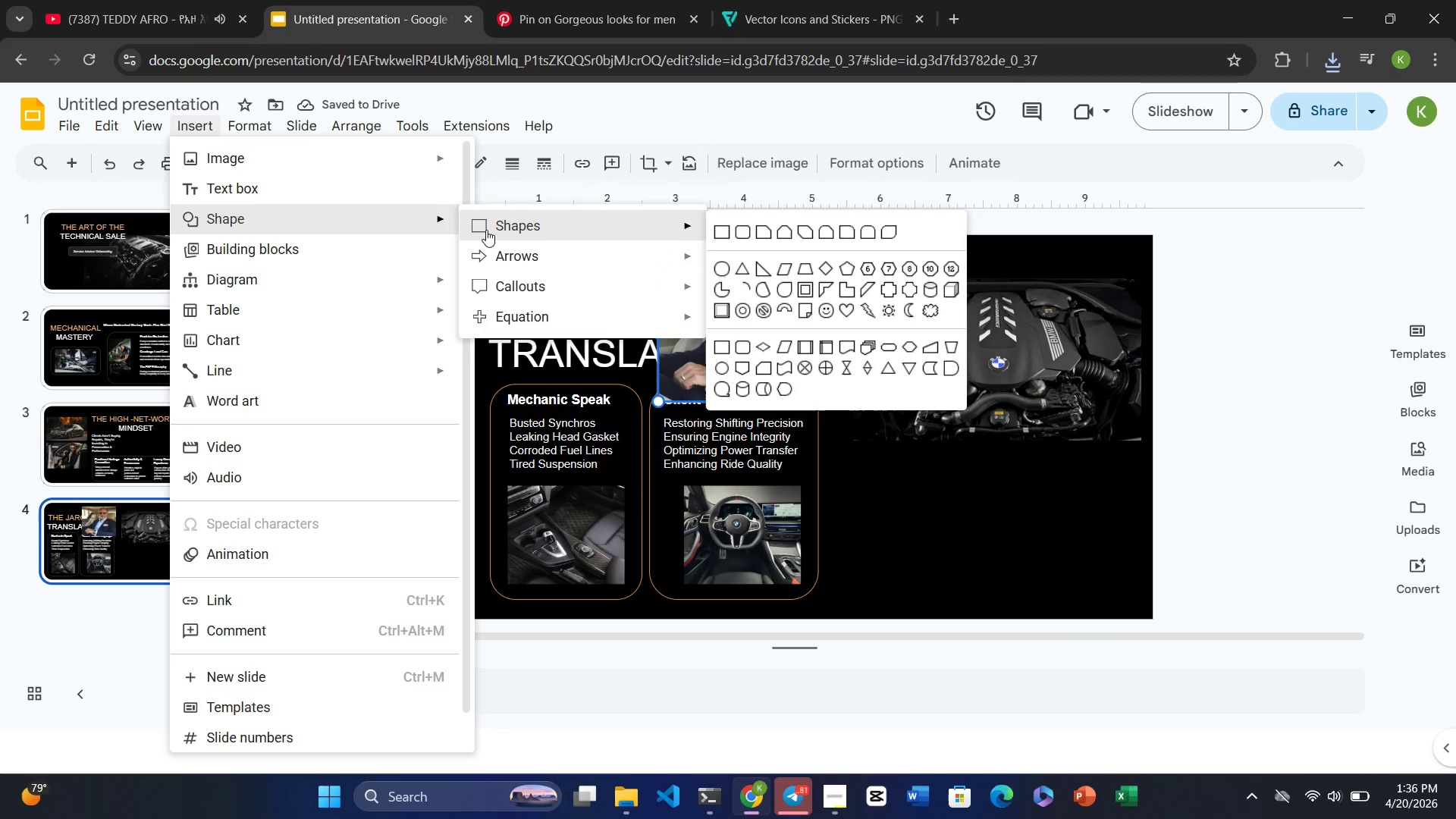 
mouse_move([753, 253])
 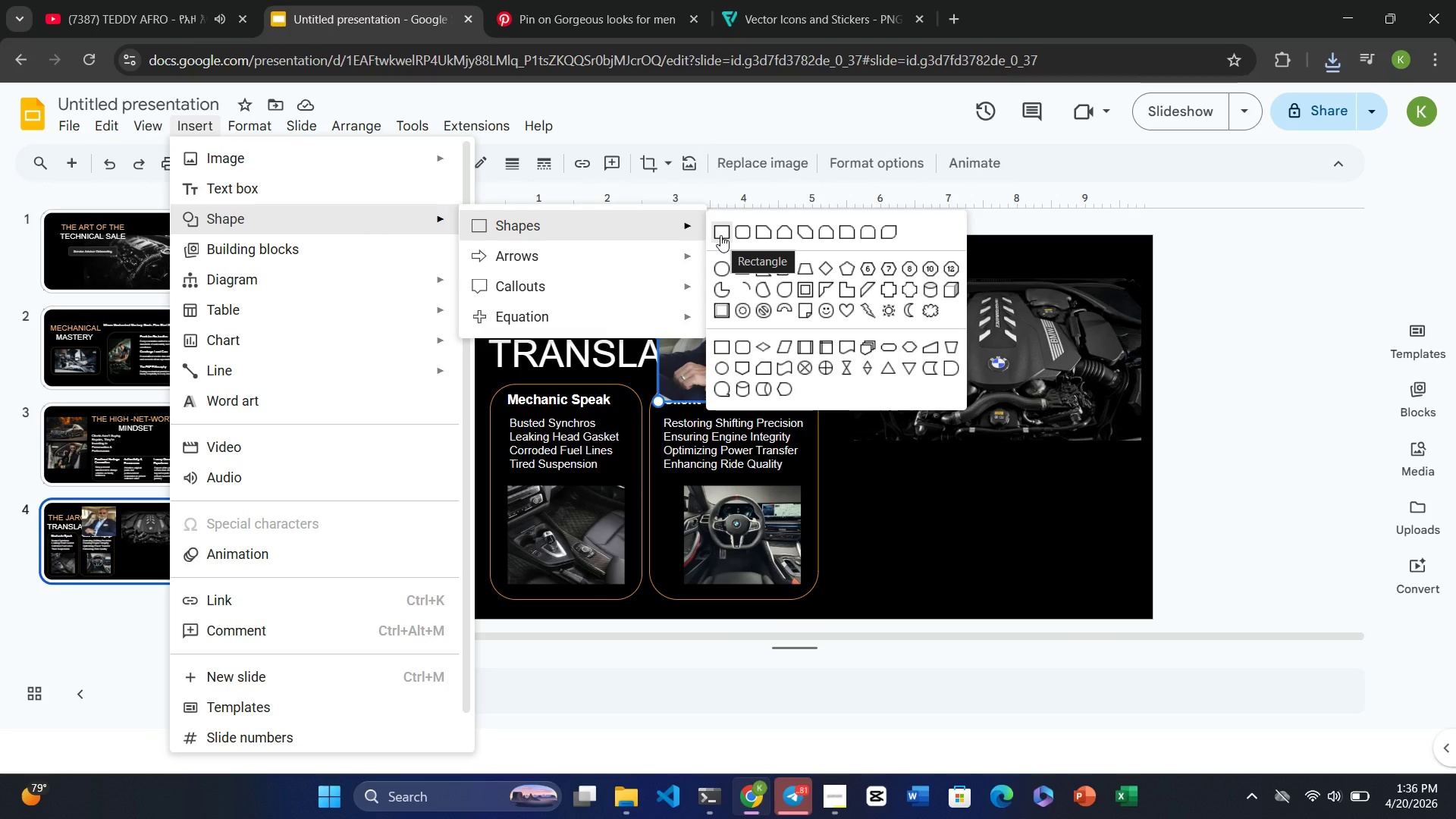 
left_click([736, 234])
 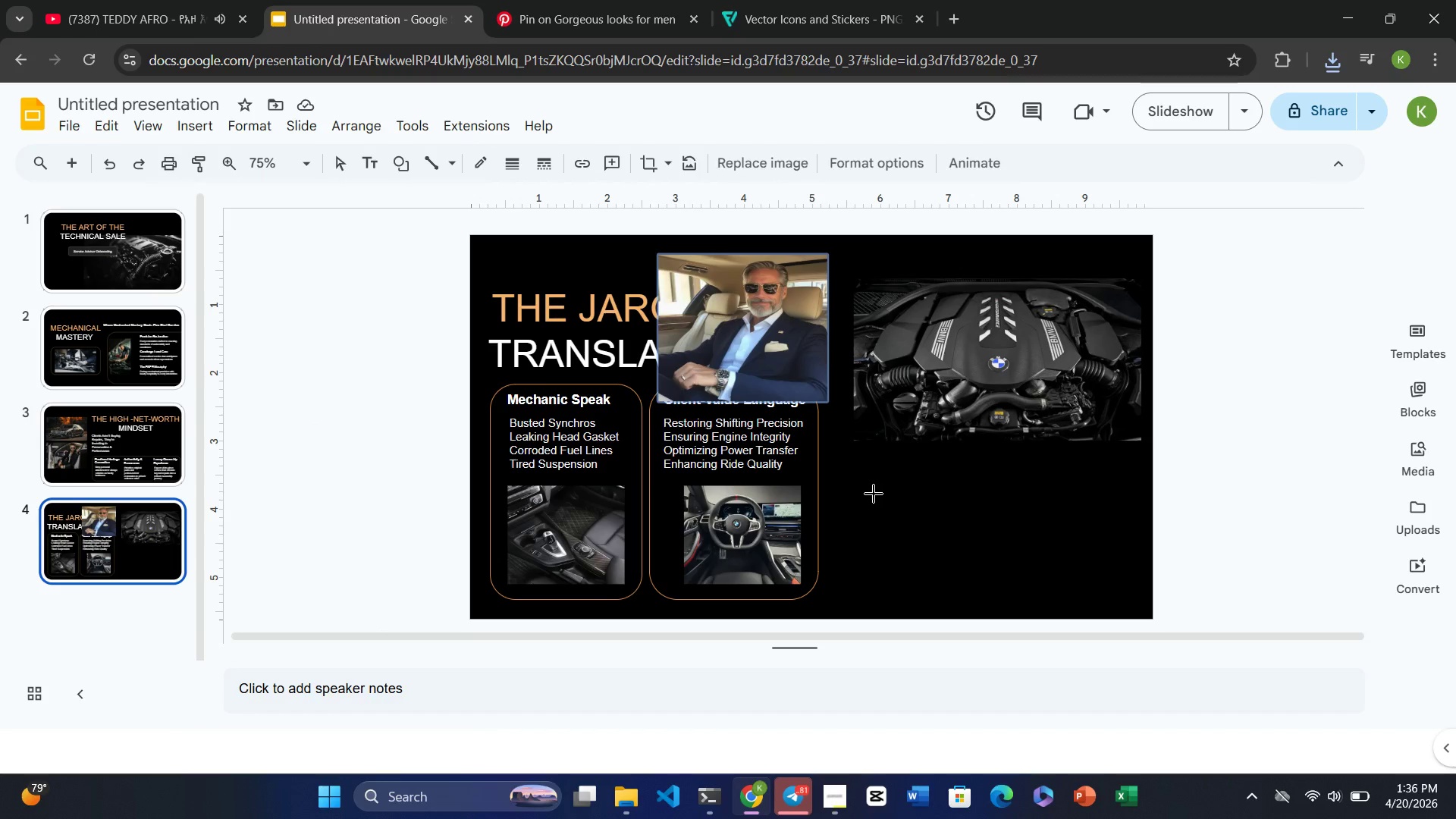 
left_click_drag(start_coordinate=[871, 494], to_coordinate=[1138, 600])
 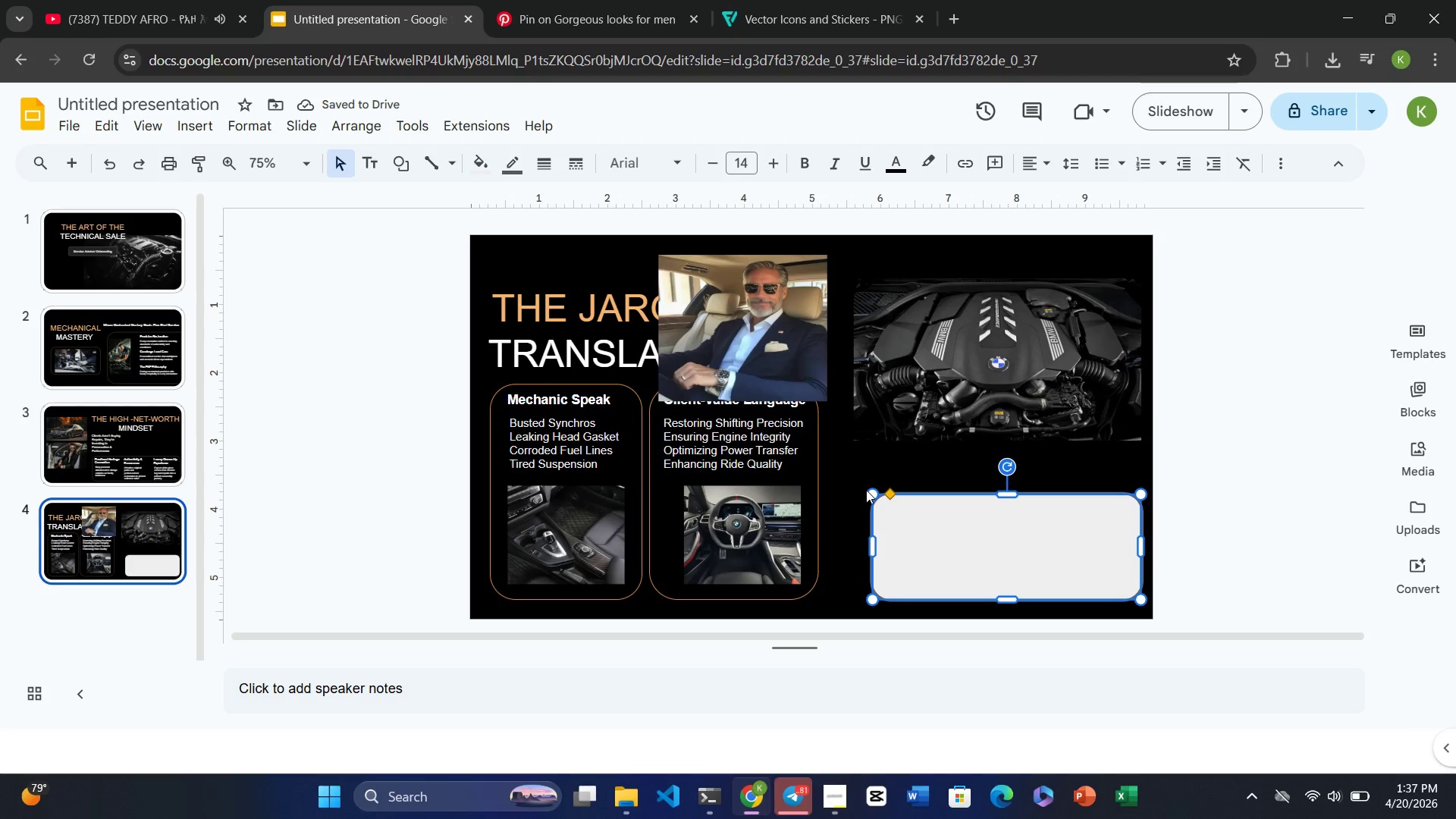 
left_click_drag(start_coordinate=[873, 492], to_coordinate=[856, 449])
 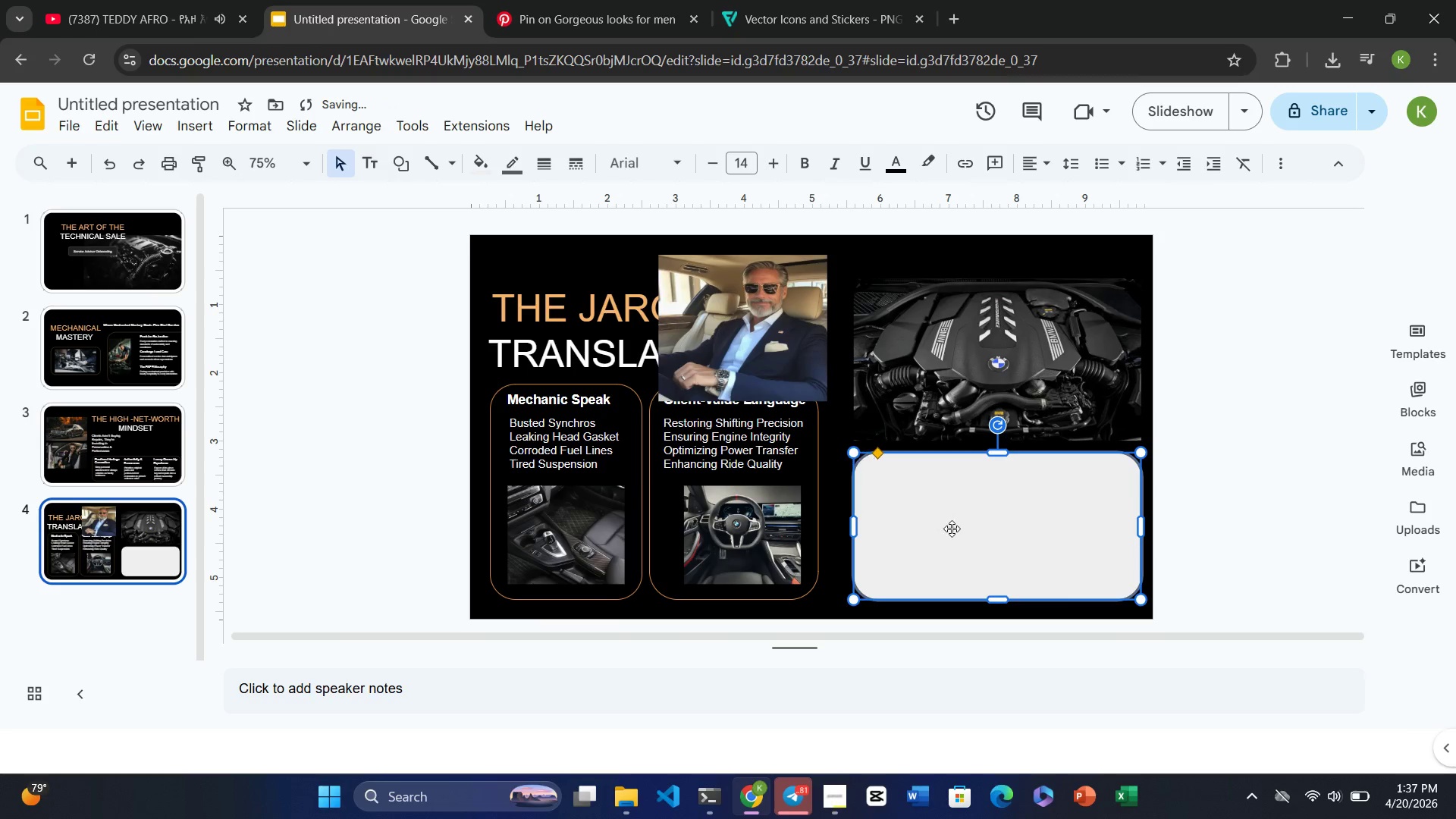 
left_click([952, 529])
 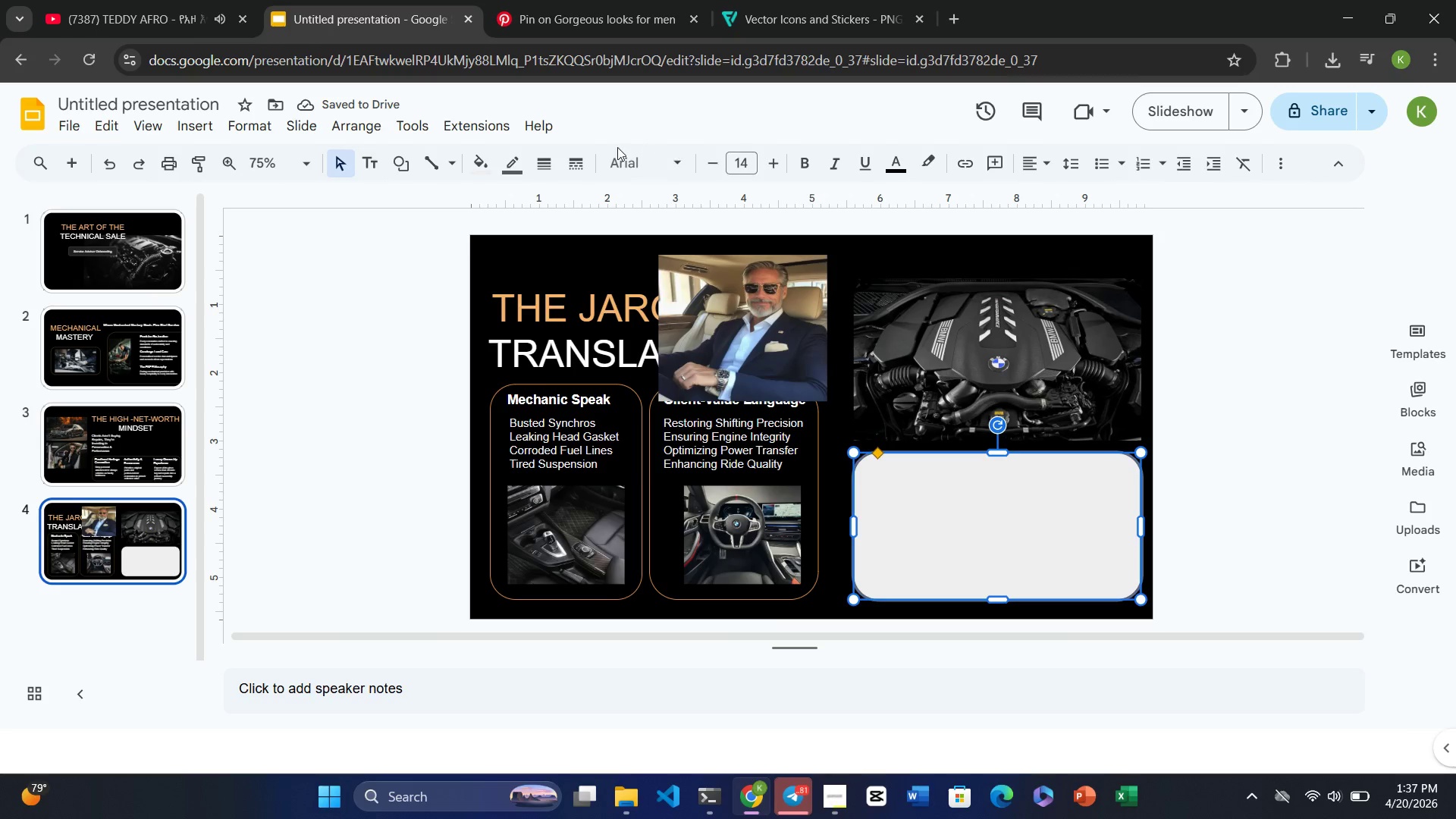 
wait(5.11)
 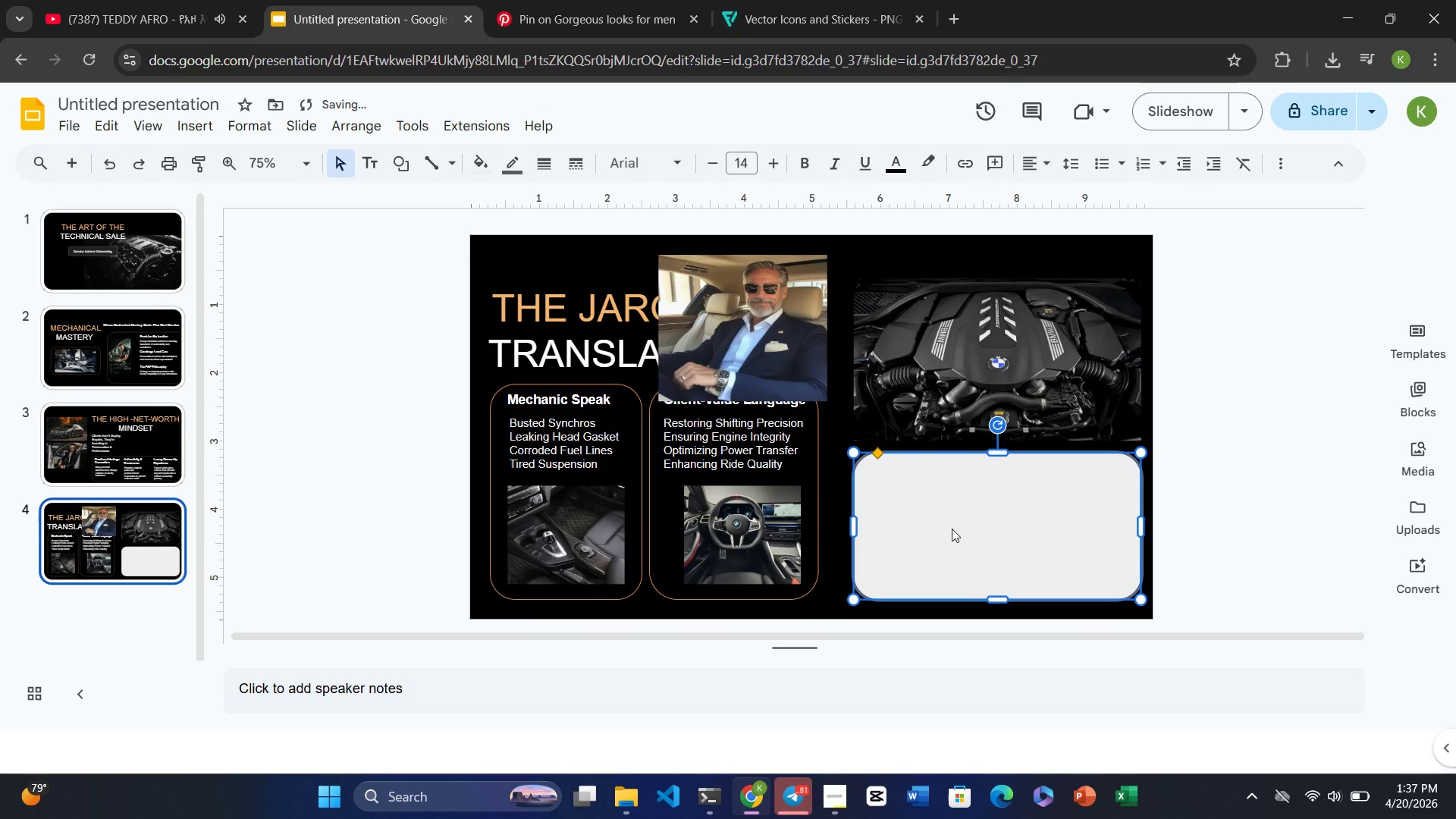 
left_click([477, 158])
 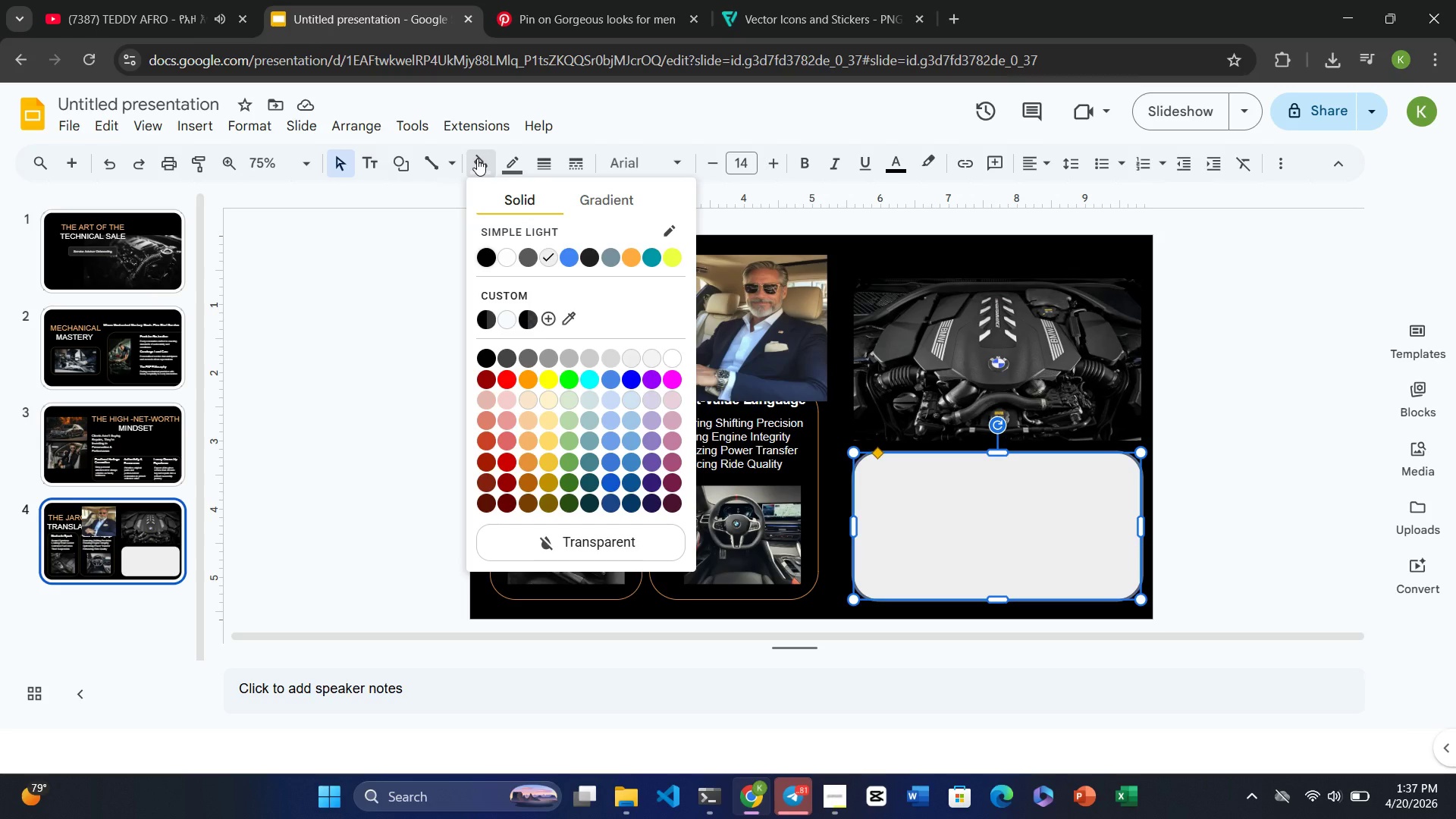 
wait(7.08)
 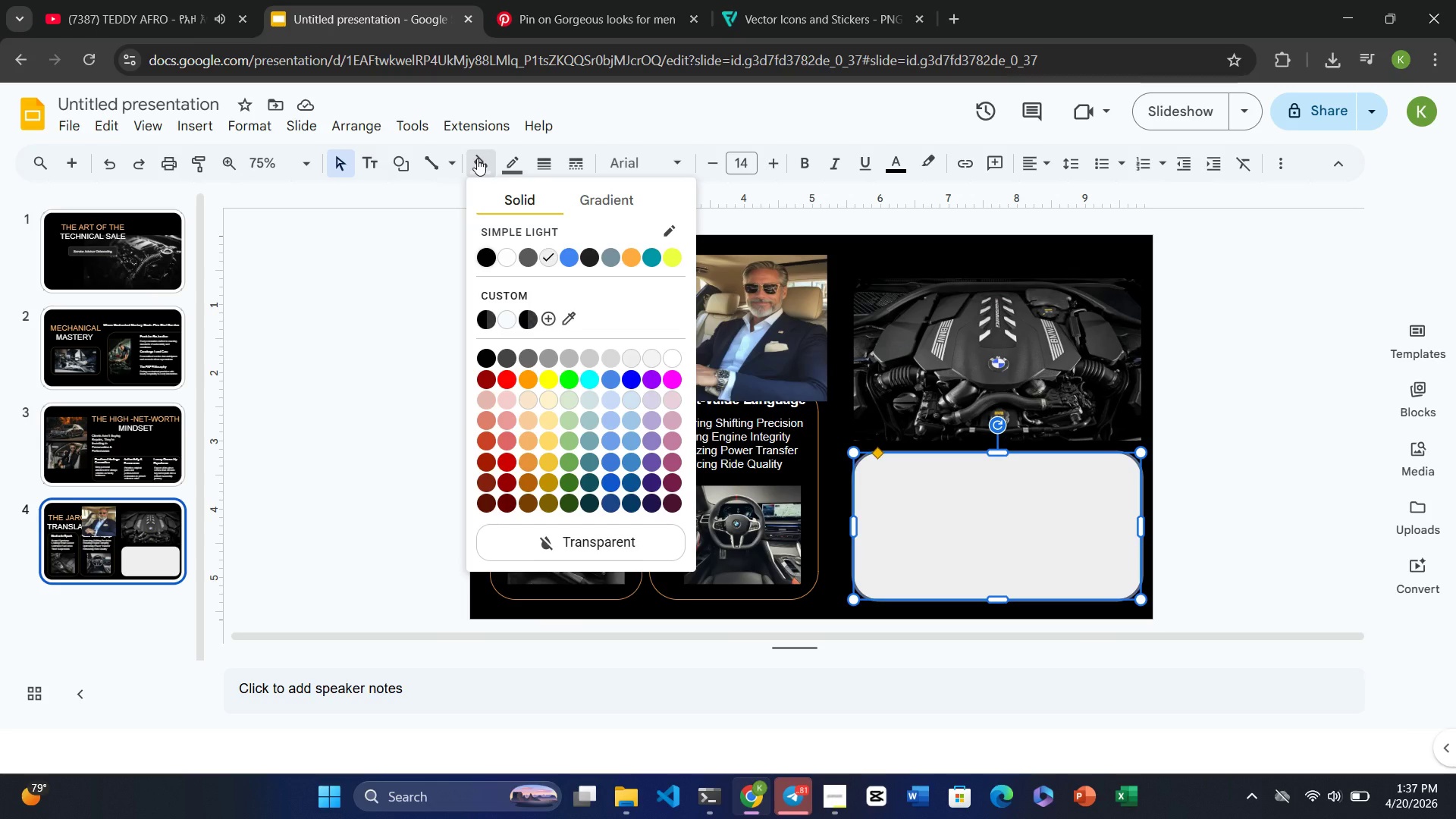 
left_click([527, 256])
 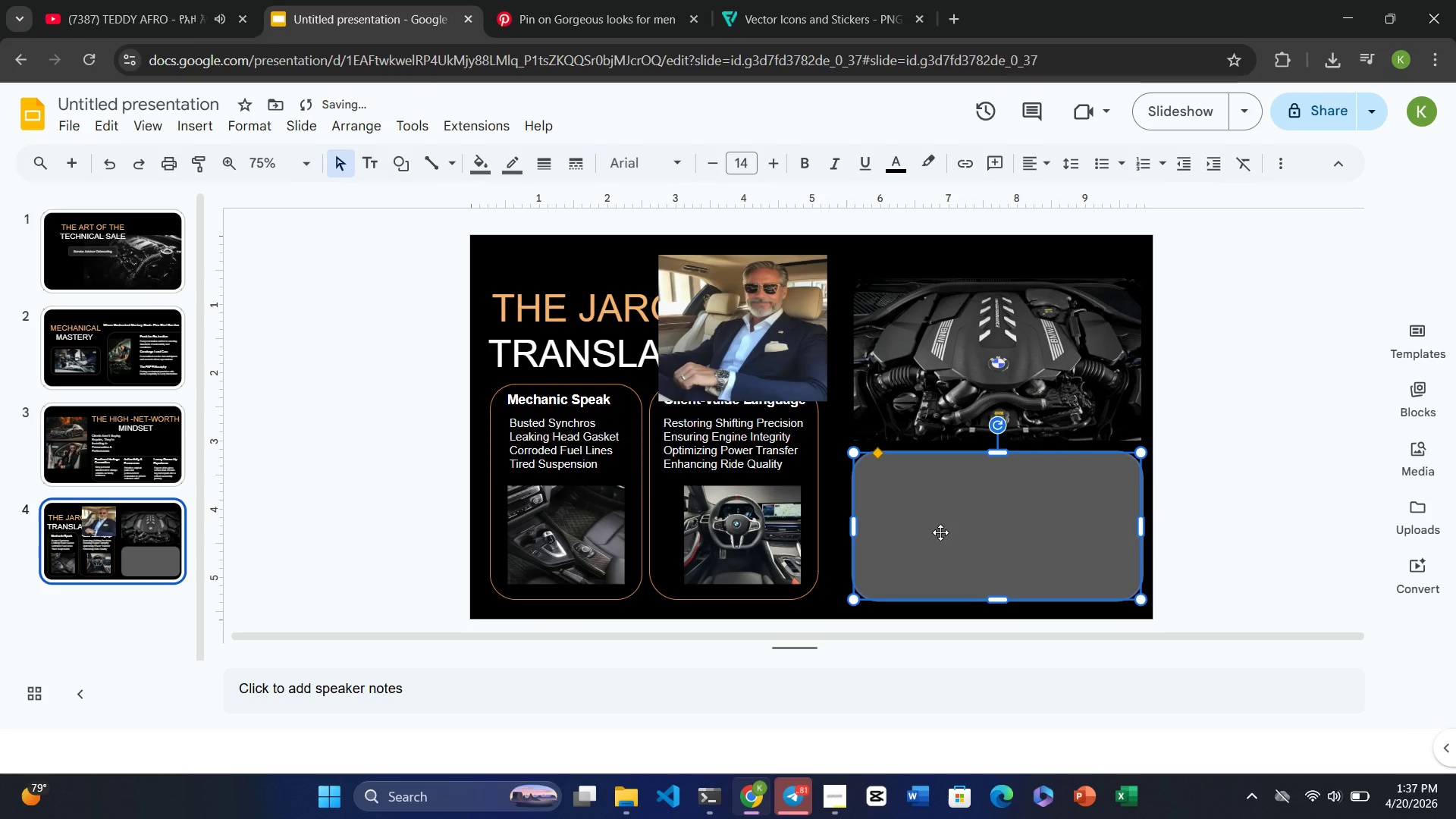 
left_click([977, 558])
 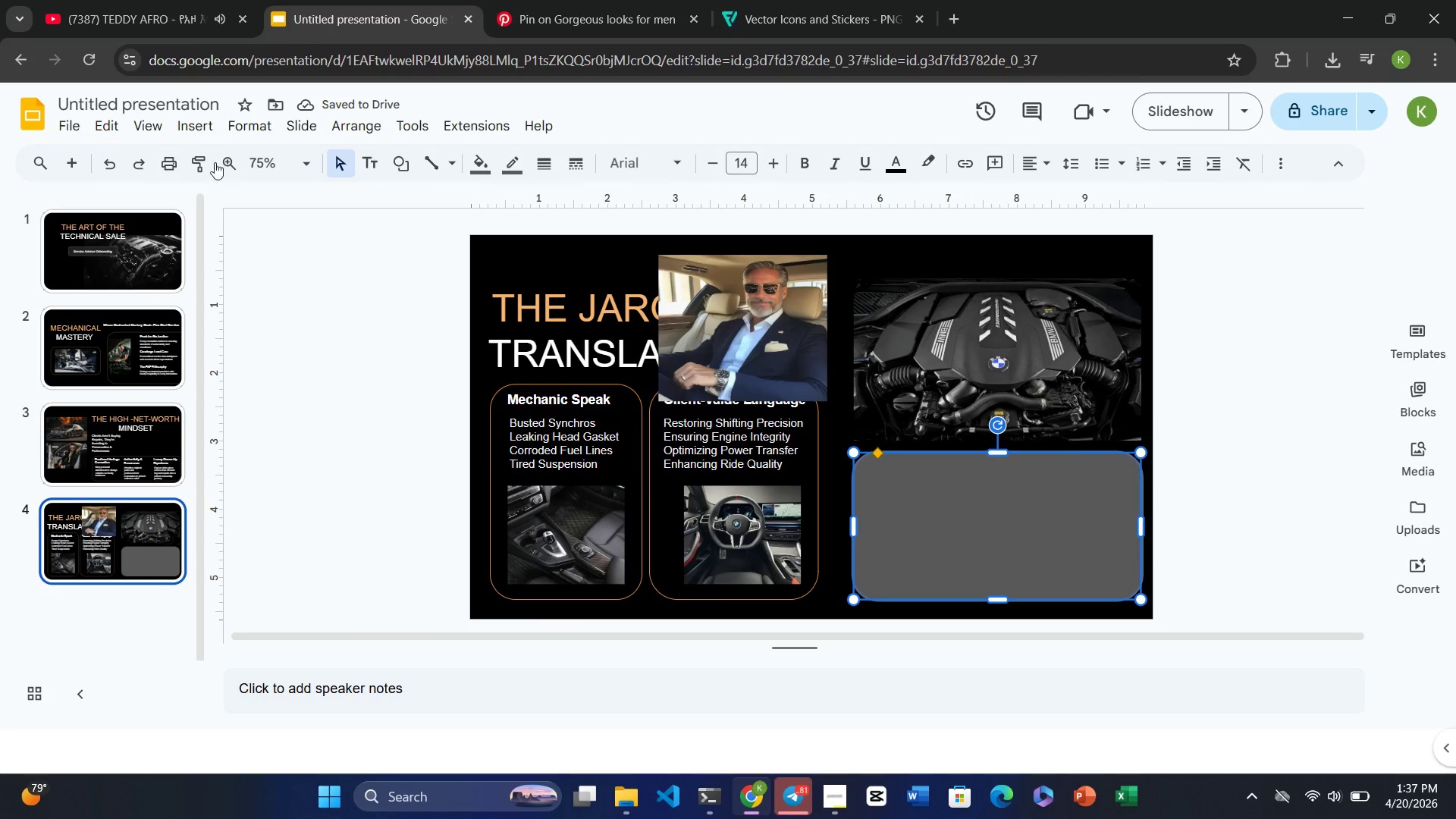 
left_click([202, 159])
 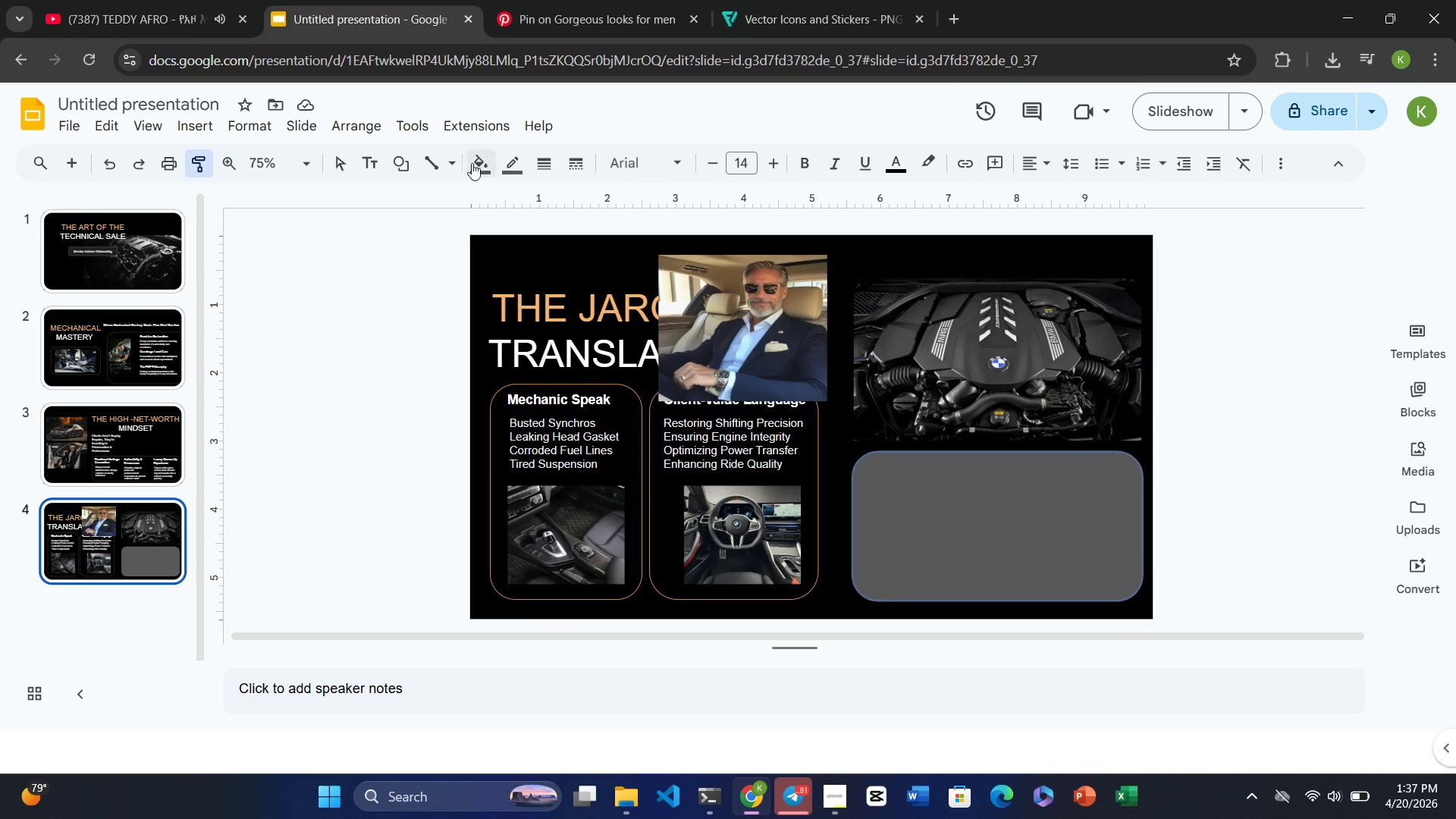 
wait(6.48)
 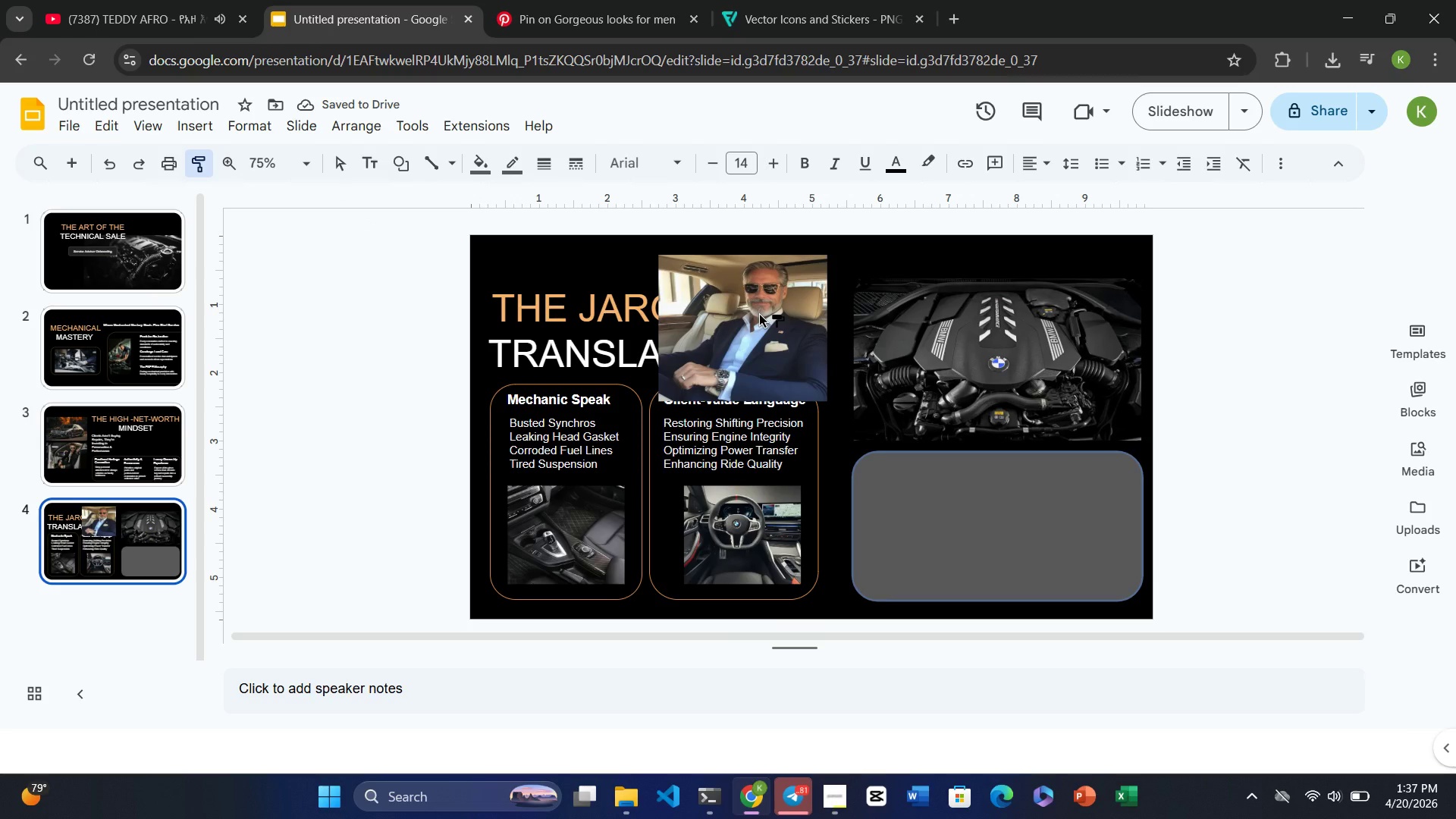 
left_click([240, 127])
 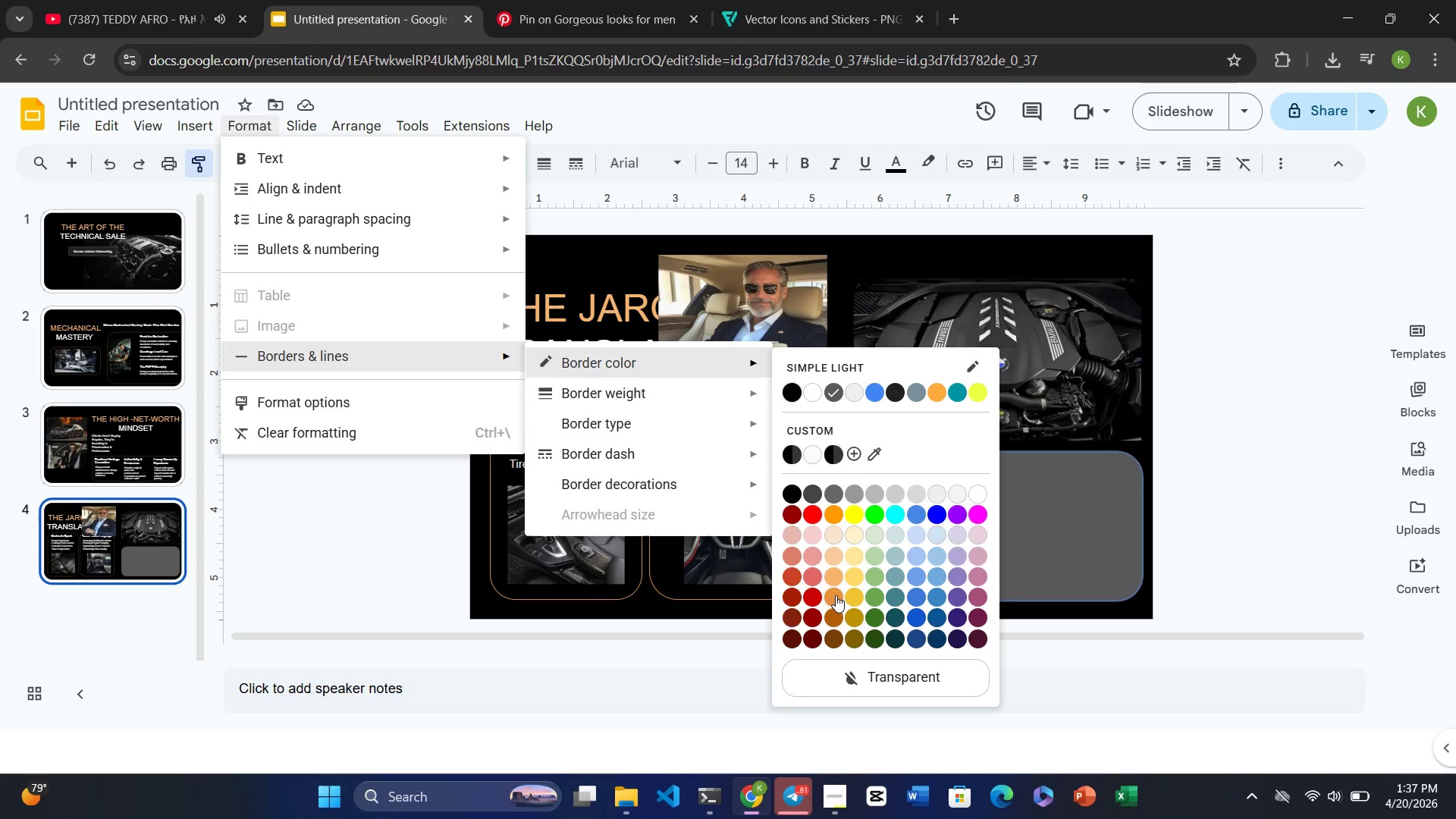 
wait(5.86)
 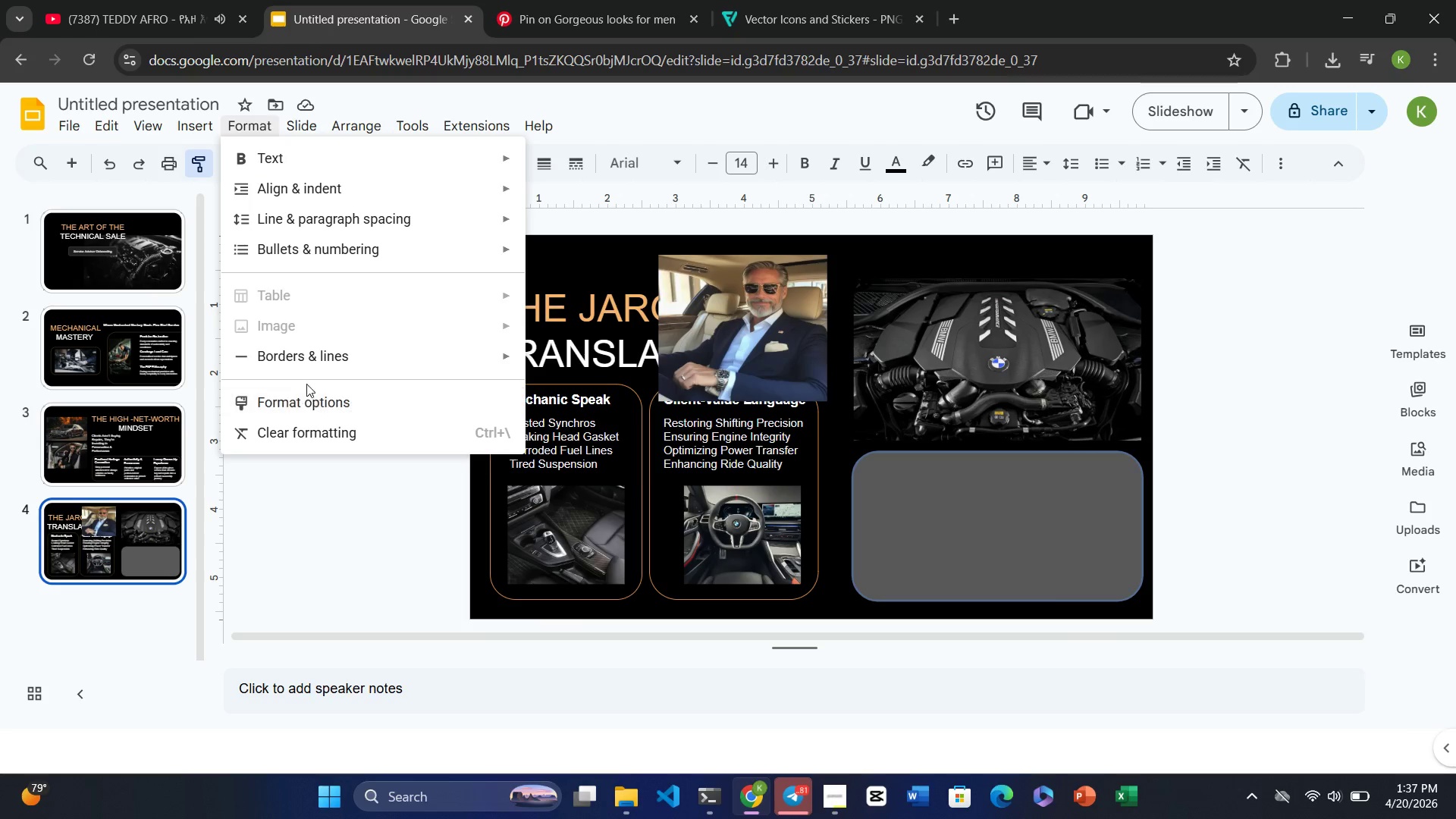 
left_click([833, 596])
 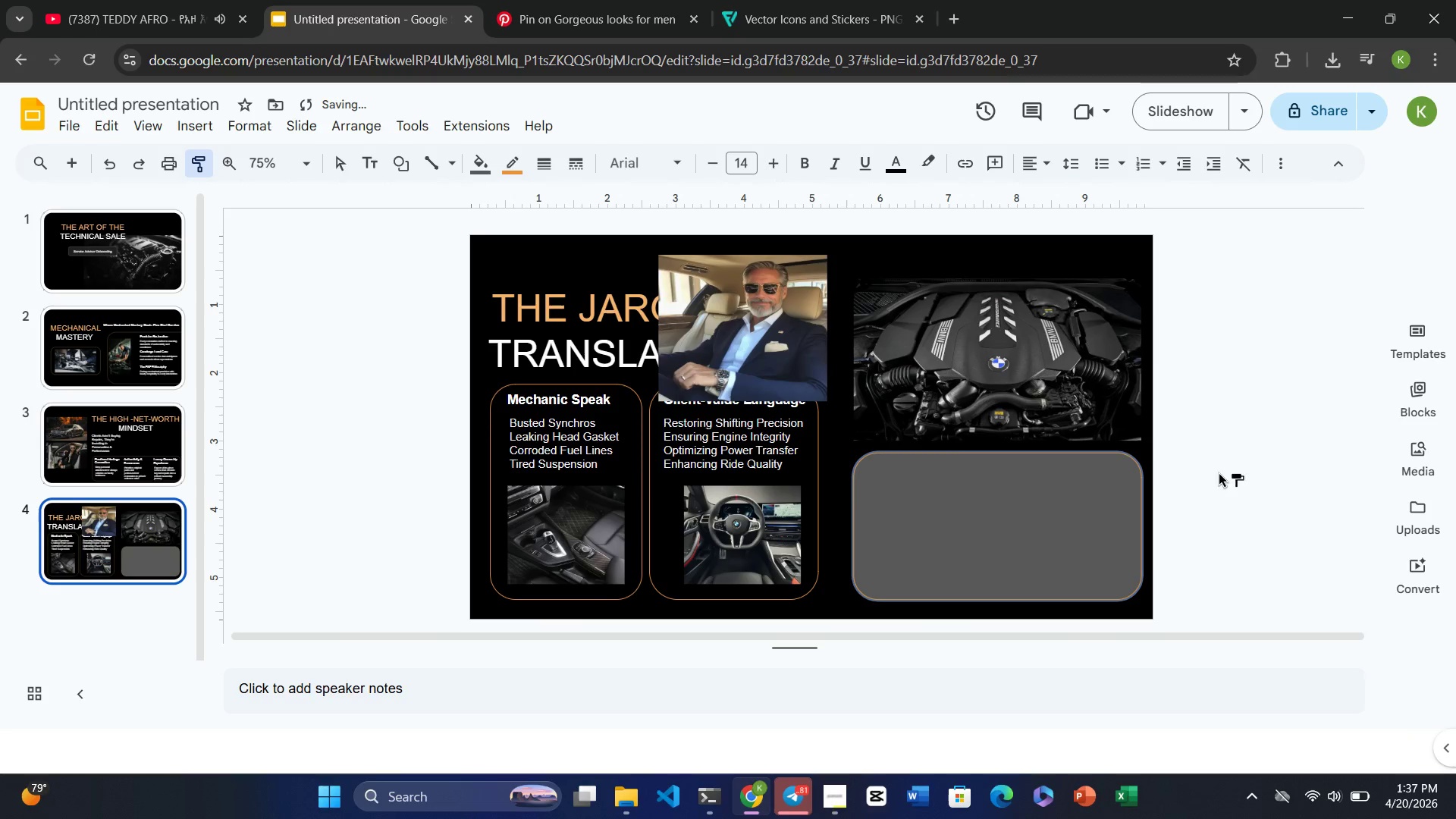 
left_click([1223, 488])
 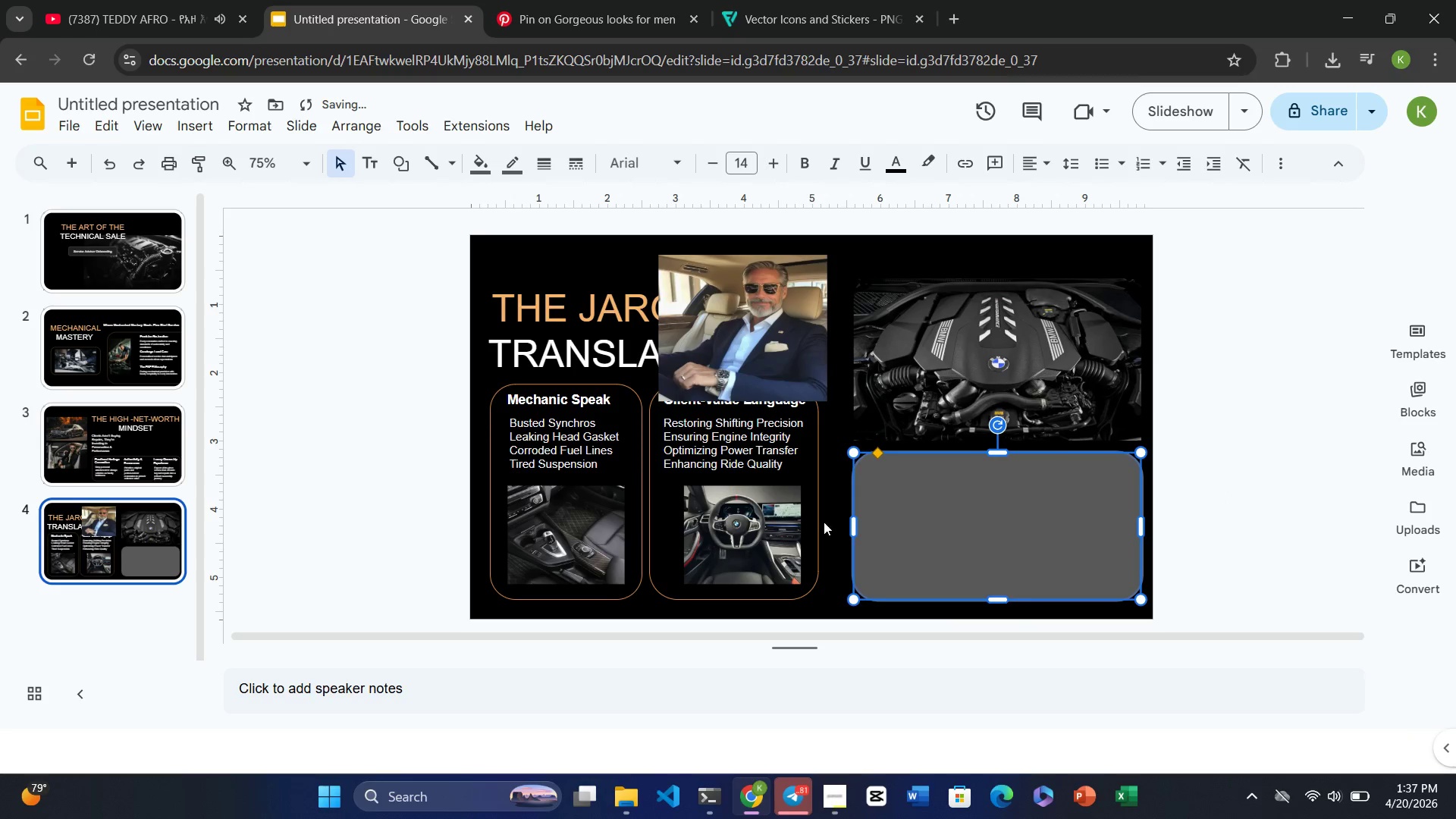 
left_click([743, 507])
 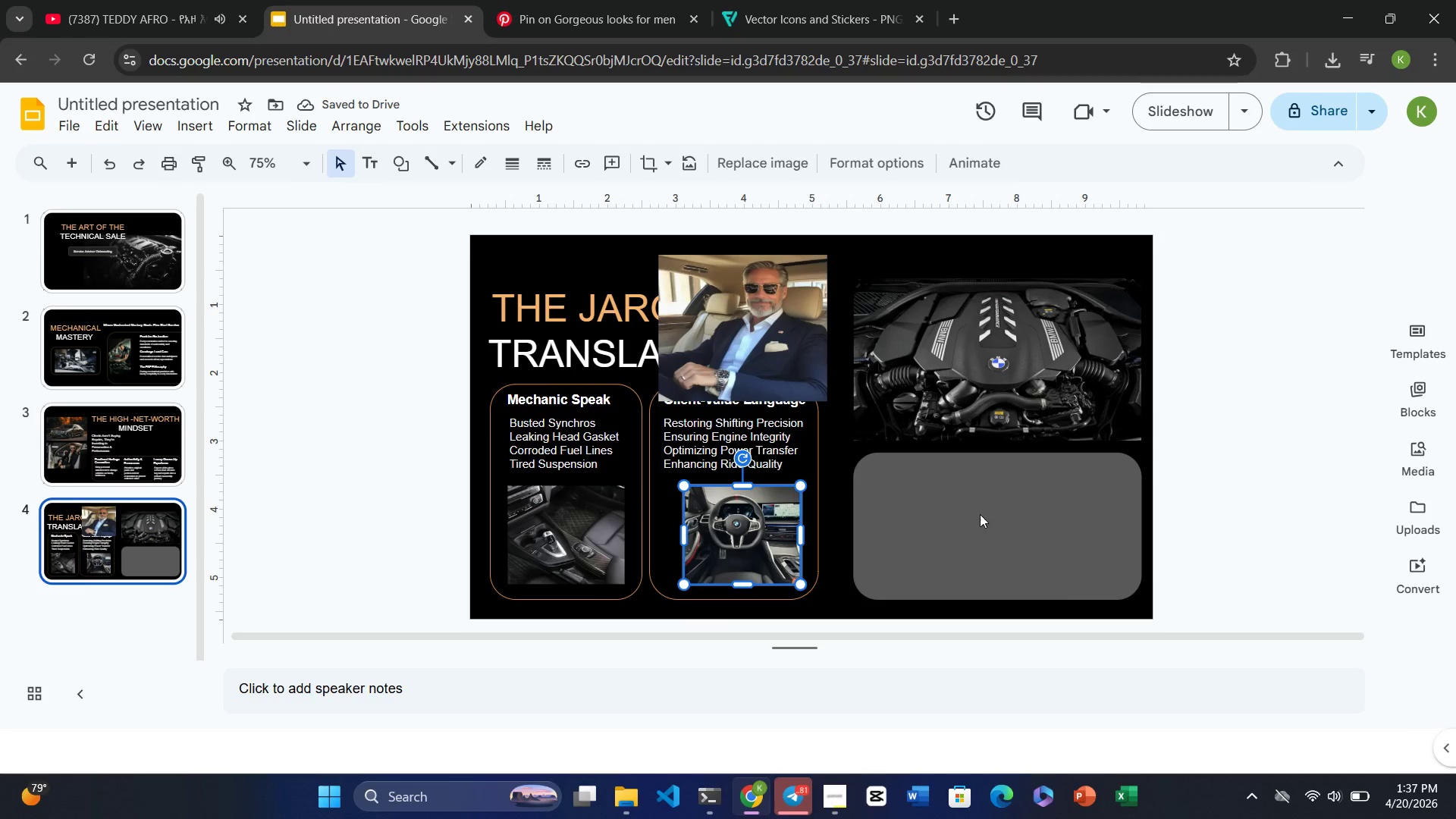 
left_click([980, 514])
 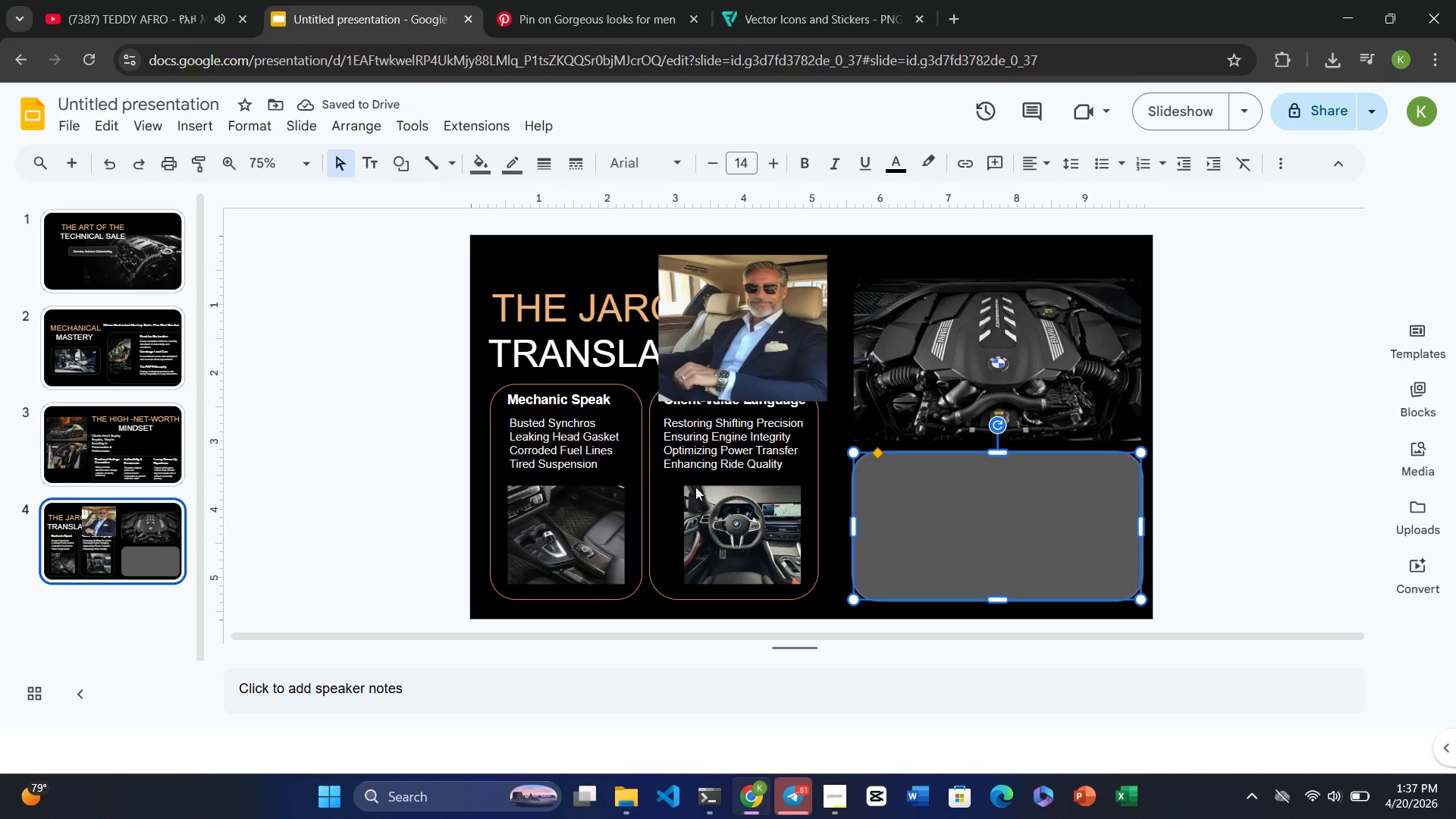 
left_click([690, 486])
 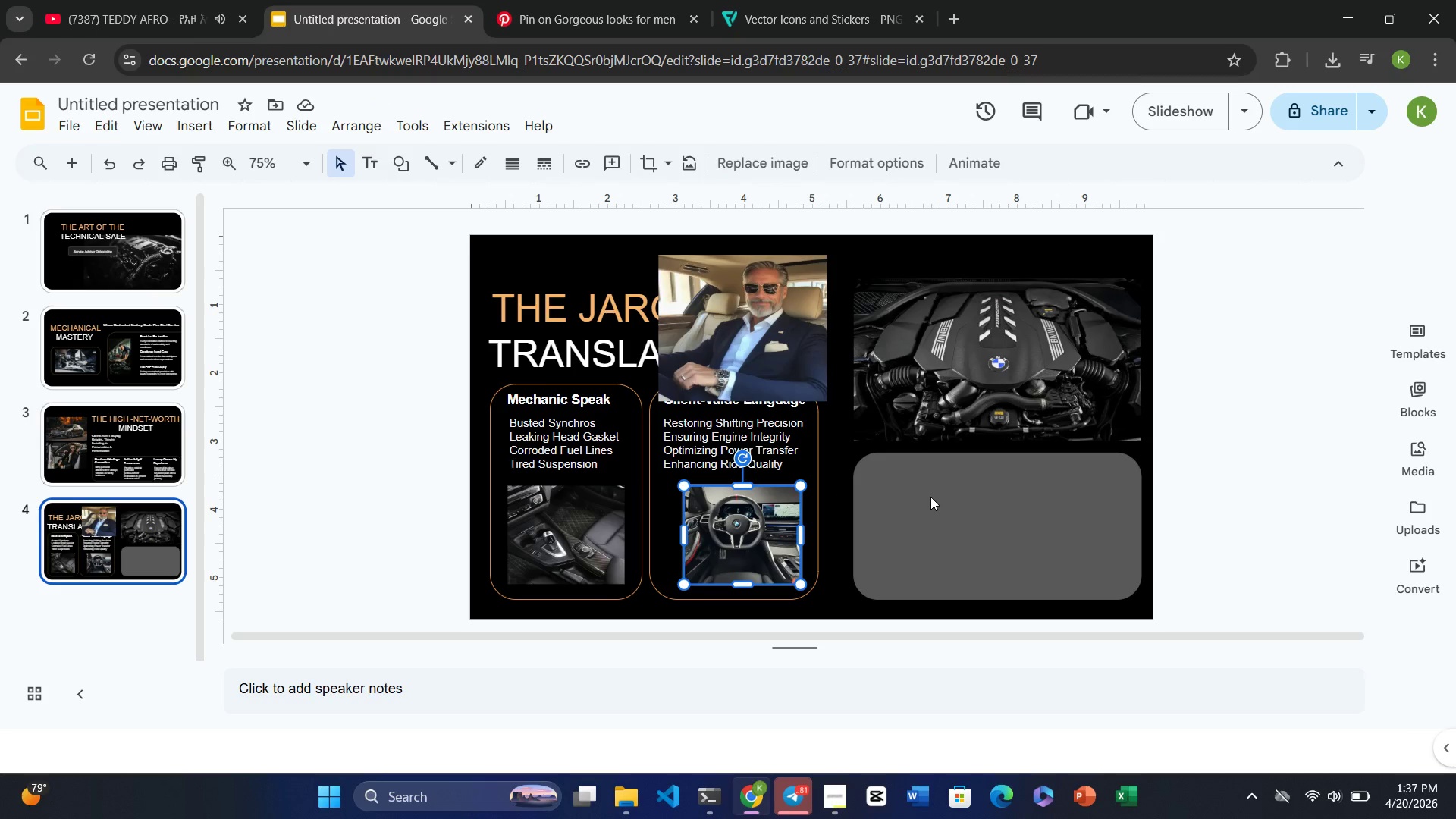 
left_click([937, 538])
 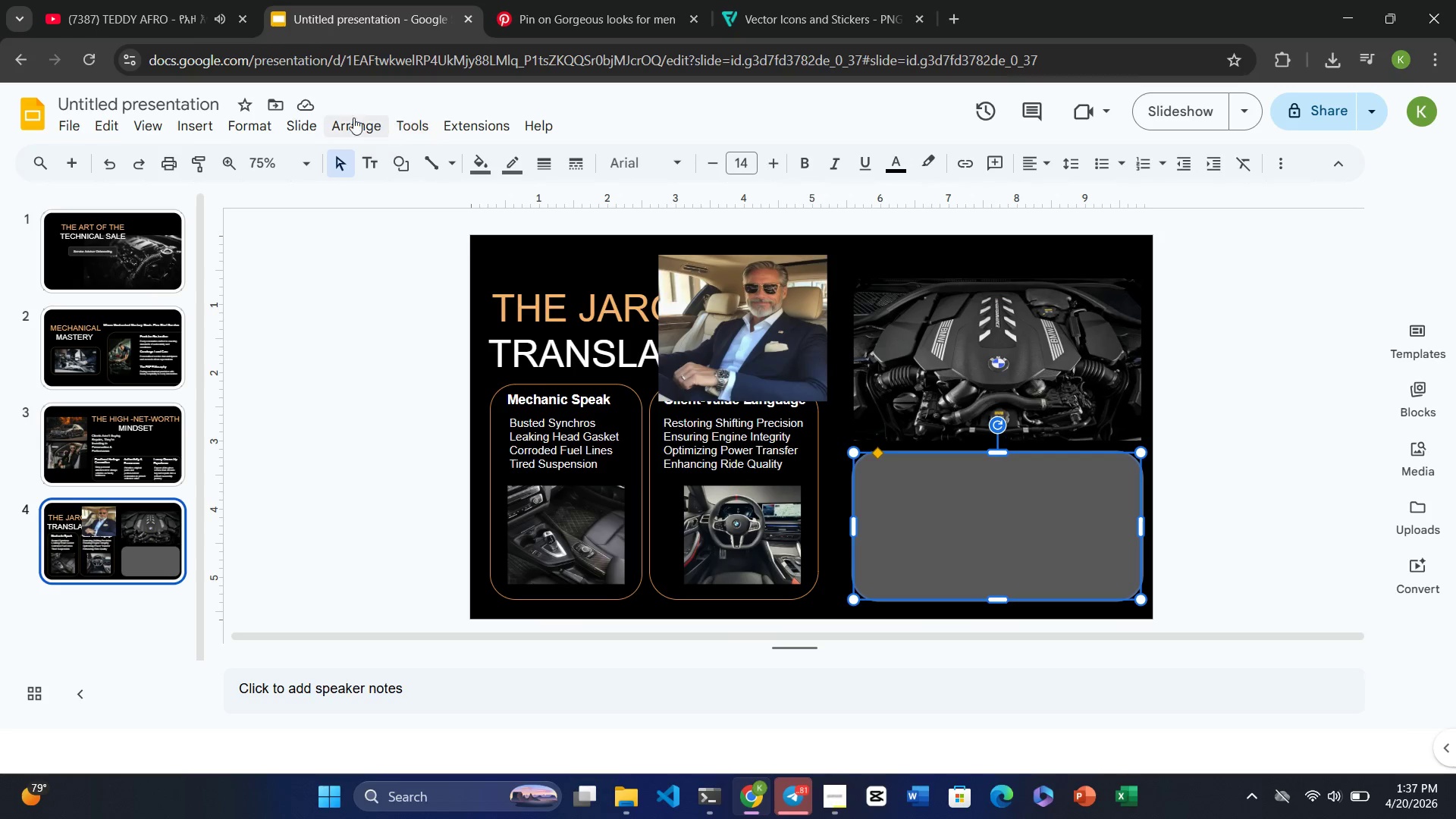 
left_click_drag(start_coordinate=[260, 115], to_coordinate=[328, 352])
 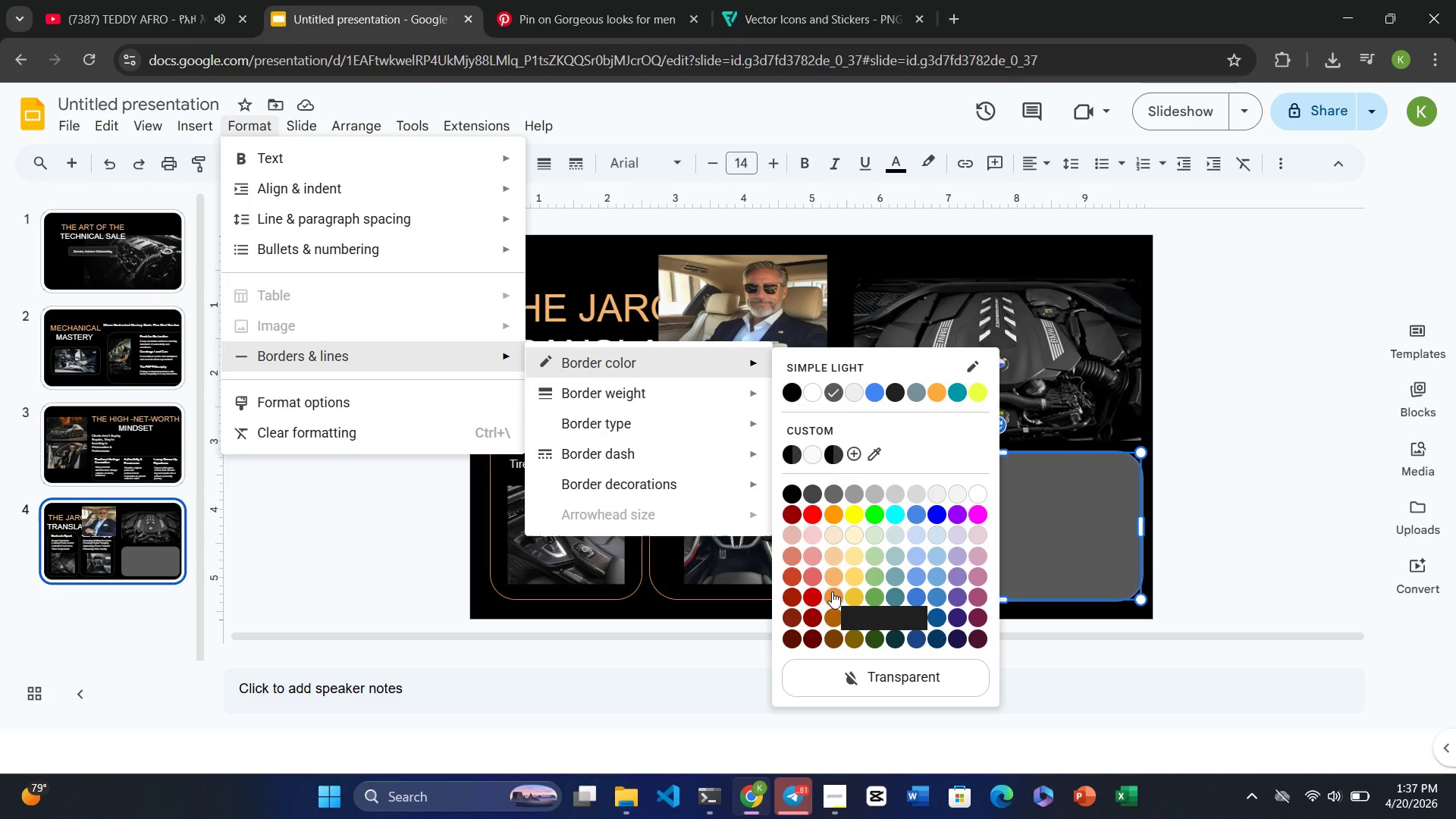 
left_click([832, 592])
 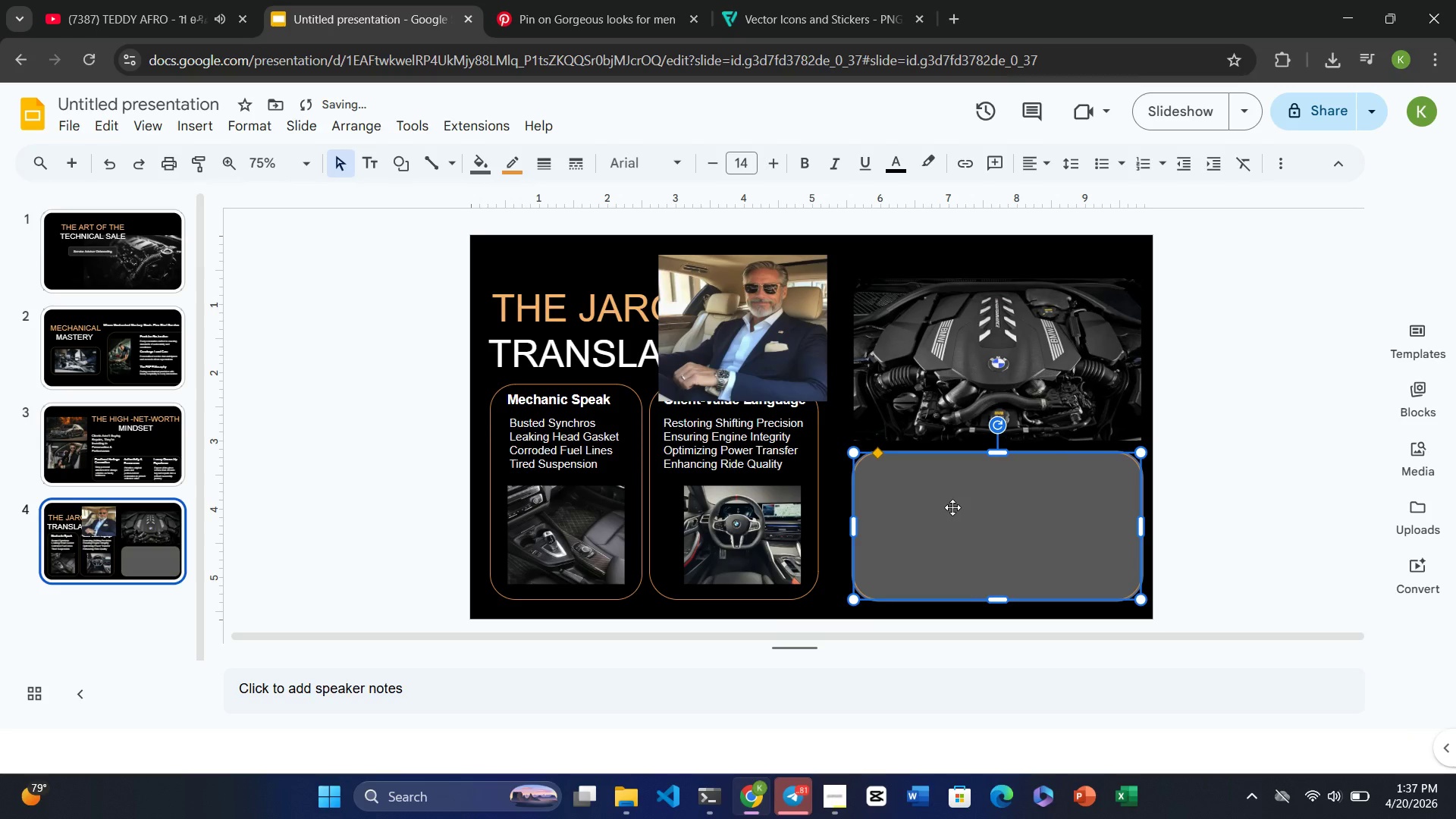 
left_click([952, 507])
 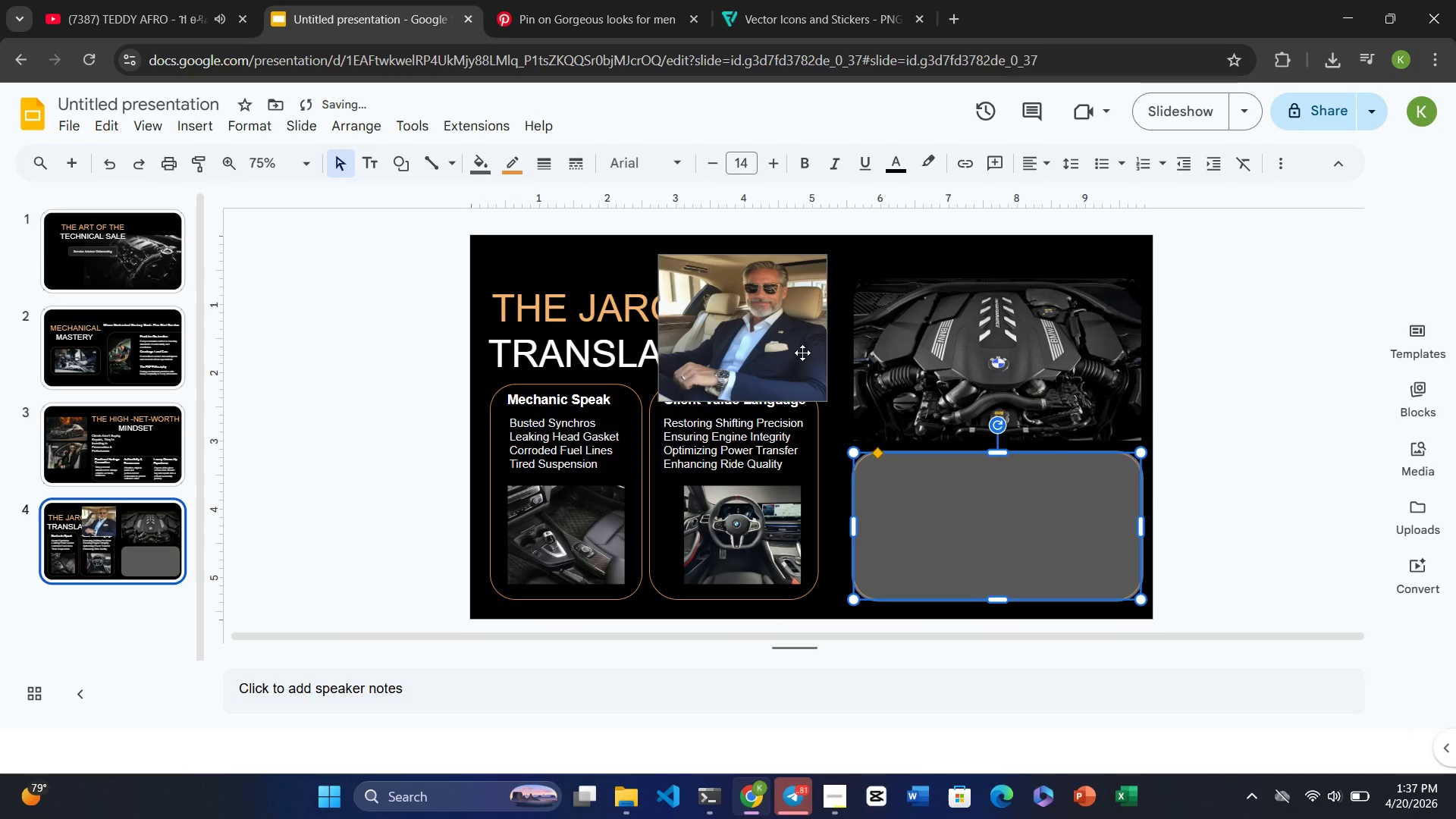 
left_click([787, 348])
 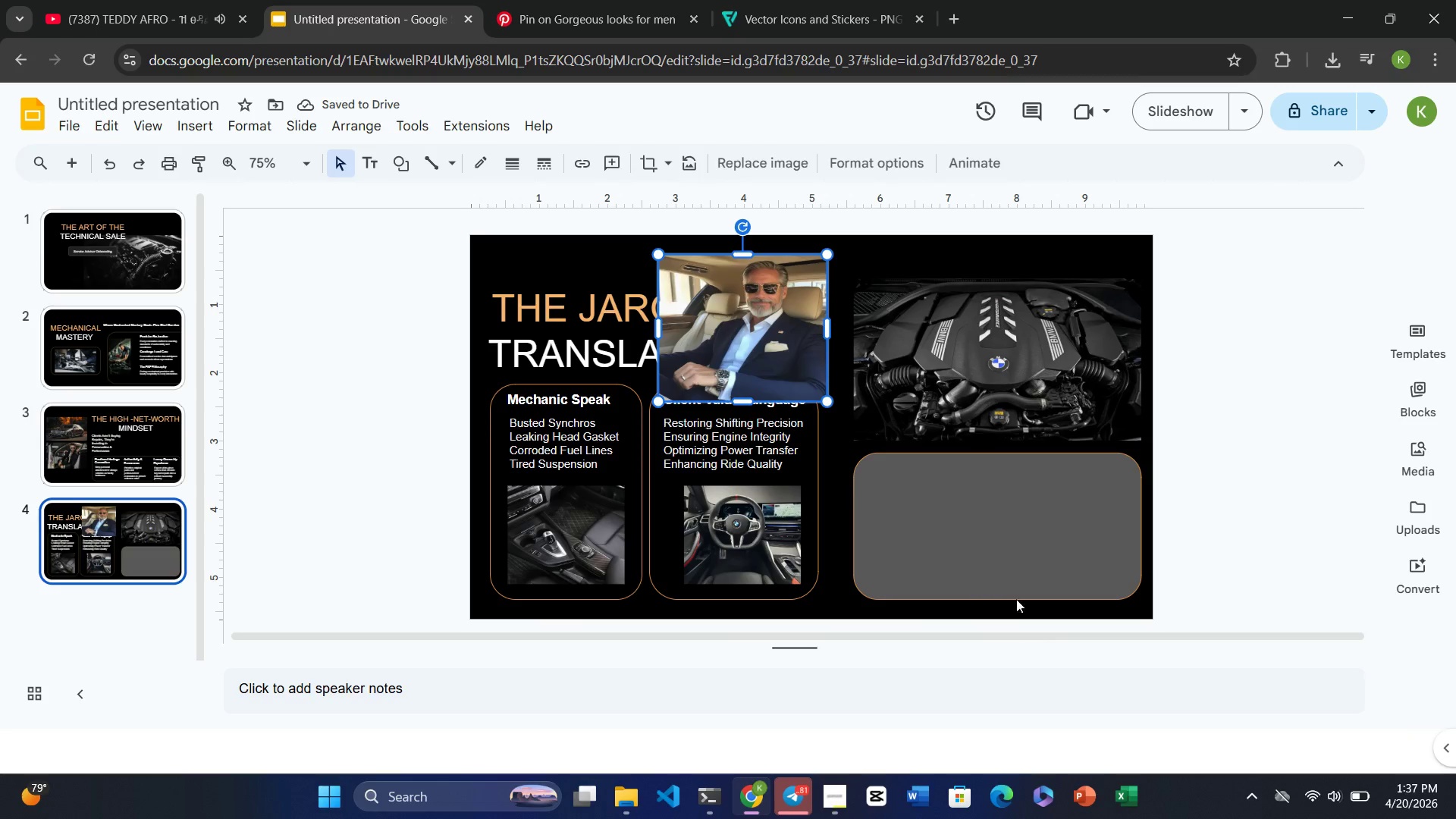 
left_click([998, 547])
 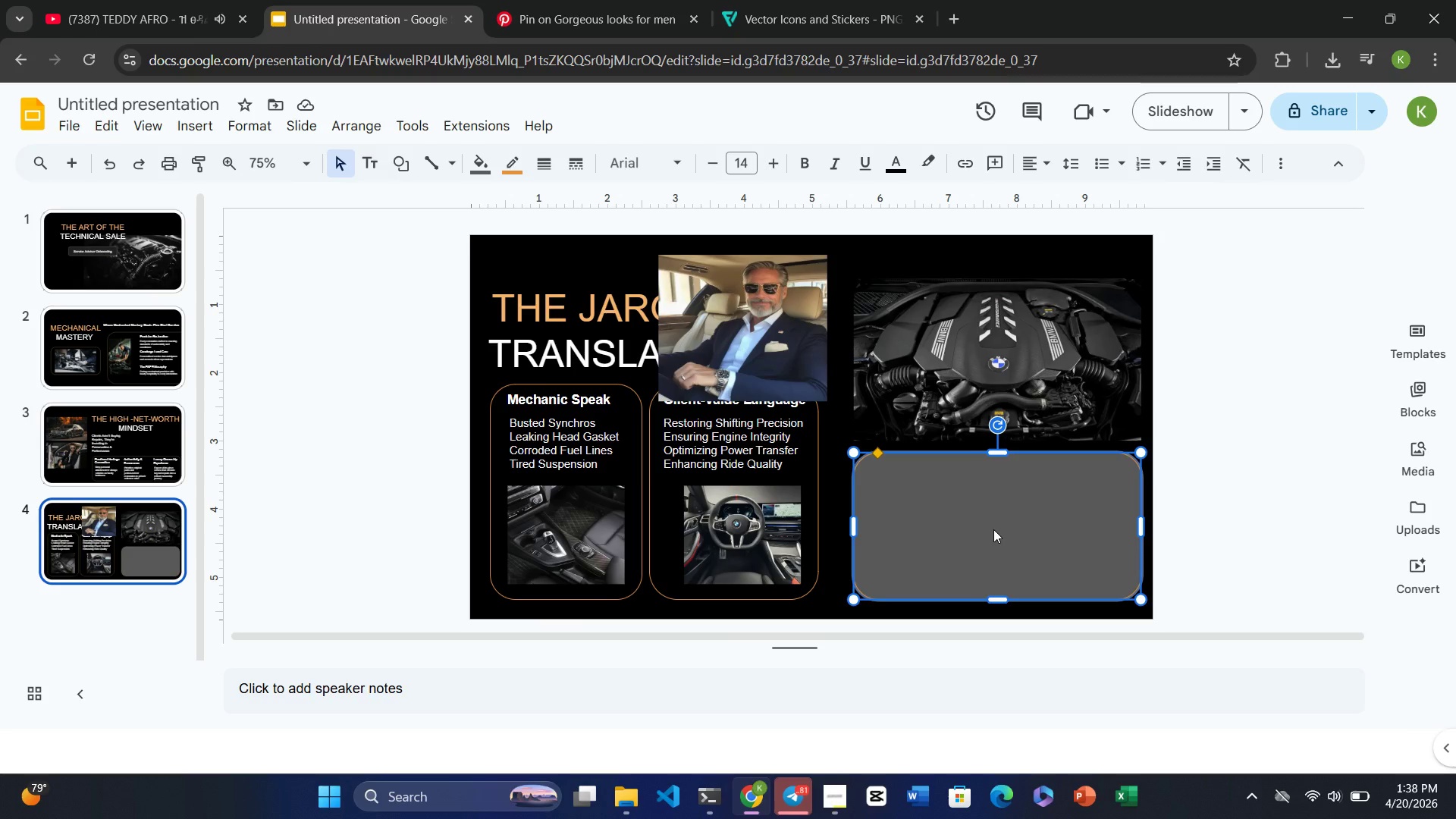 
wait(15.67)
 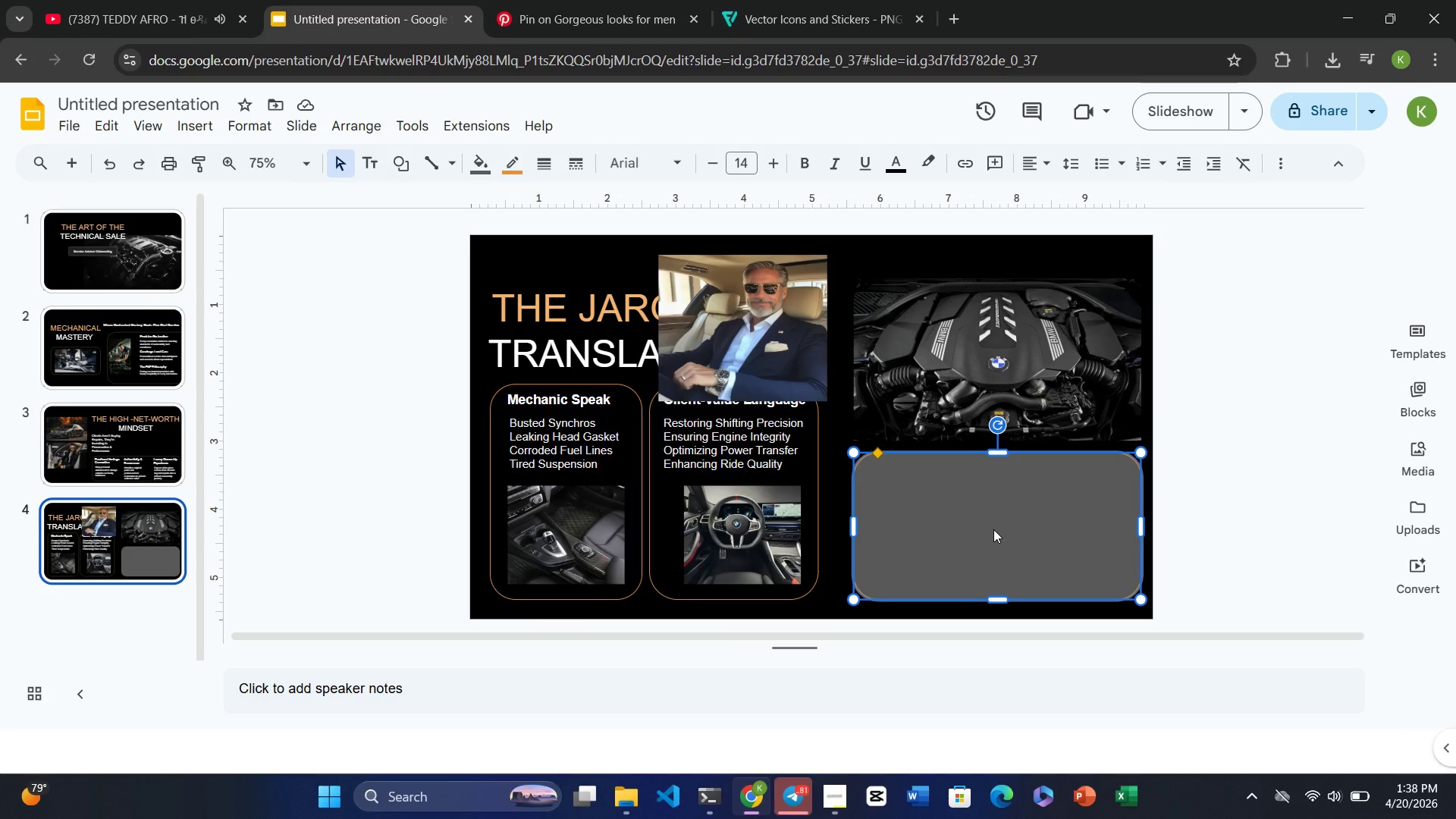 
left_click_drag(start_coordinate=[764, 326], to_coordinate=[1076, 526])
 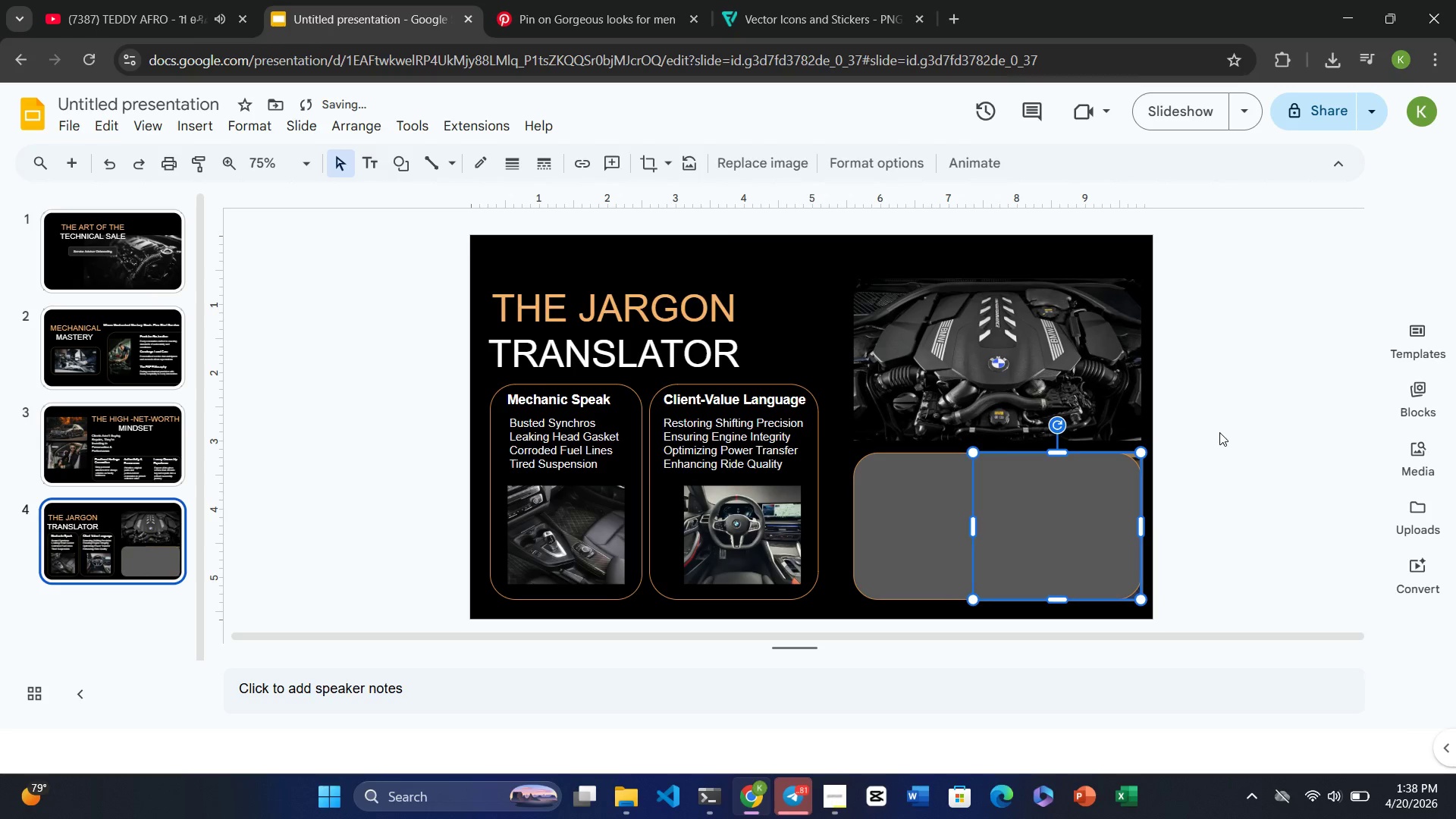 
left_click([1219, 432])
 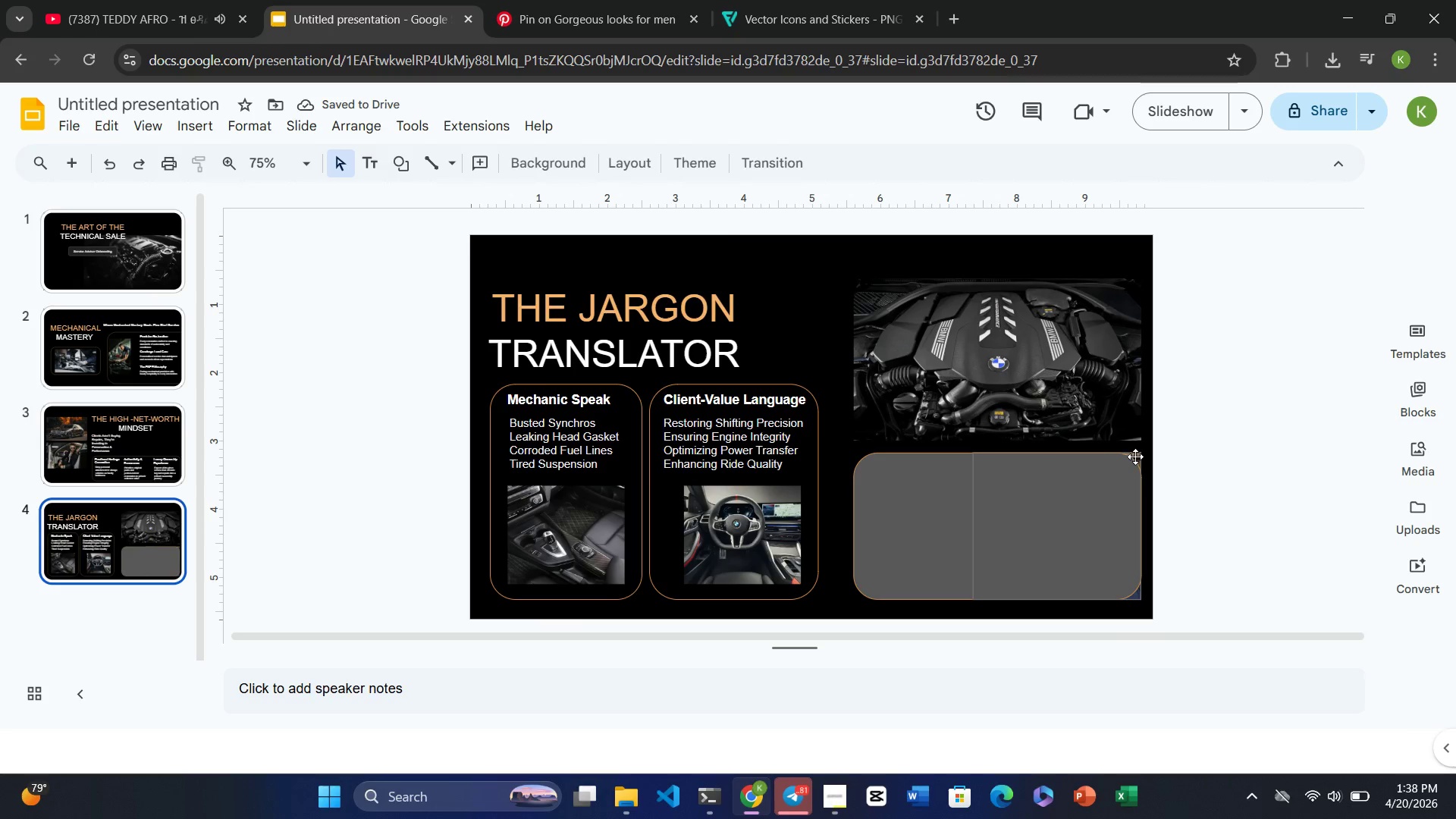 
left_click([1135, 455])
 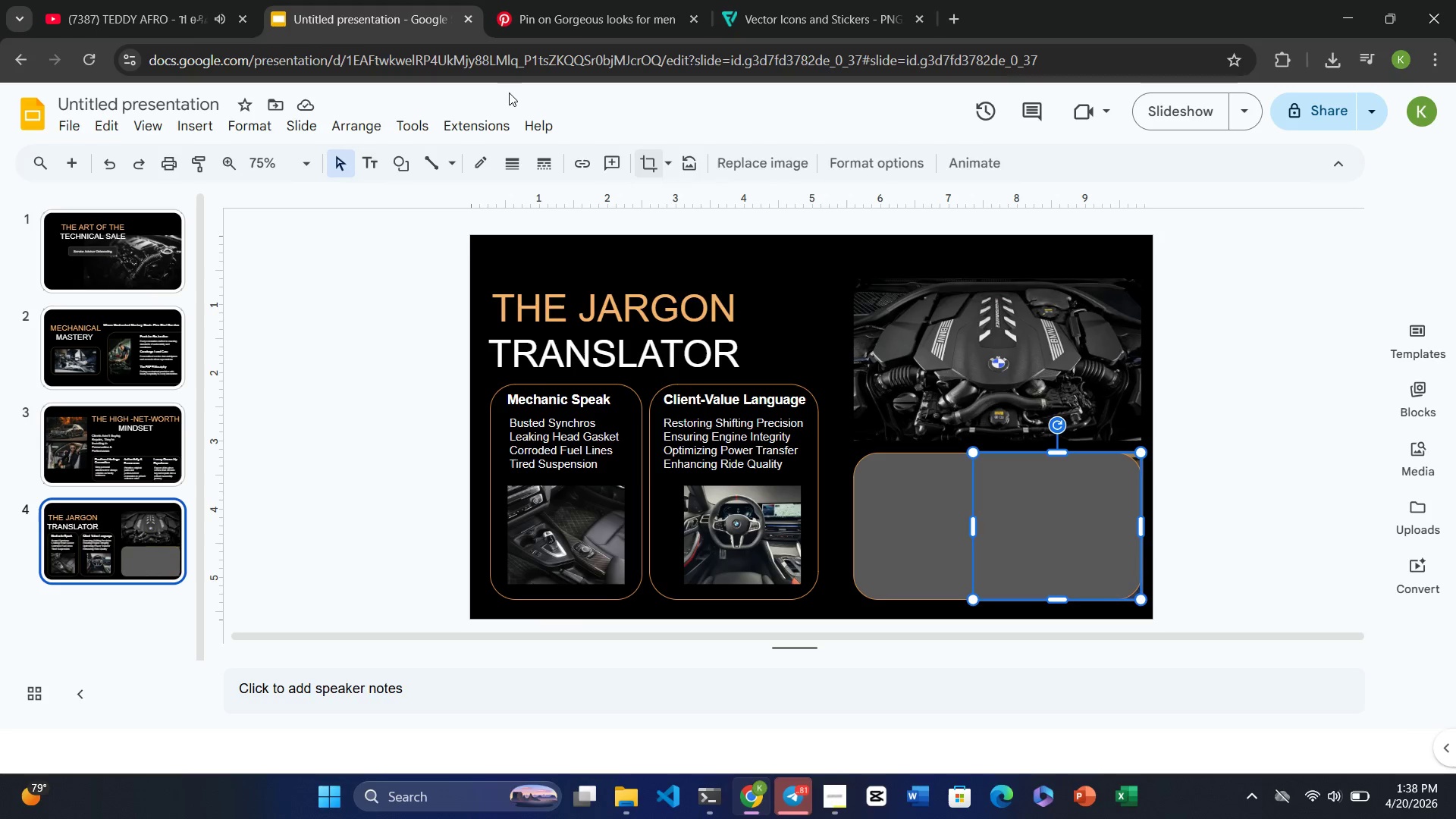 
wait(6.19)
 